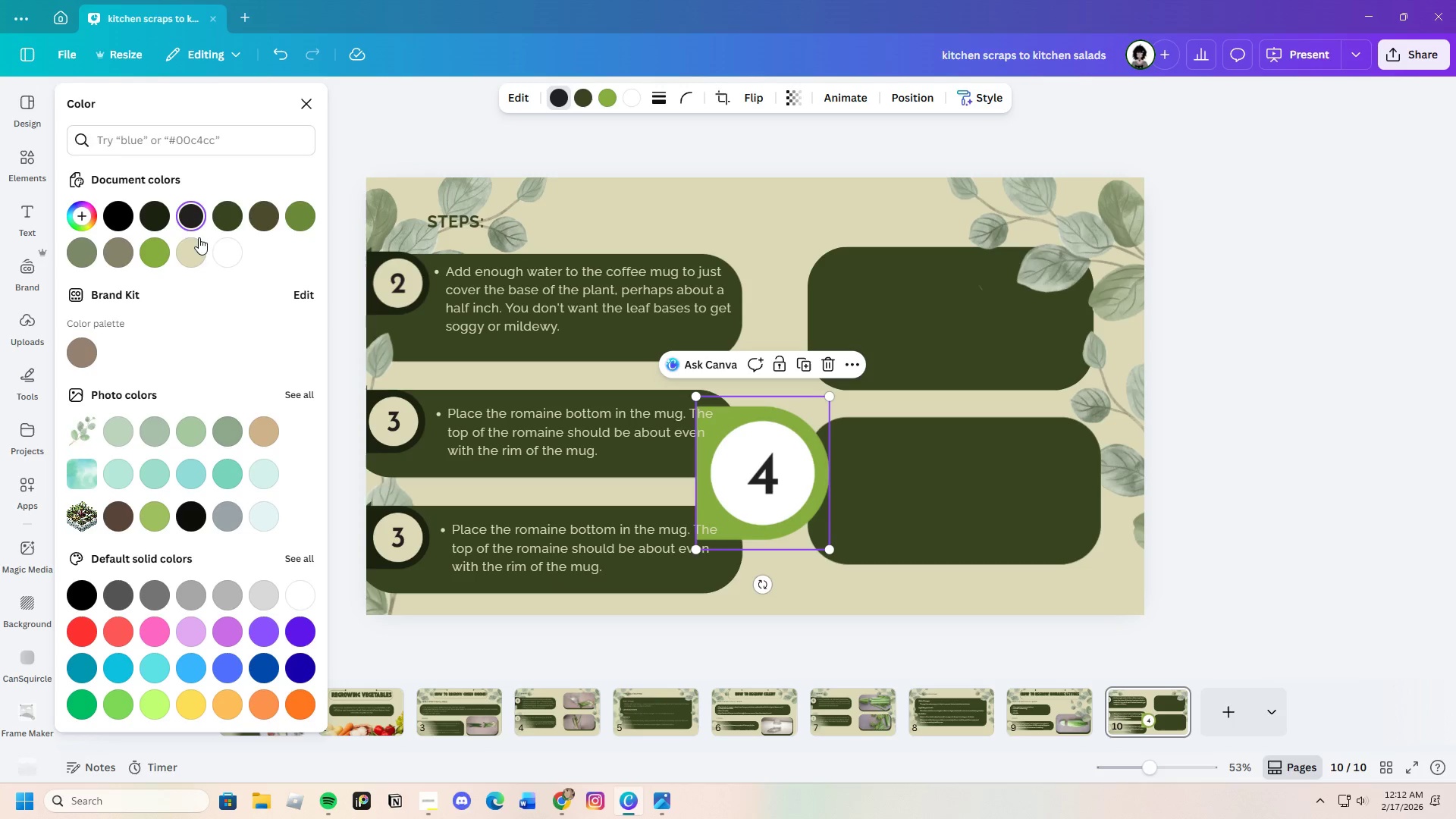 
left_click([159, 219])
 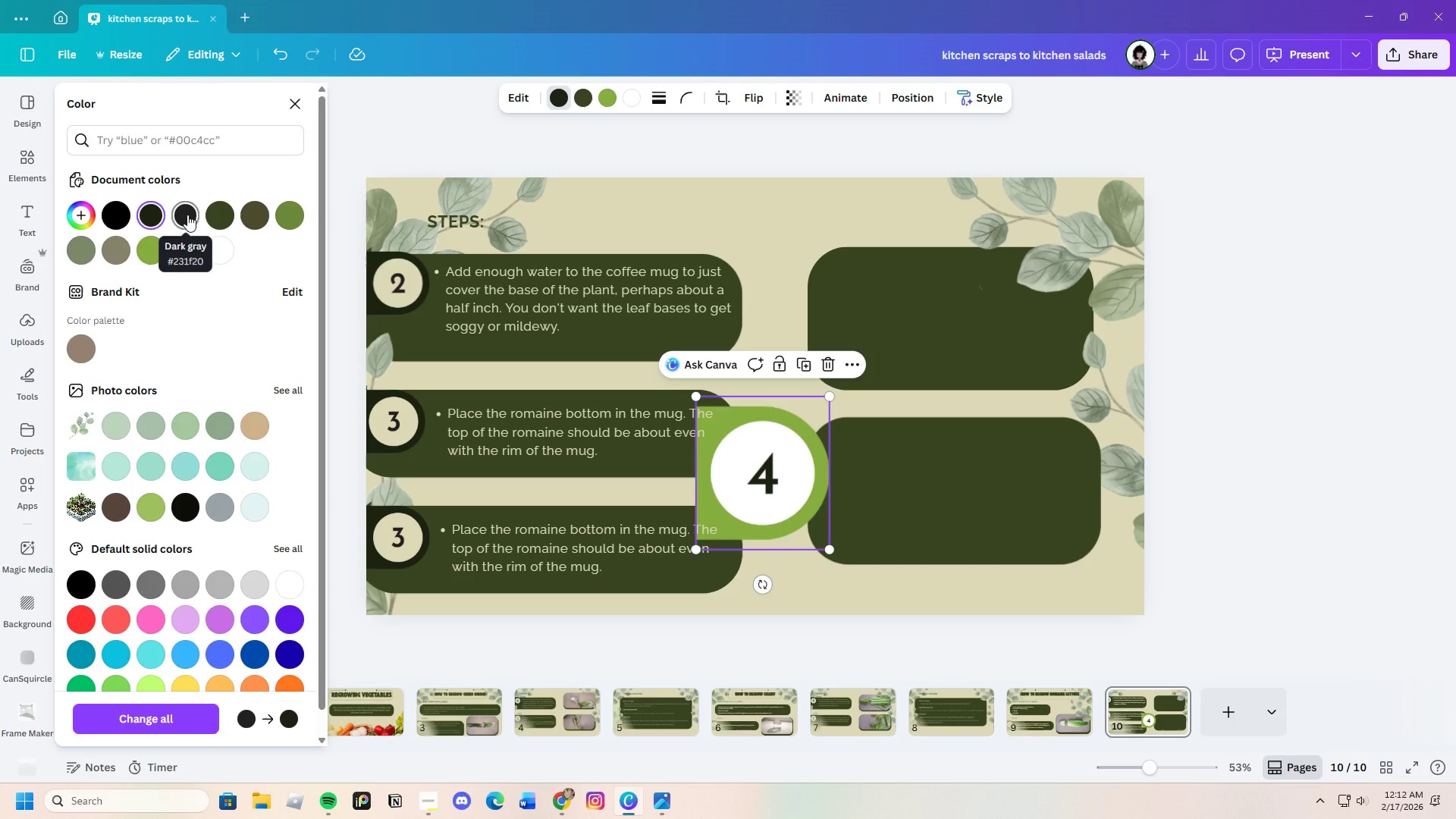 
wait(6.17)
 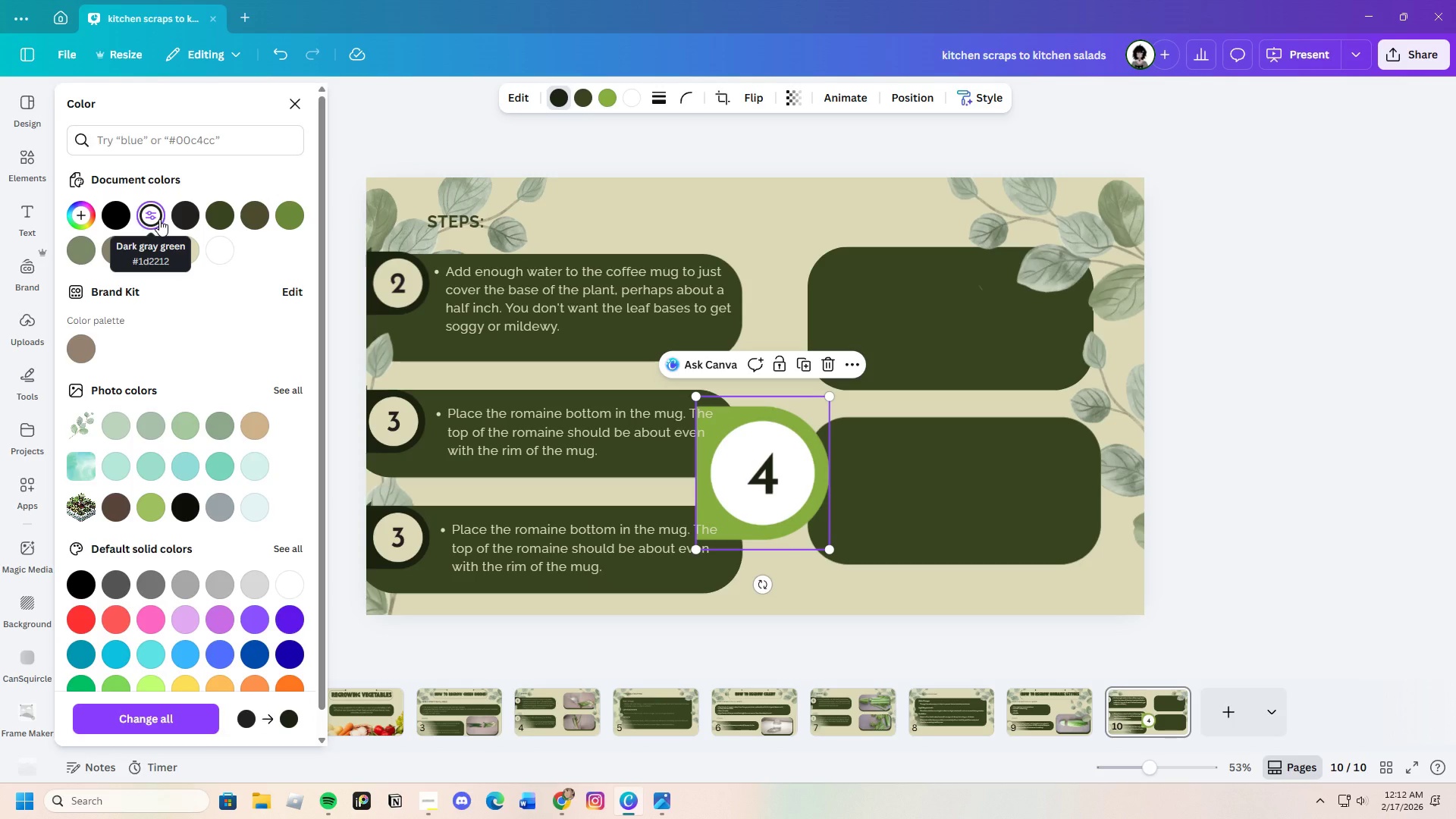 
left_click([196, 218])
 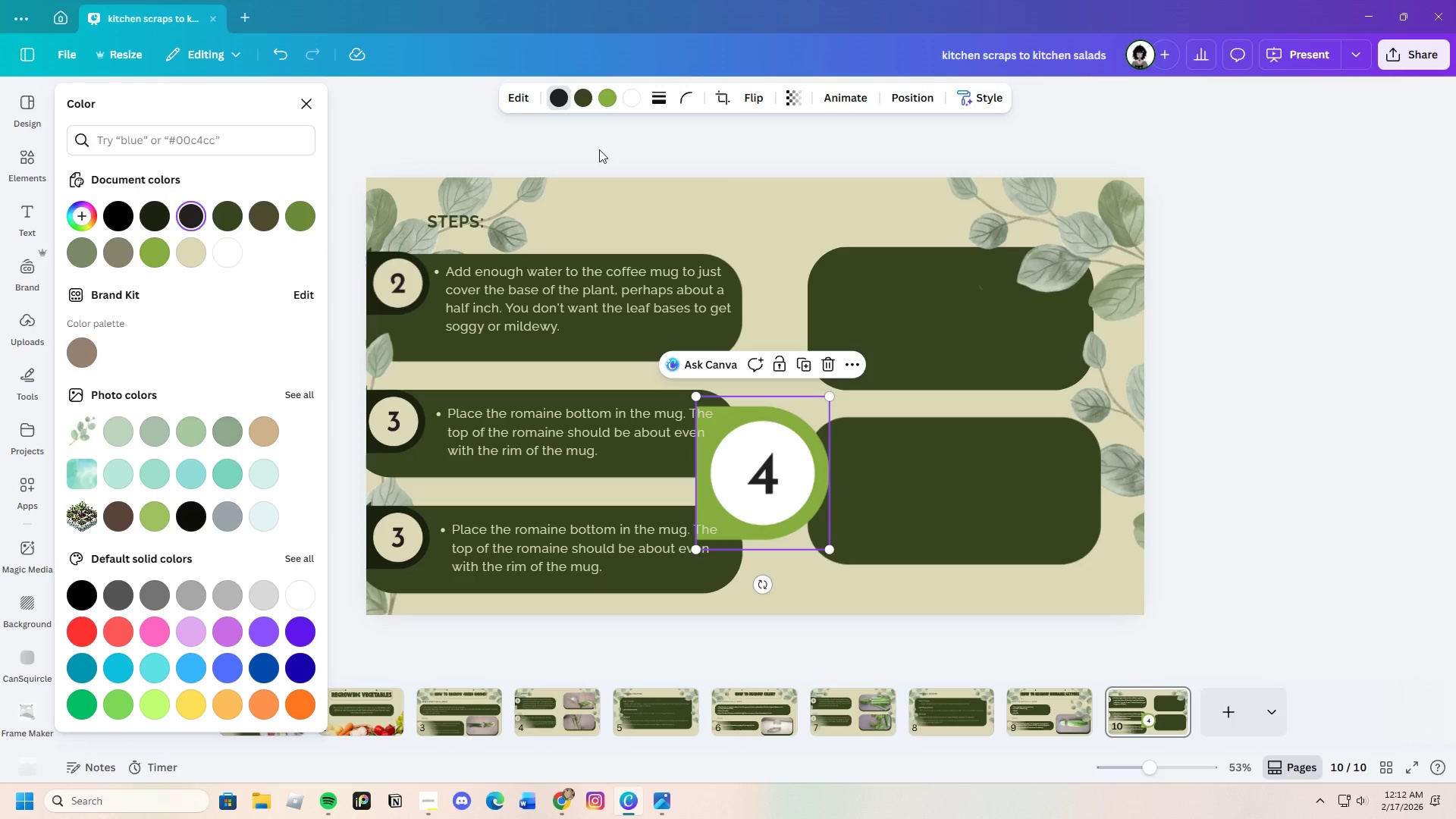 
left_click([612, 100])
 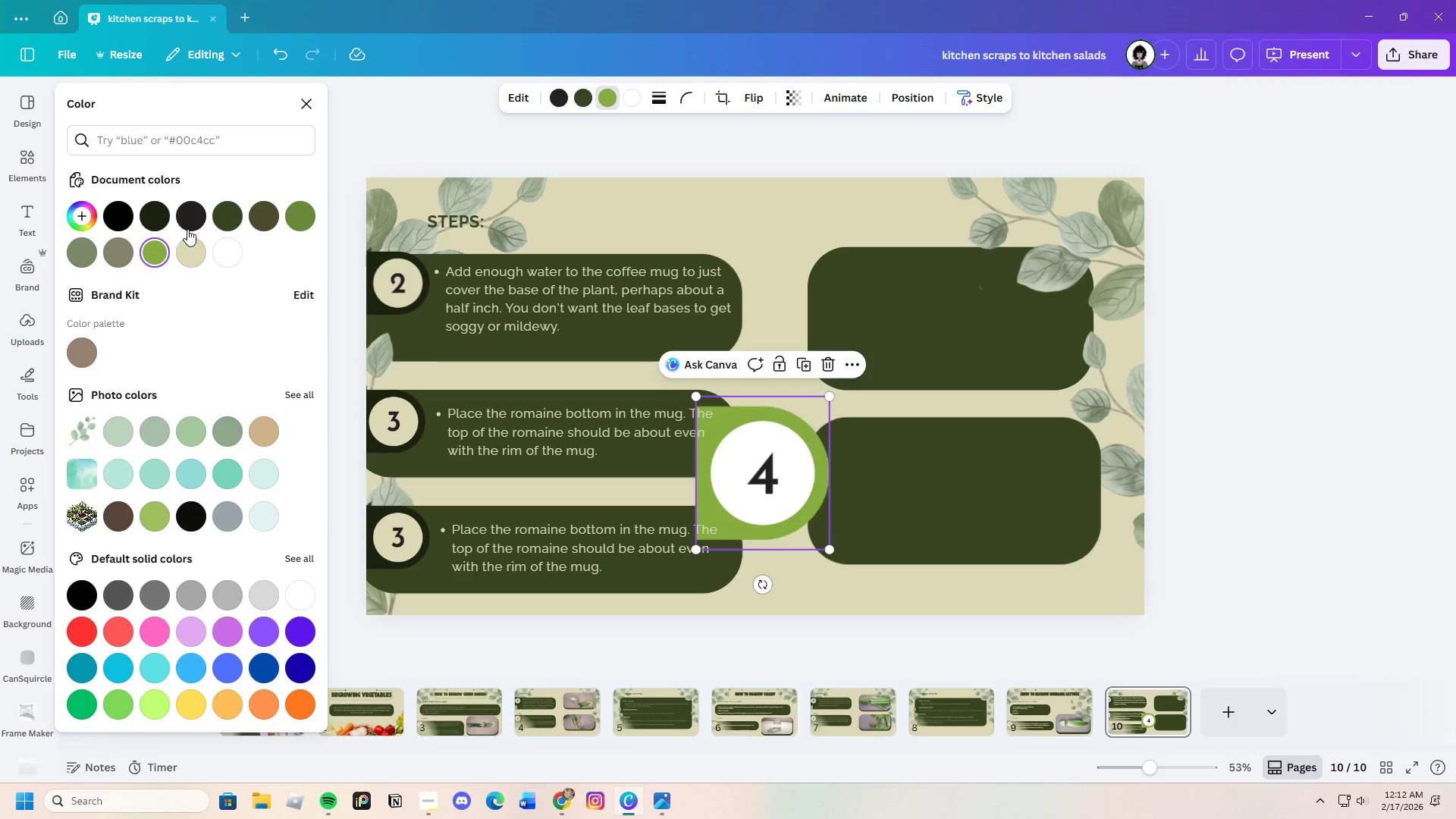 
left_click([190, 220])
 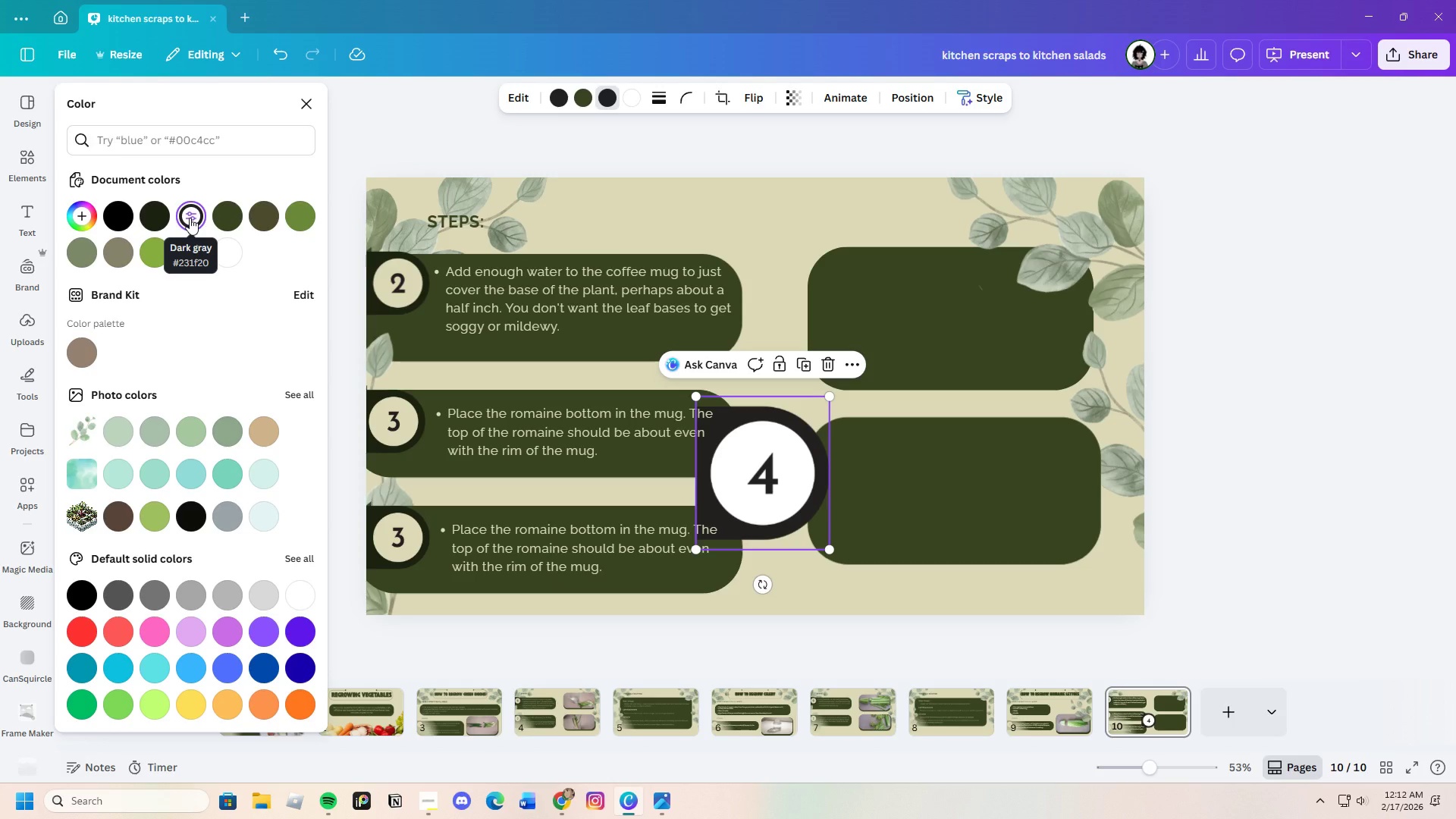 
left_click([161, 218])
 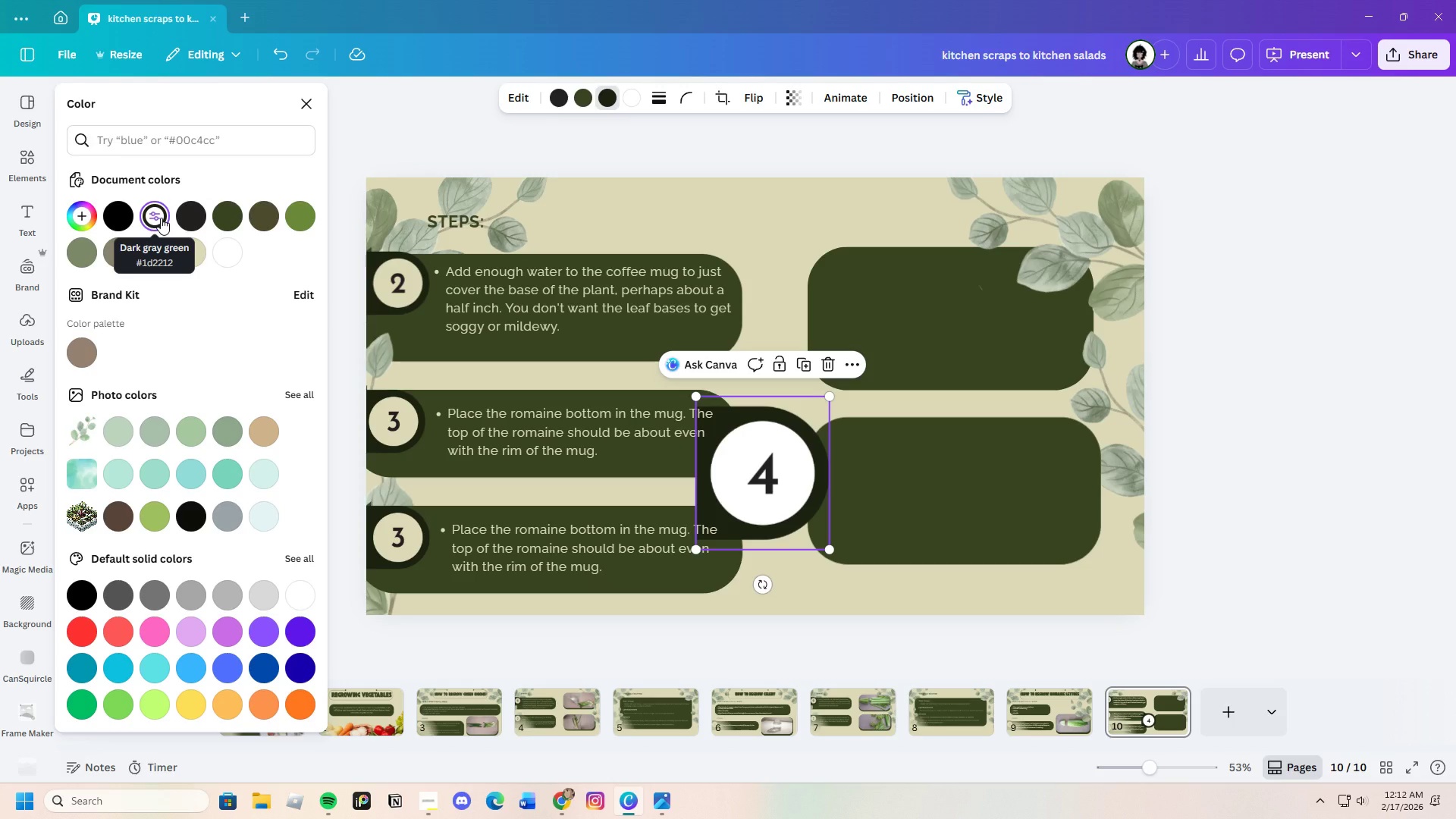 
left_click([635, 99])
 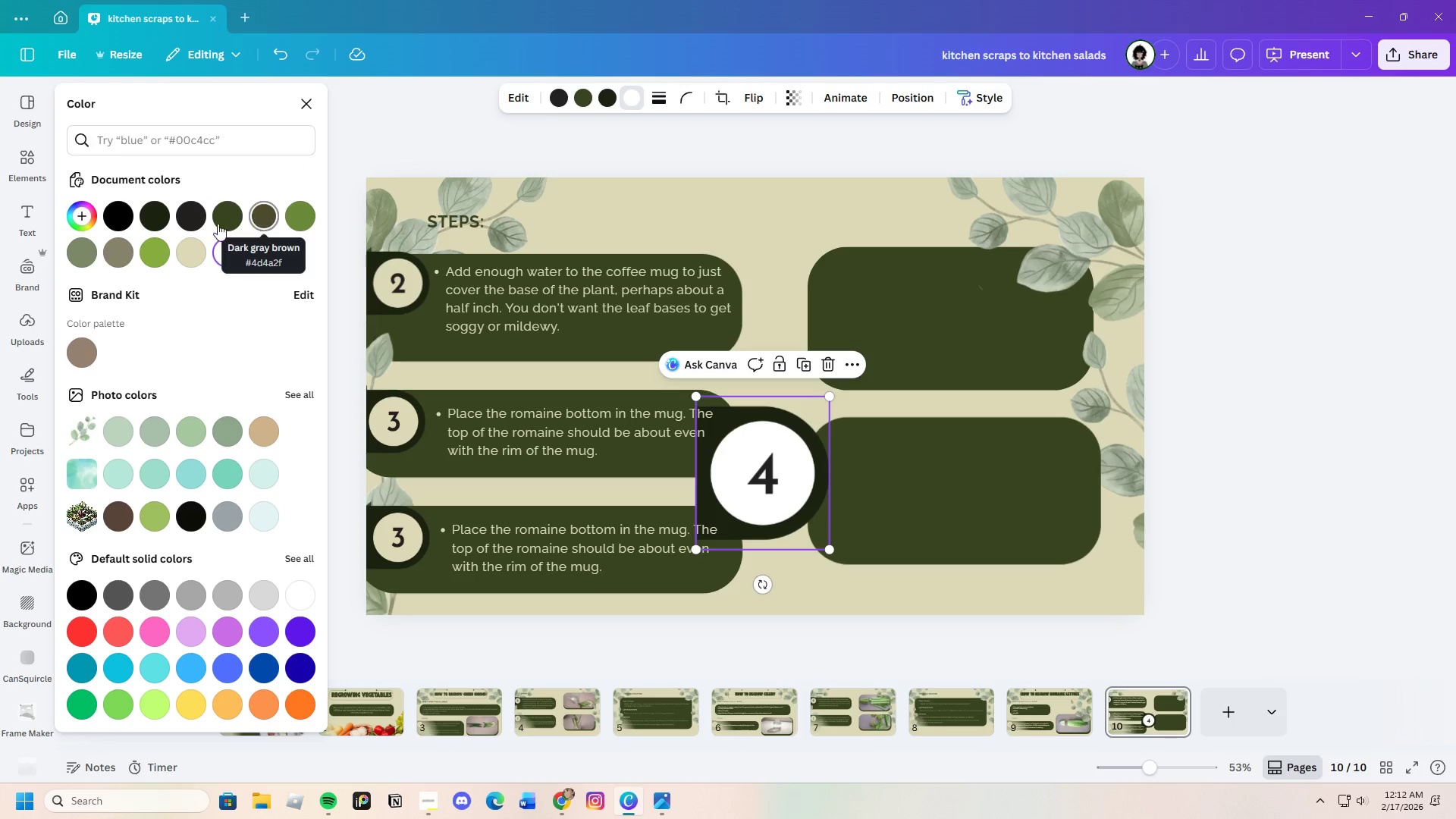 
left_click([192, 255])
 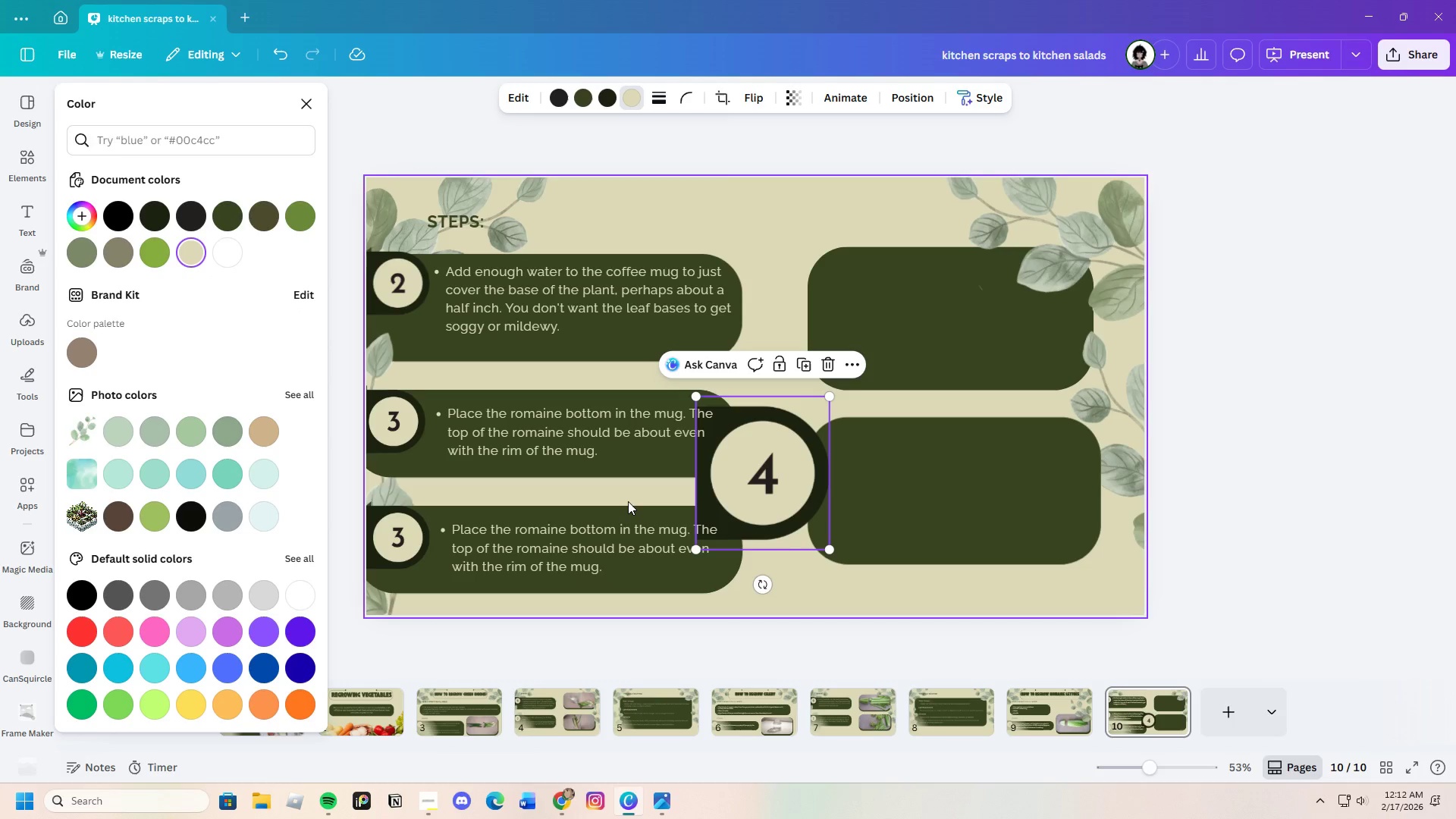 
left_click_drag(start_coordinate=[780, 466], to_coordinate=[532, 538])
 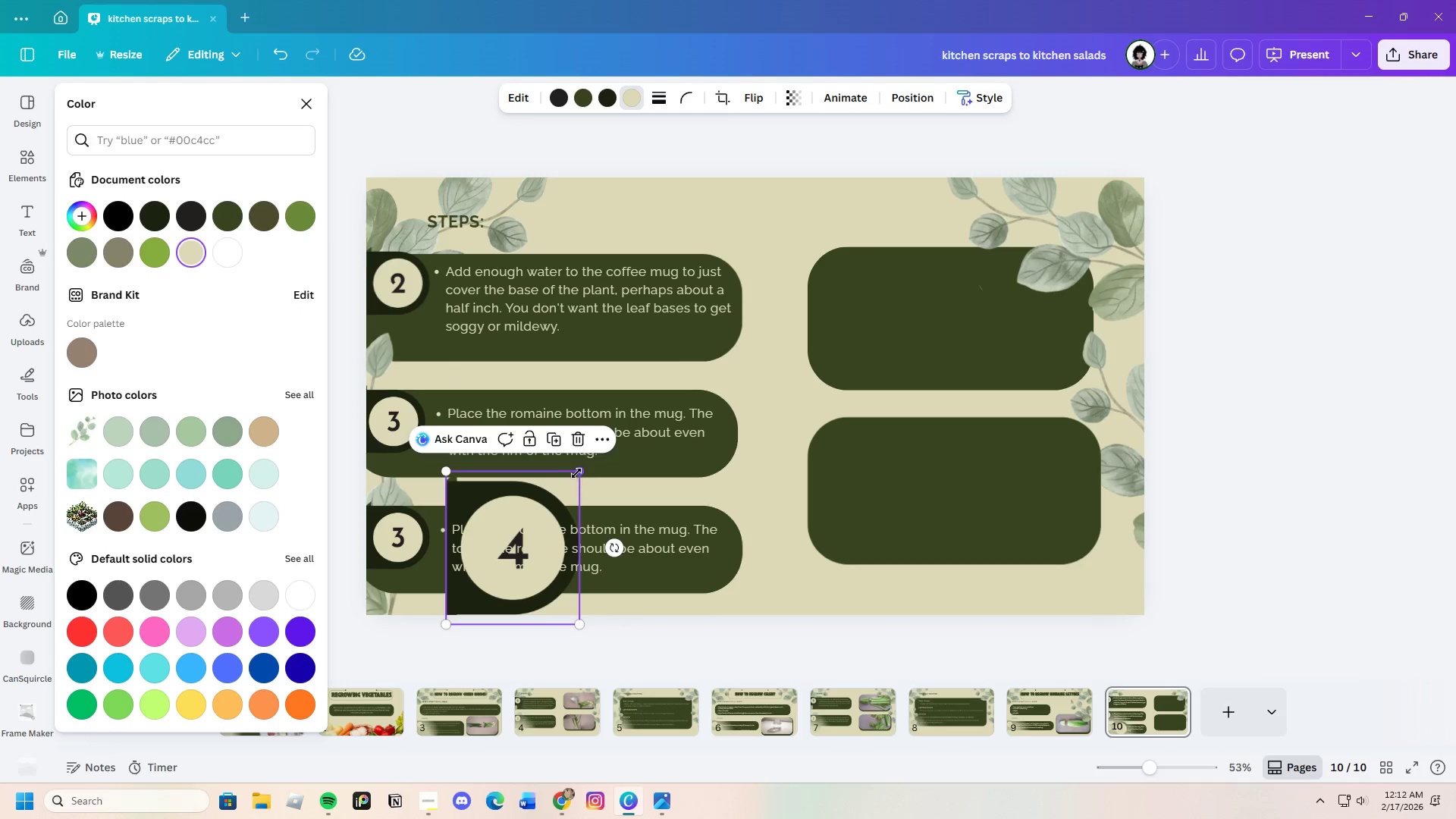 
left_click_drag(start_coordinate=[578, 472], to_coordinate=[487, 546])
 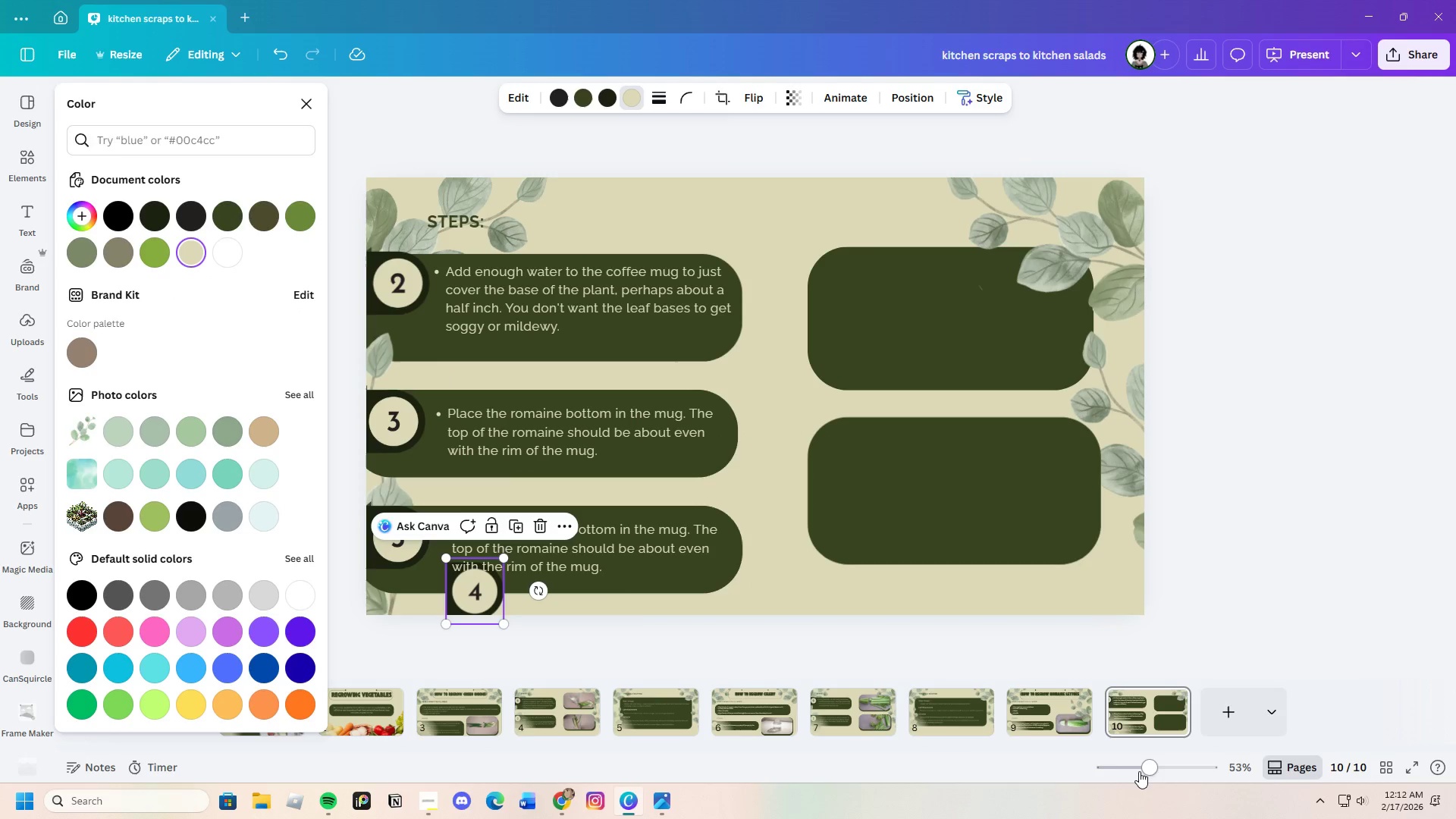 
left_click_drag(start_coordinate=[1140, 771], to_coordinate=[1153, 768])
 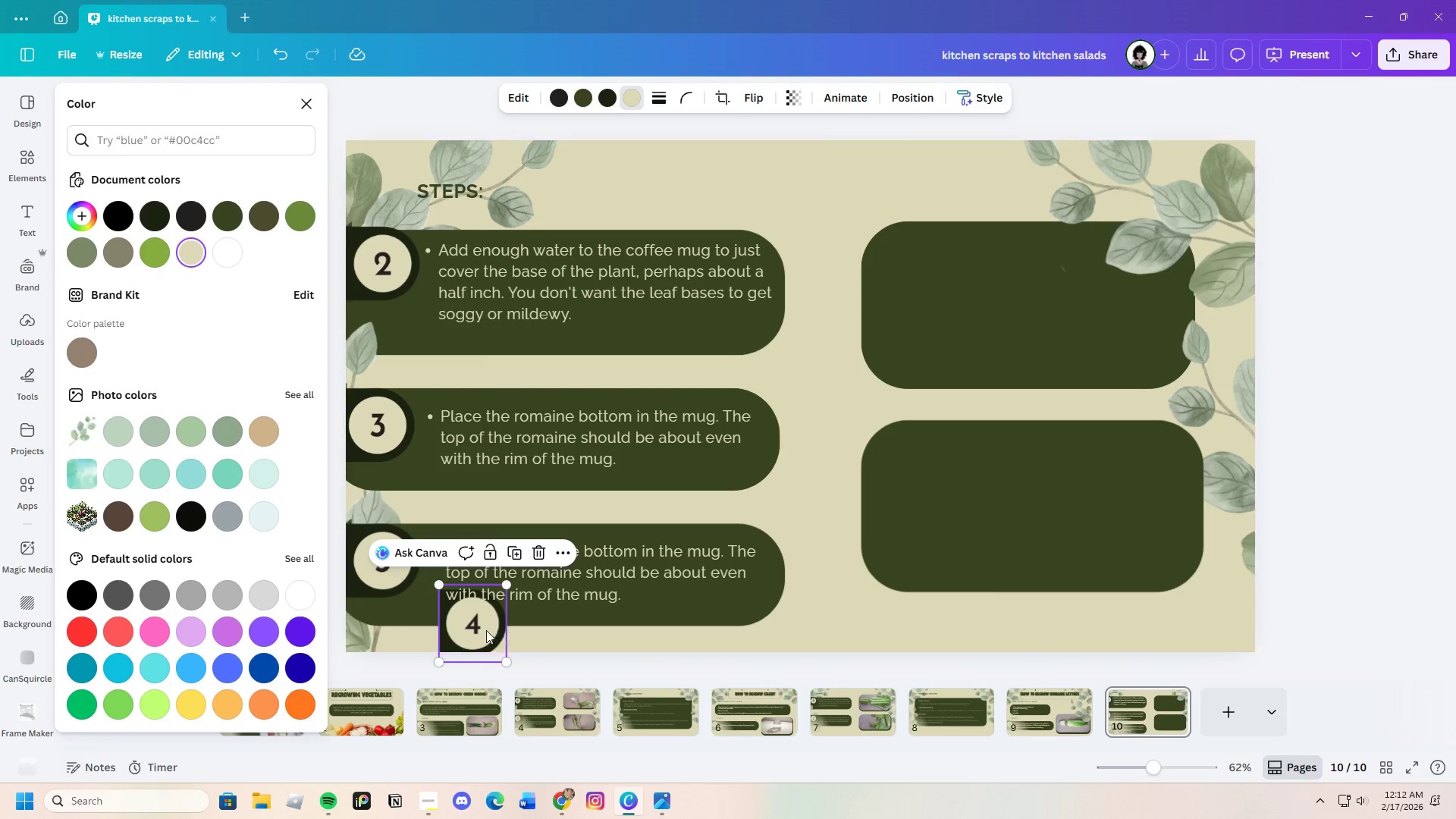 
left_click_drag(start_coordinate=[482, 639], to_coordinate=[388, 576])
 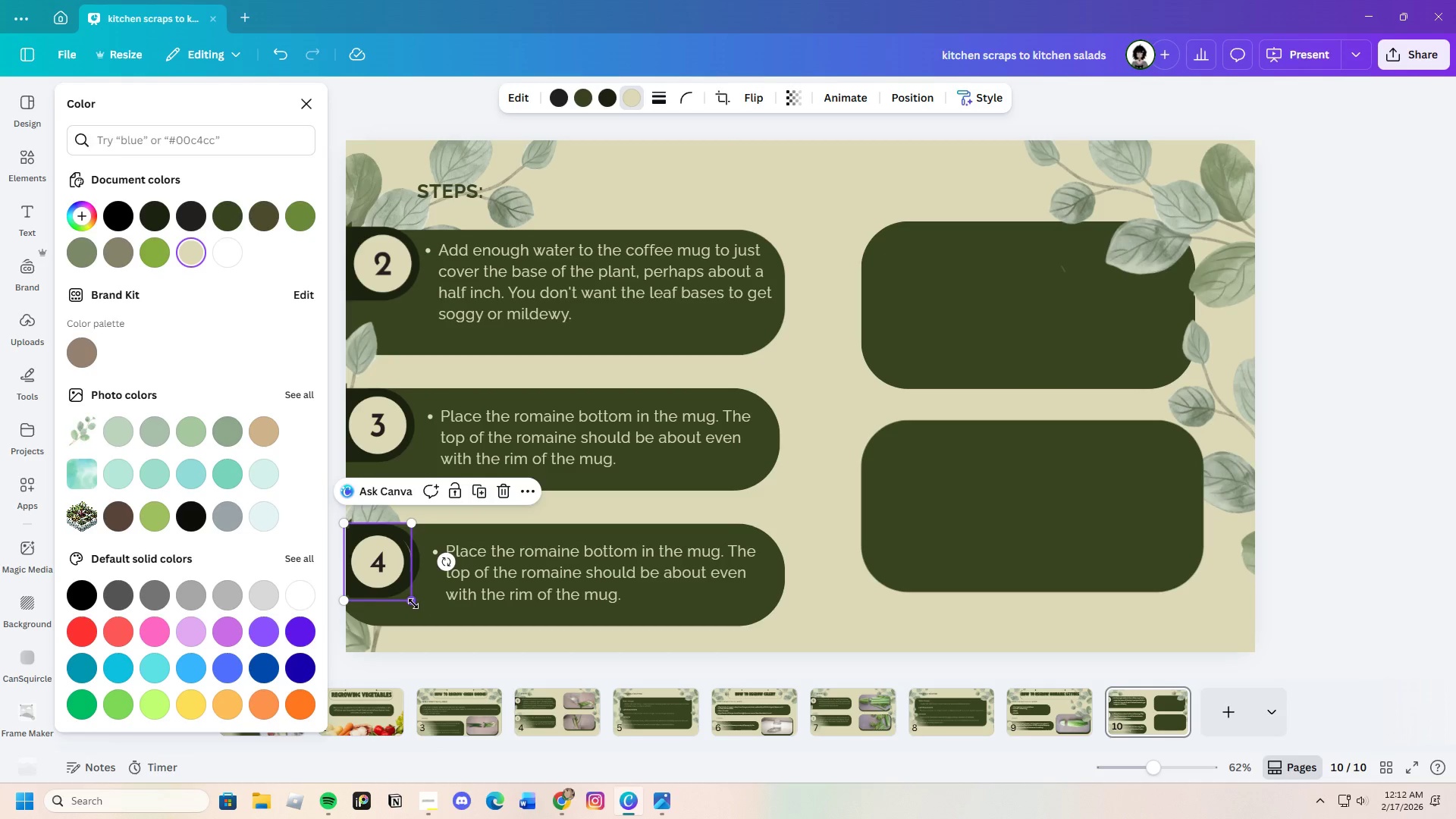 
left_click_drag(start_coordinate=[416, 604], to_coordinate=[425, 610])
 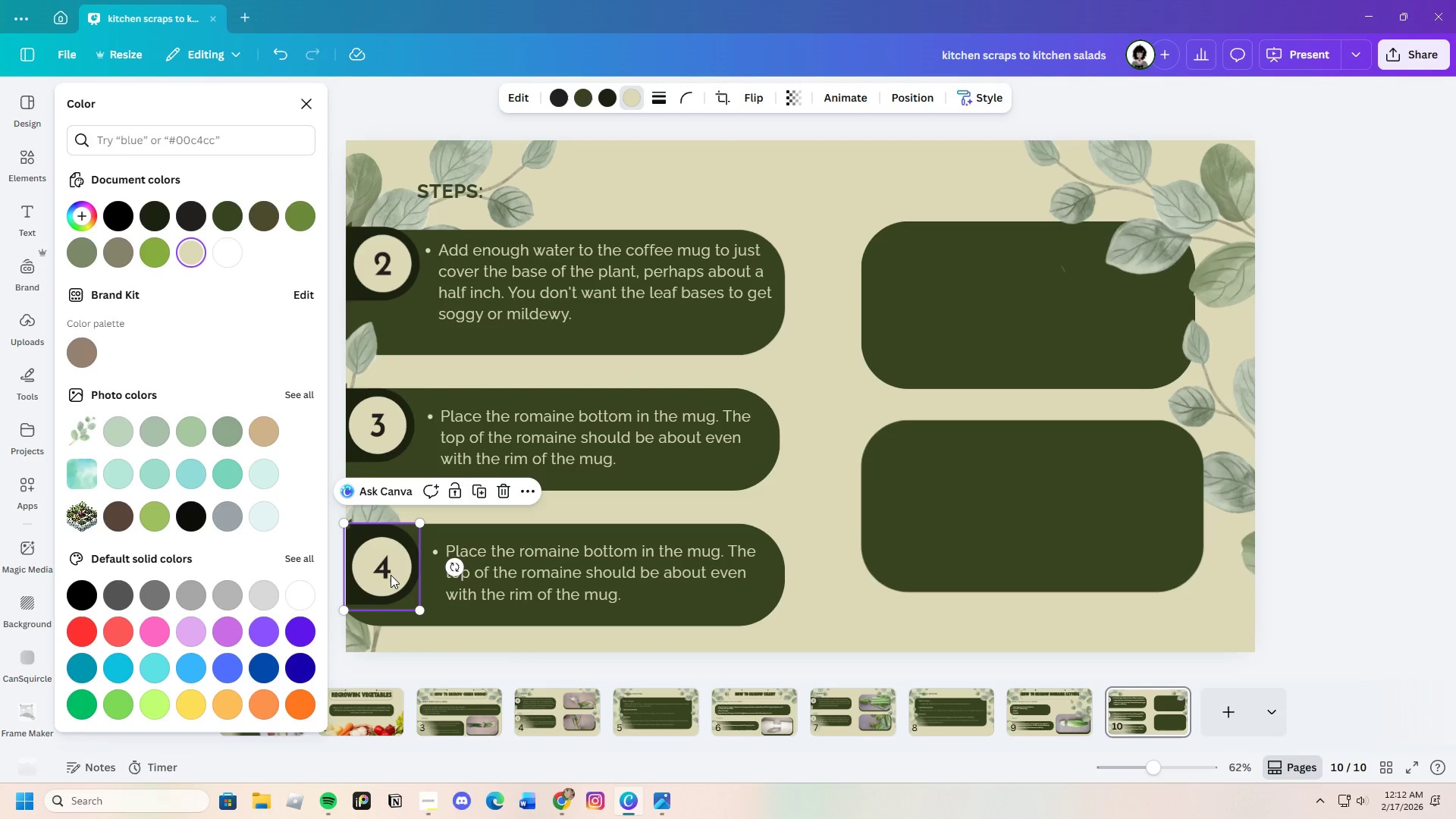 
left_click_drag(start_coordinate=[391, 575], to_coordinate=[391, 565])
 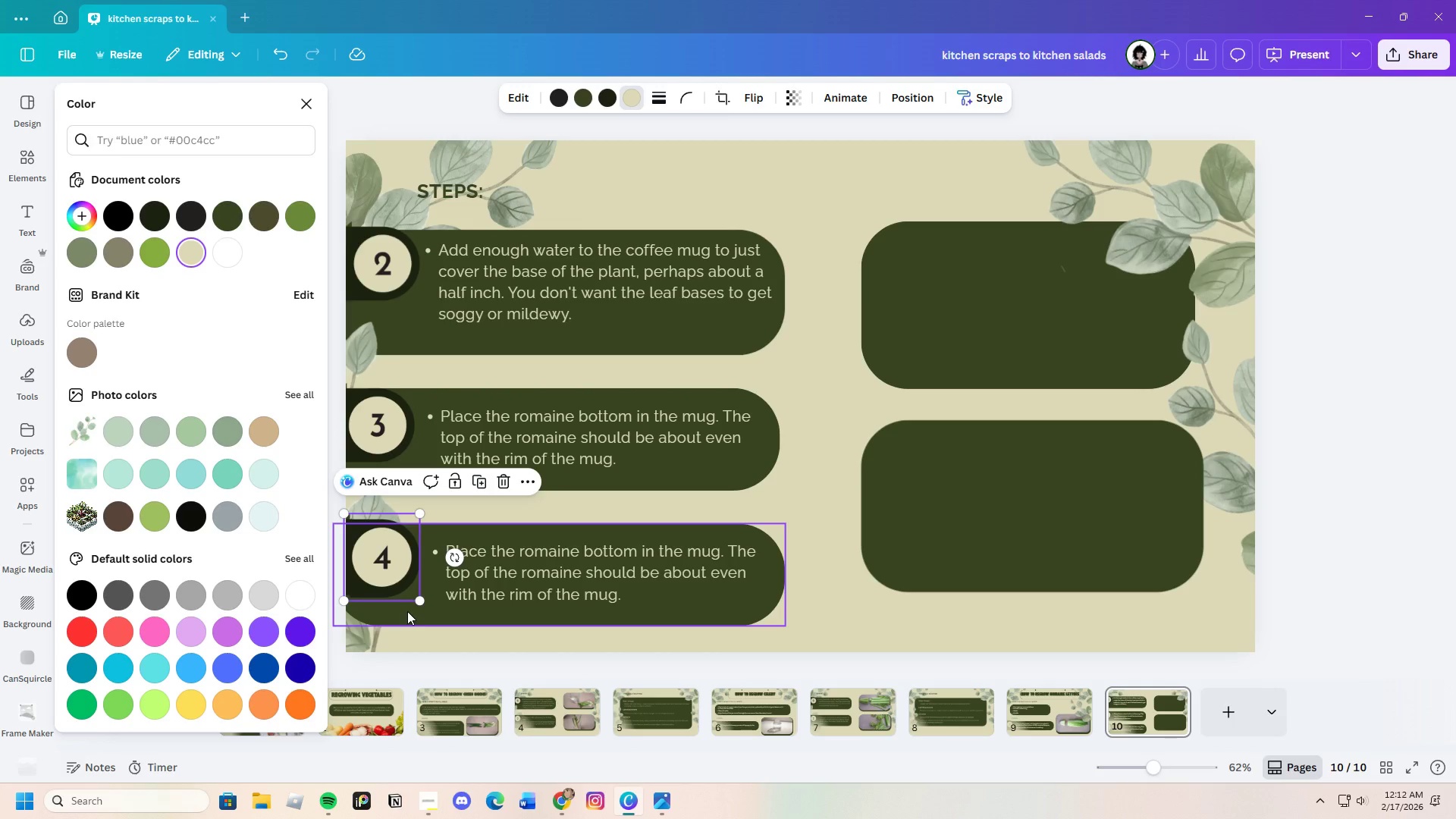 
left_click([407, 613])
 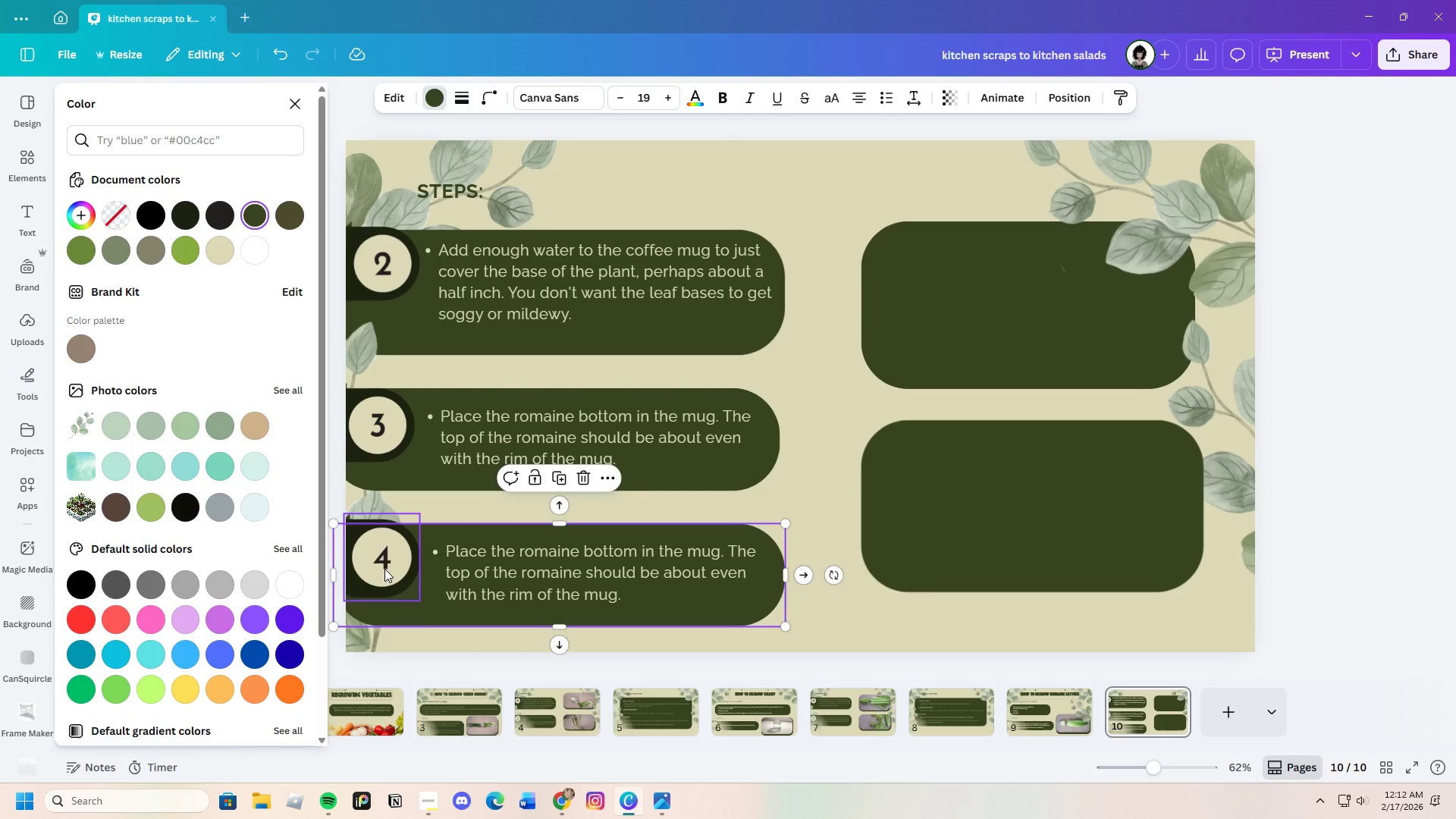 
left_click_drag(start_coordinate=[384, 569], to_coordinate=[405, 567])
 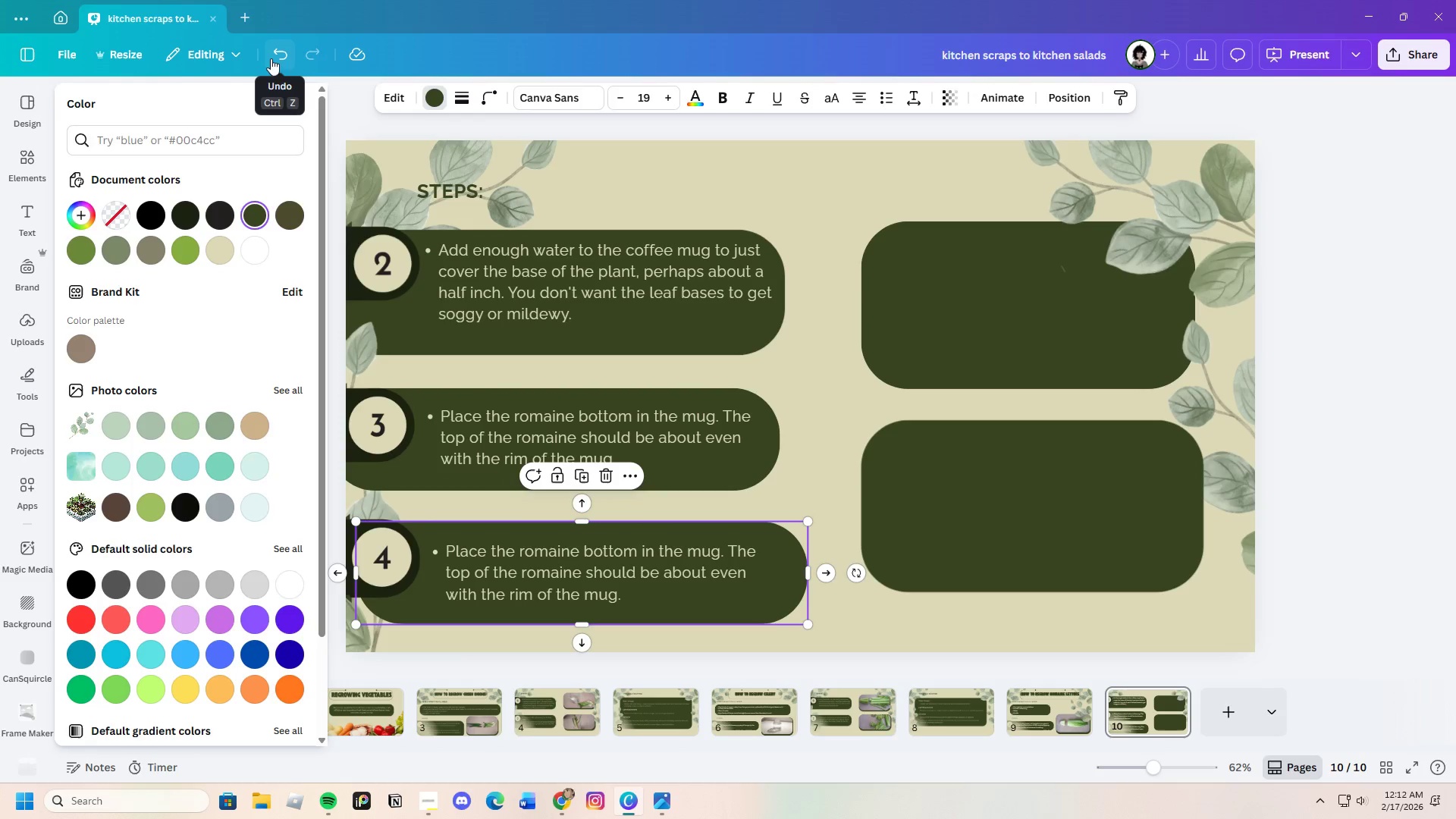 
left_click([273, 55])
 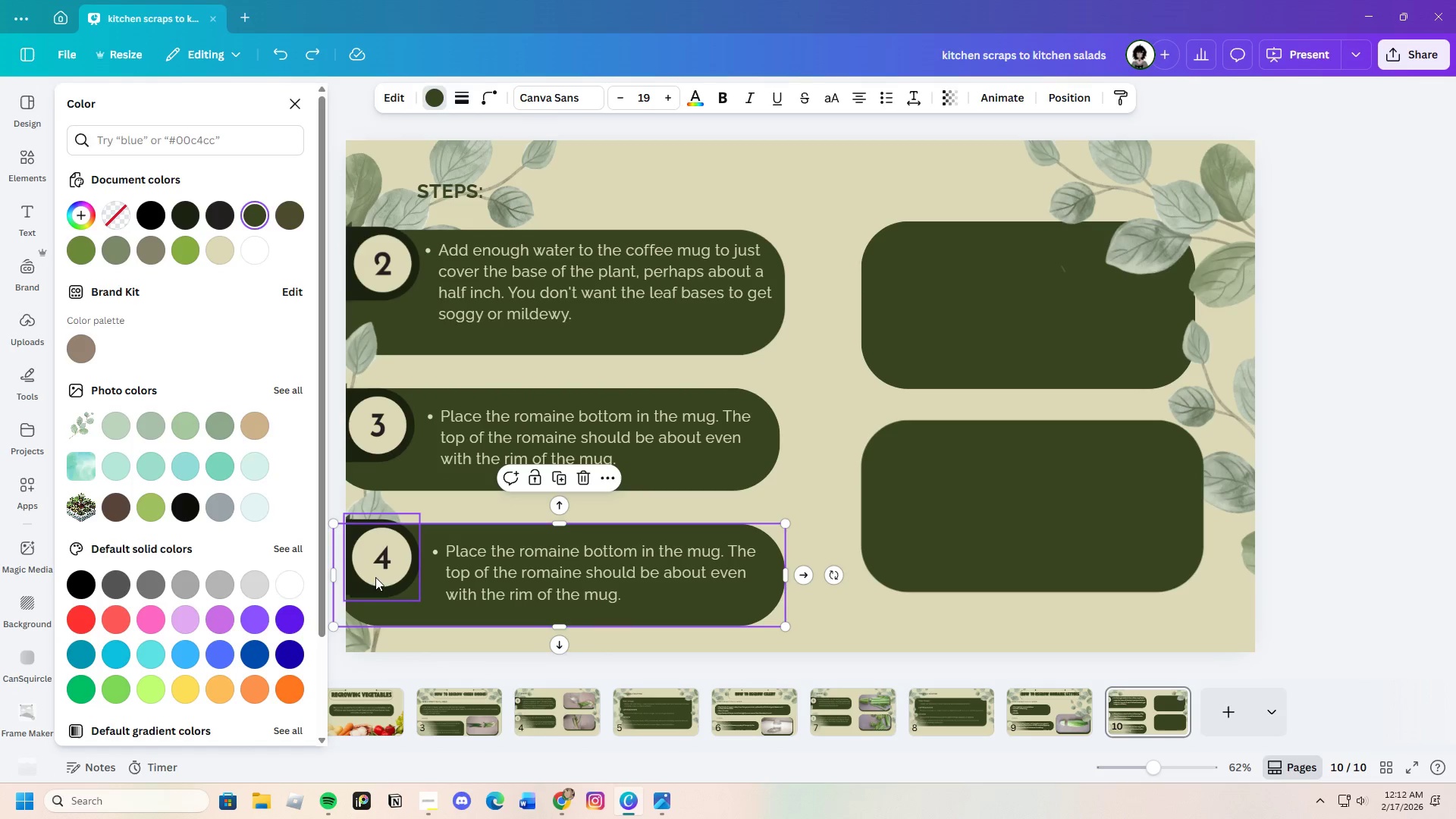 
left_click([378, 563])
 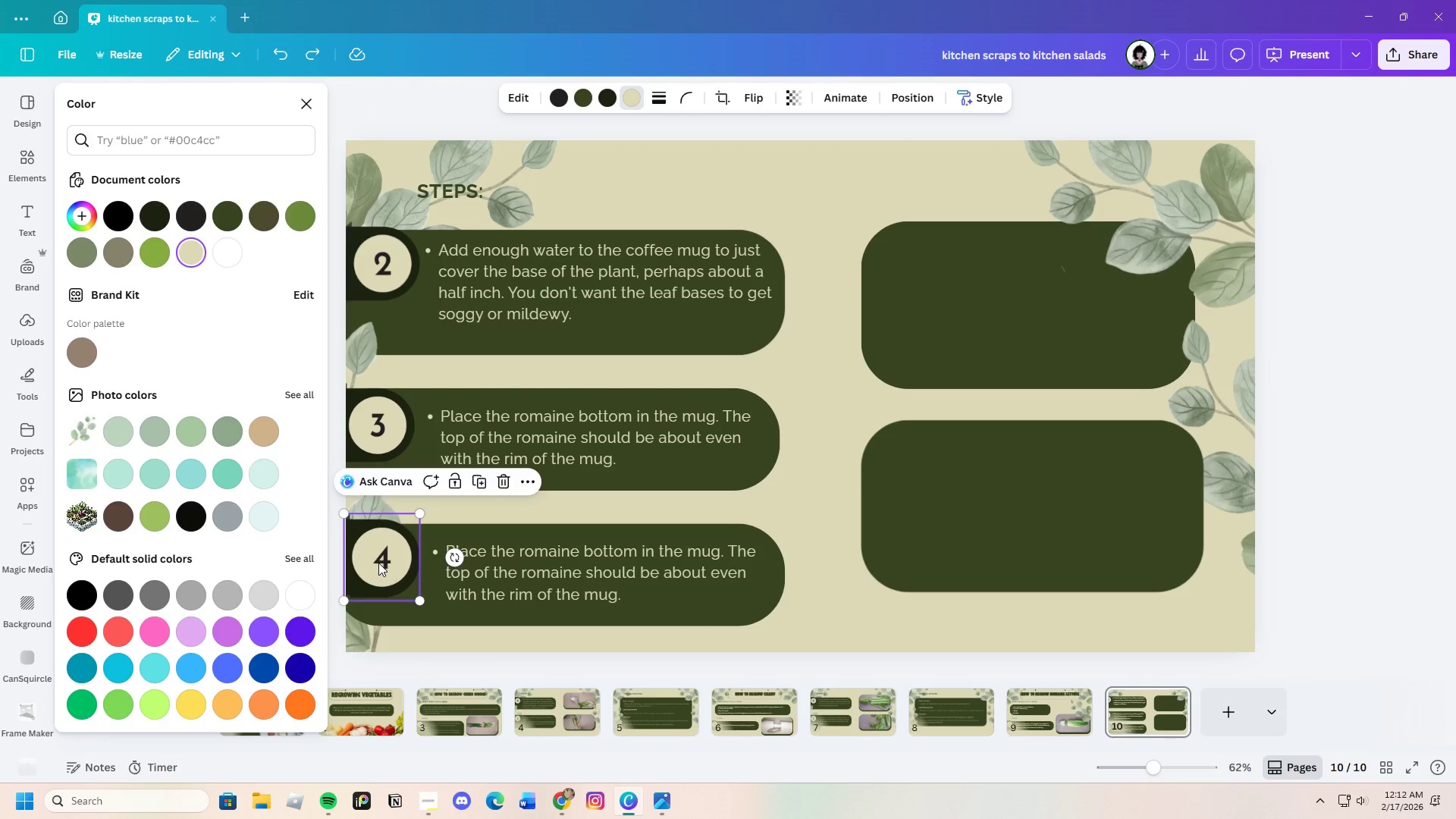 
left_click_drag(start_coordinate=[378, 563], to_coordinate=[380, 570])
 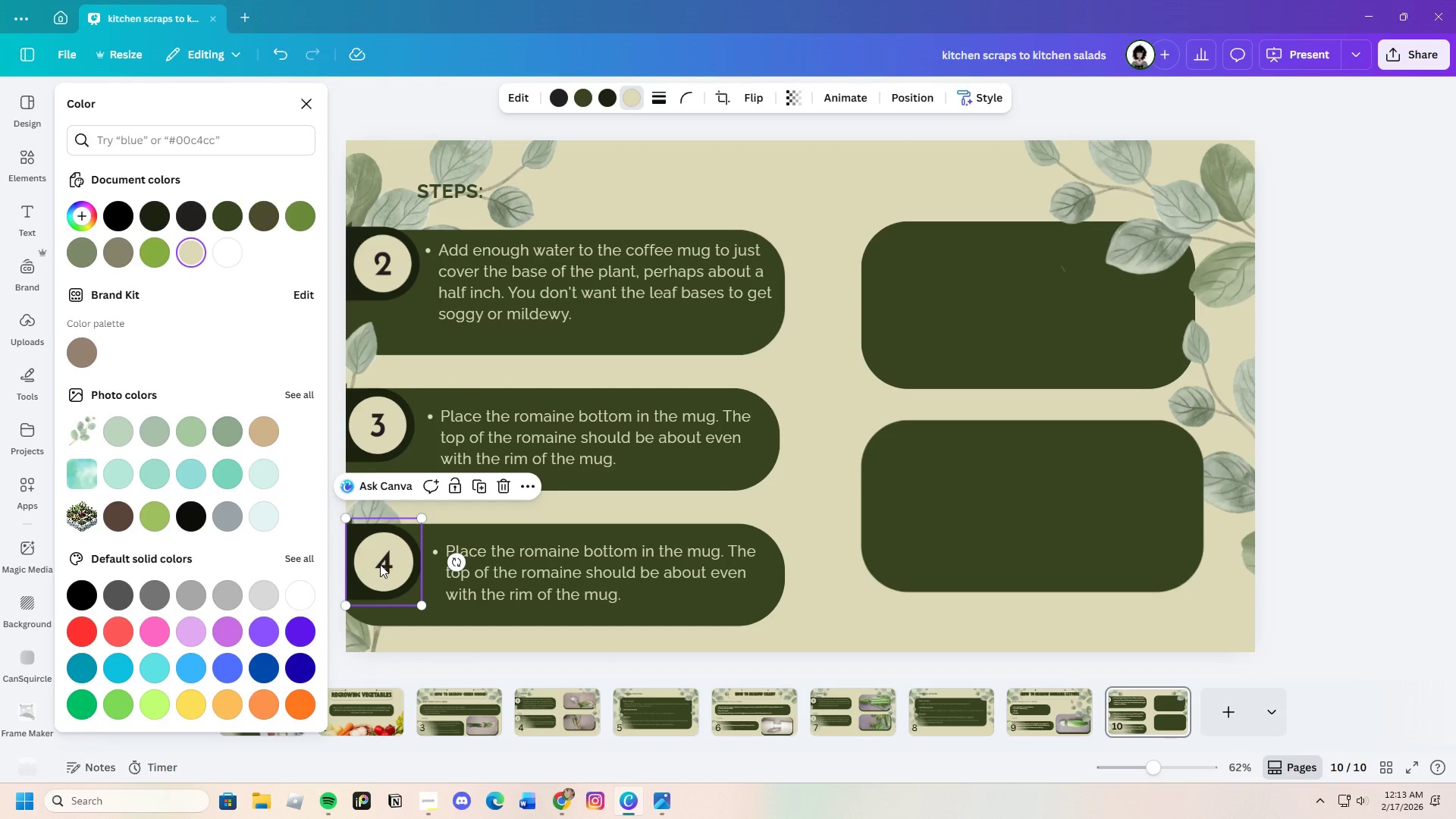 
left_click_drag(start_coordinate=[380, 564], to_coordinate=[423, 563])
 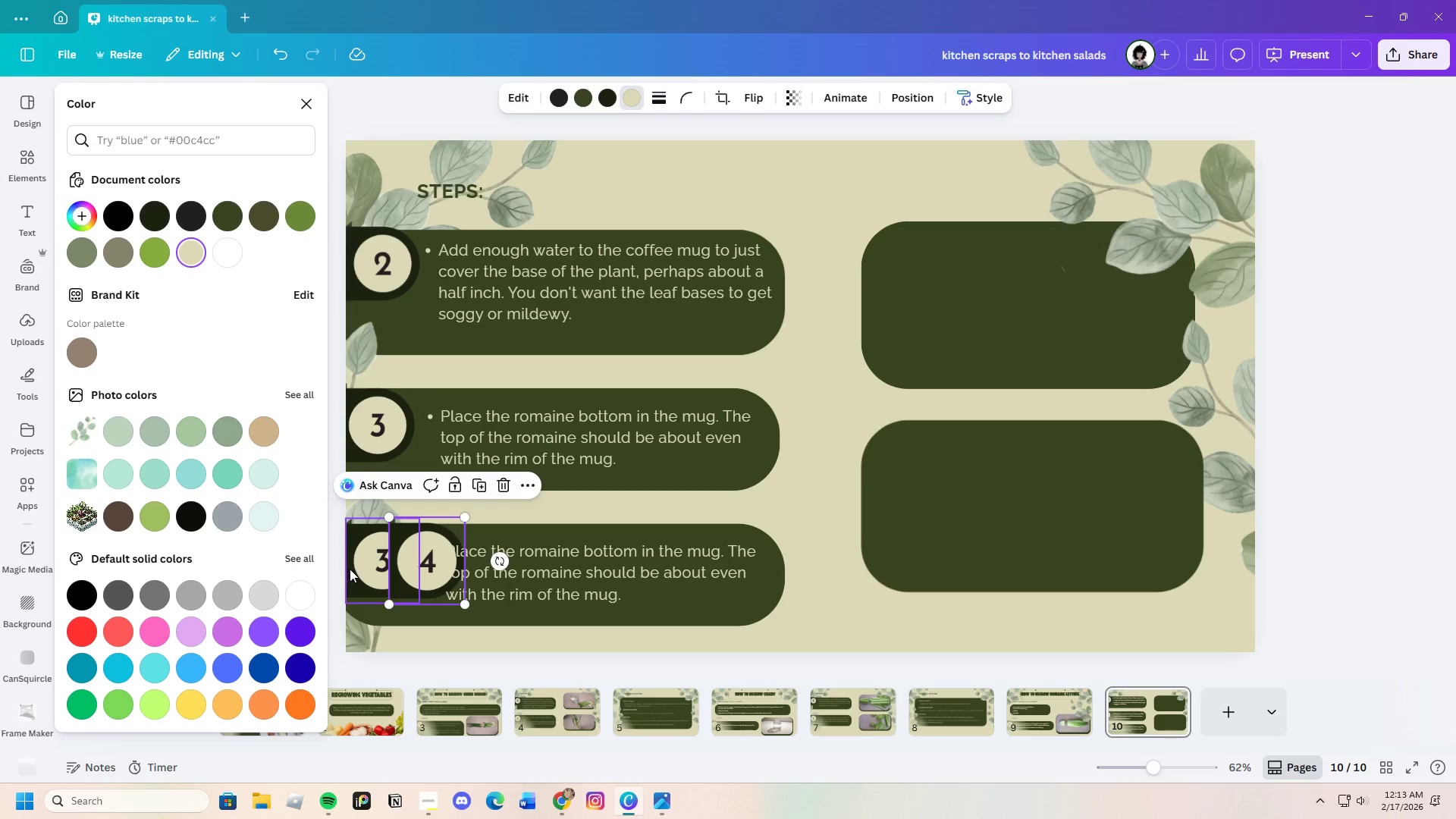 
left_click([359, 566])
 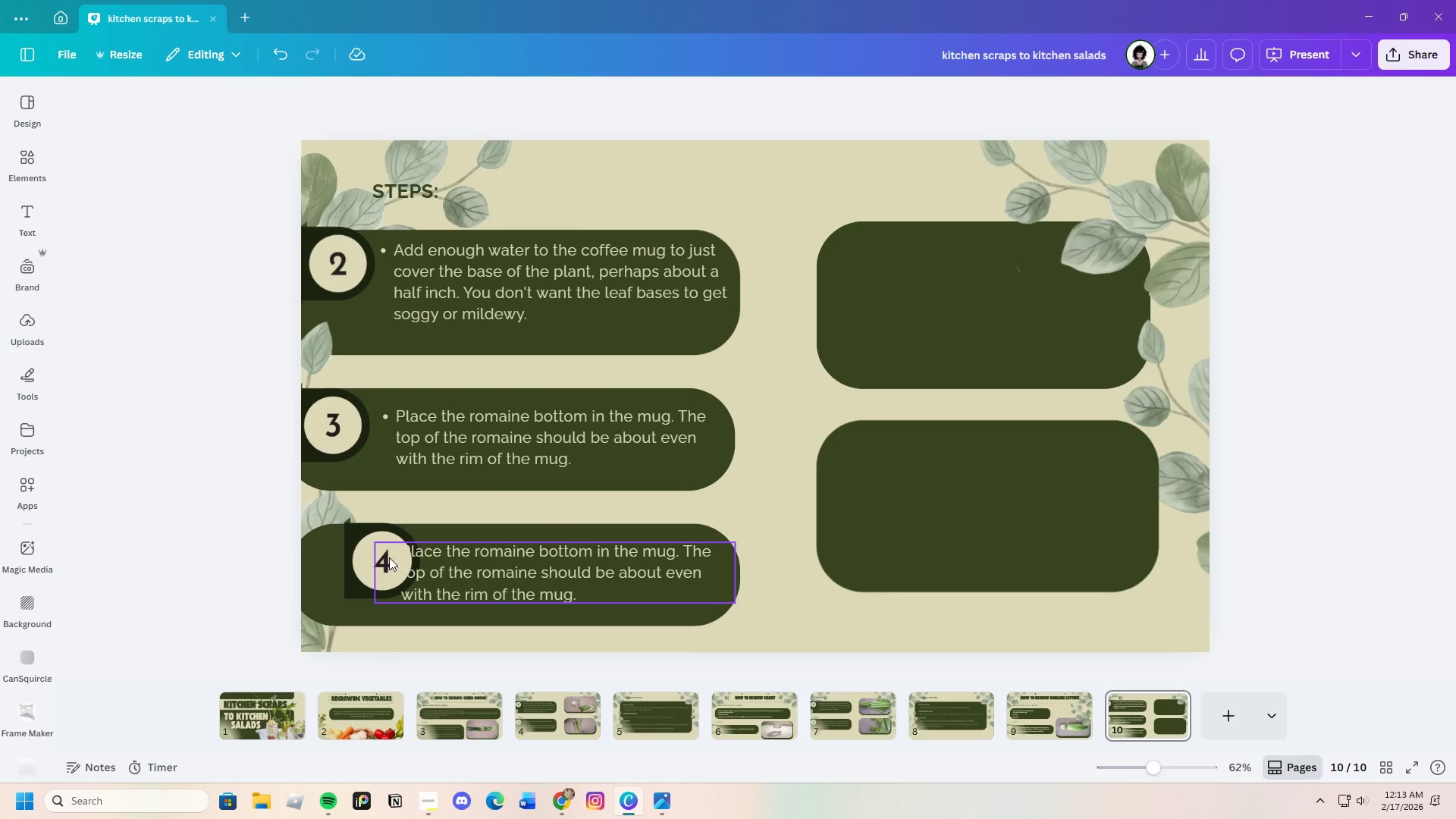 
left_click_drag(start_coordinate=[372, 551], to_coordinate=[326, 553])
 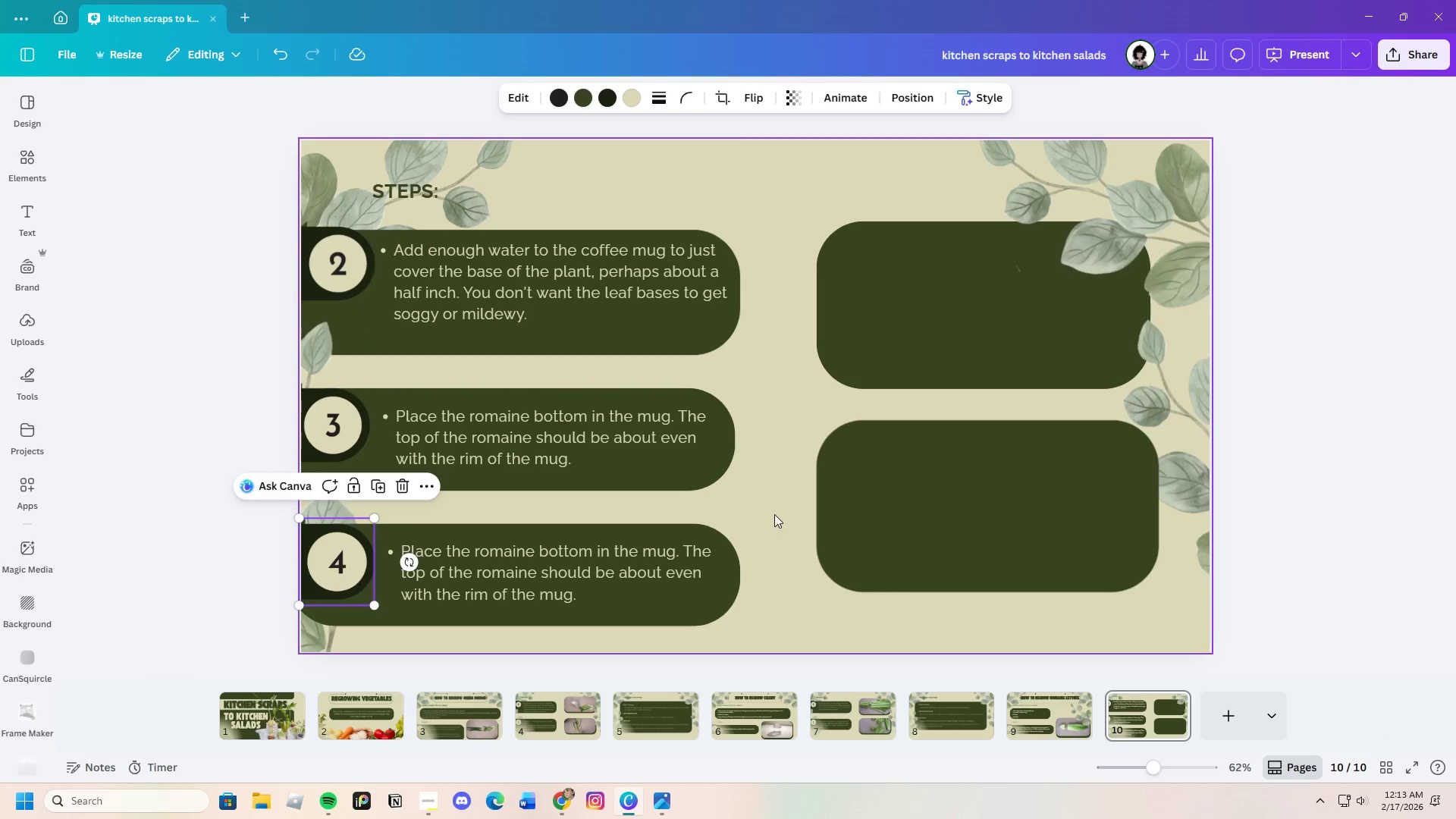 
left_click([774, 514])
 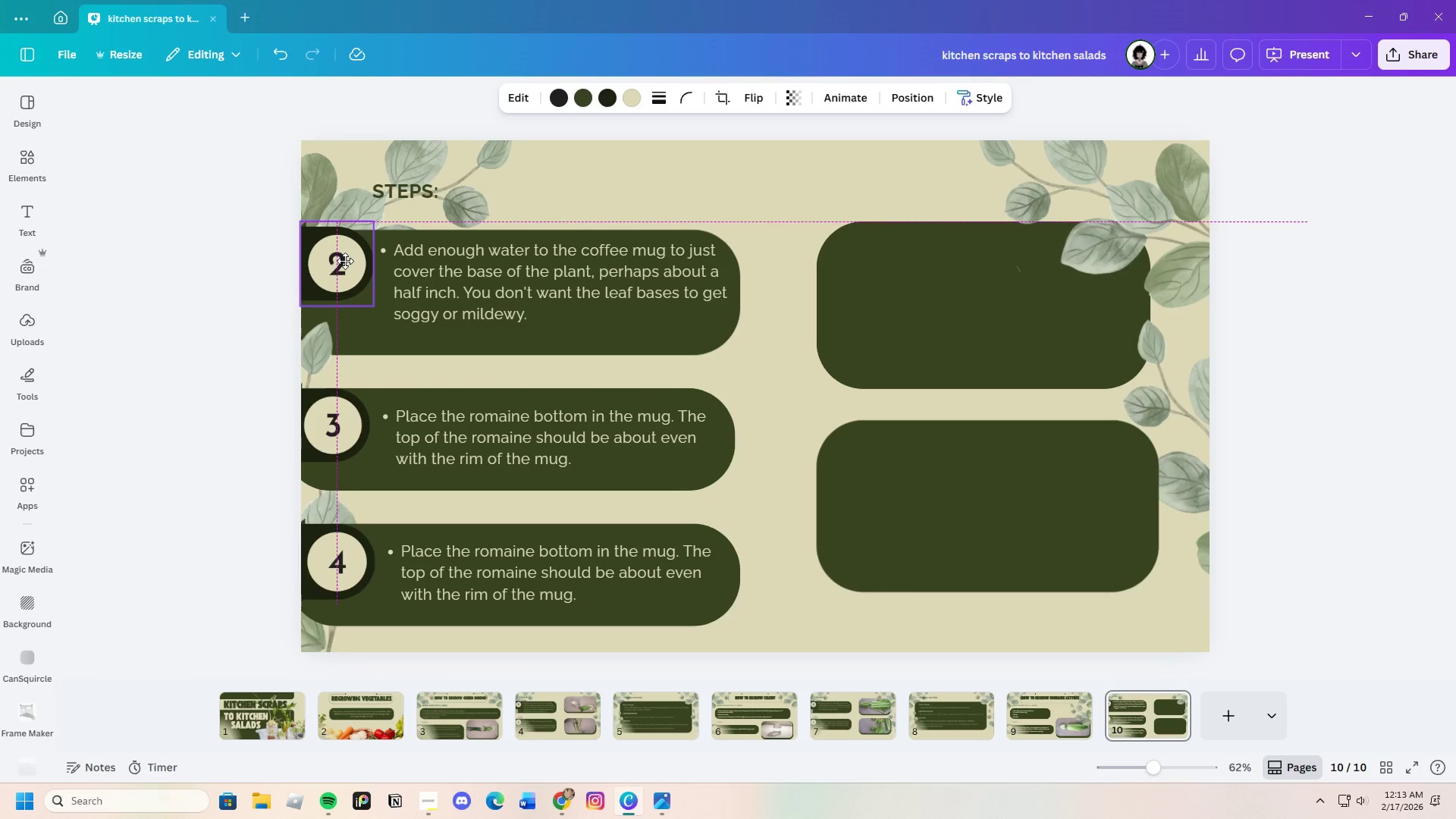 
left_click_drag(start_coordinate=[338, 419], to_coordinate=[338, 415])
 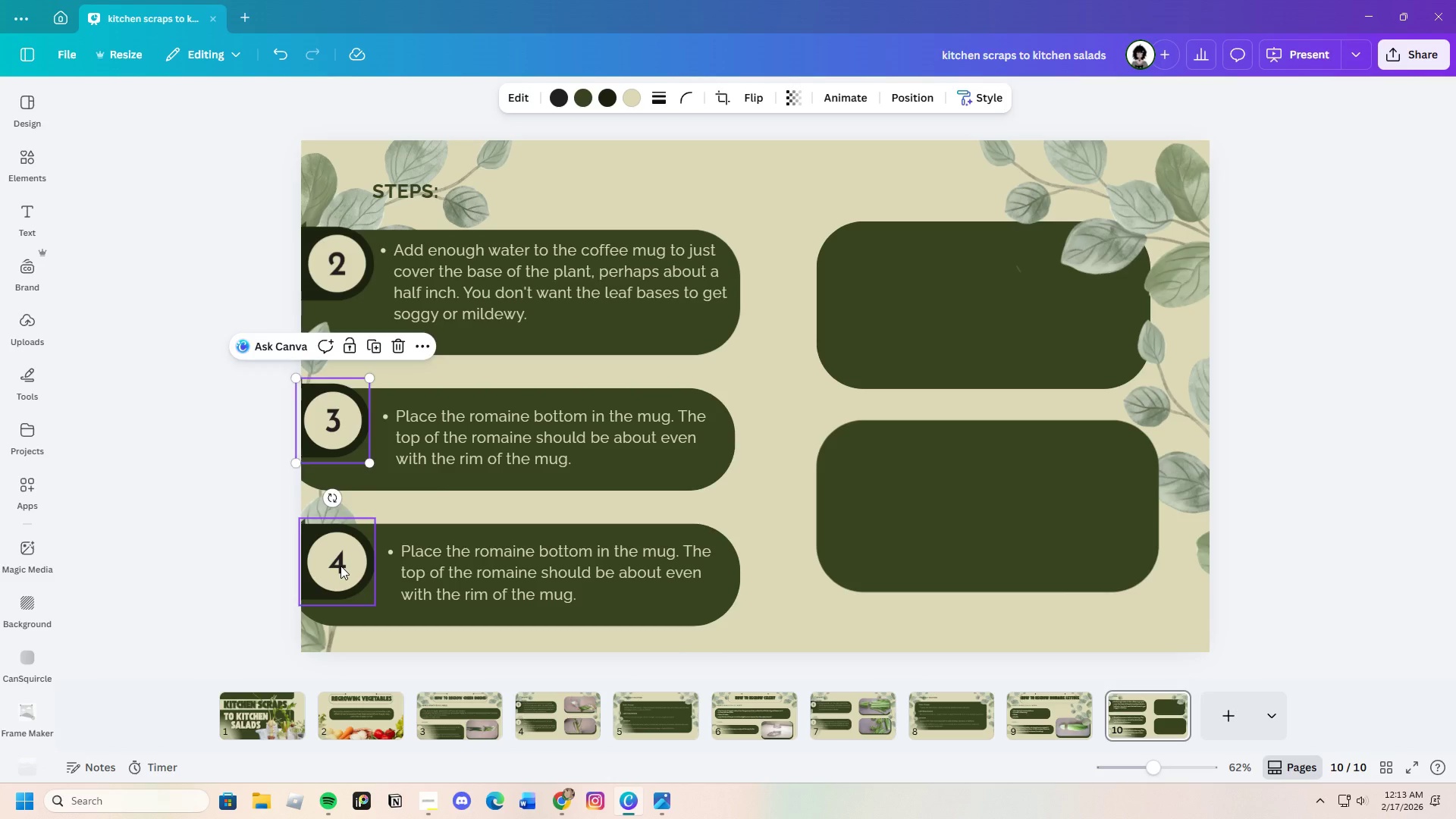 
left_click_drag(start_coordinate=[340, 566], to_coordinate=[340, 560])
 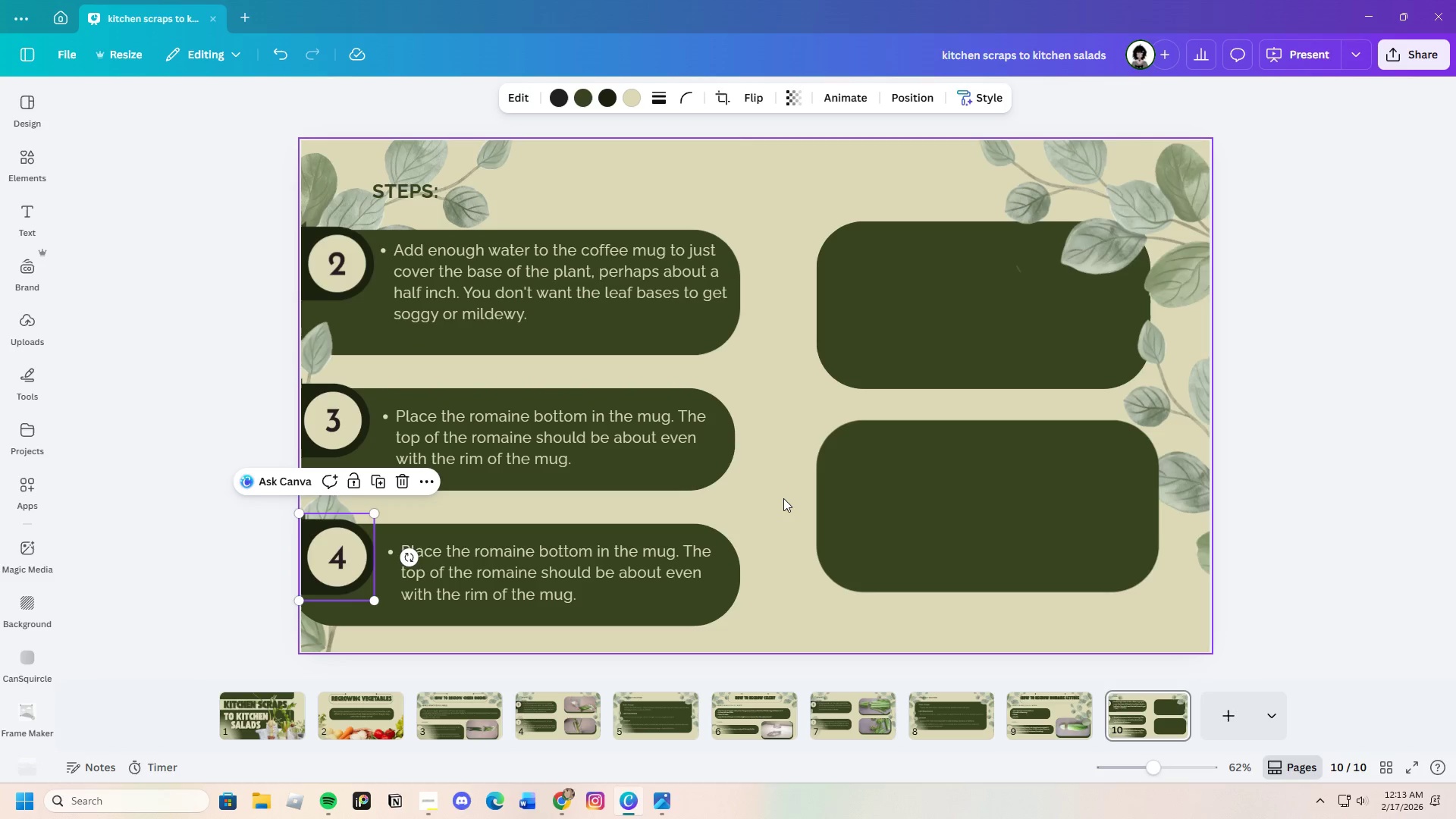 
left_click([781, 497])
 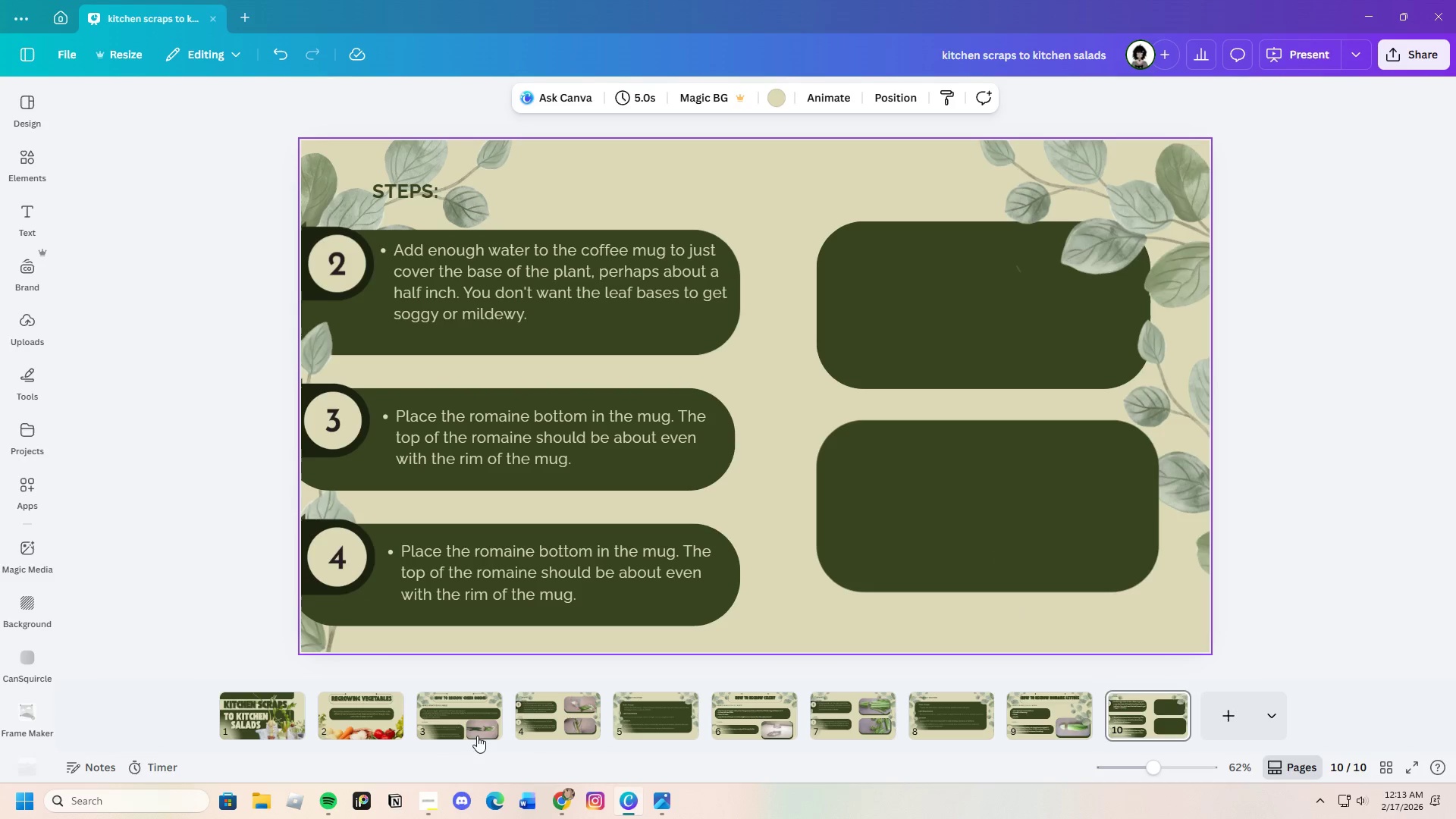 
left_click([350, 613])
 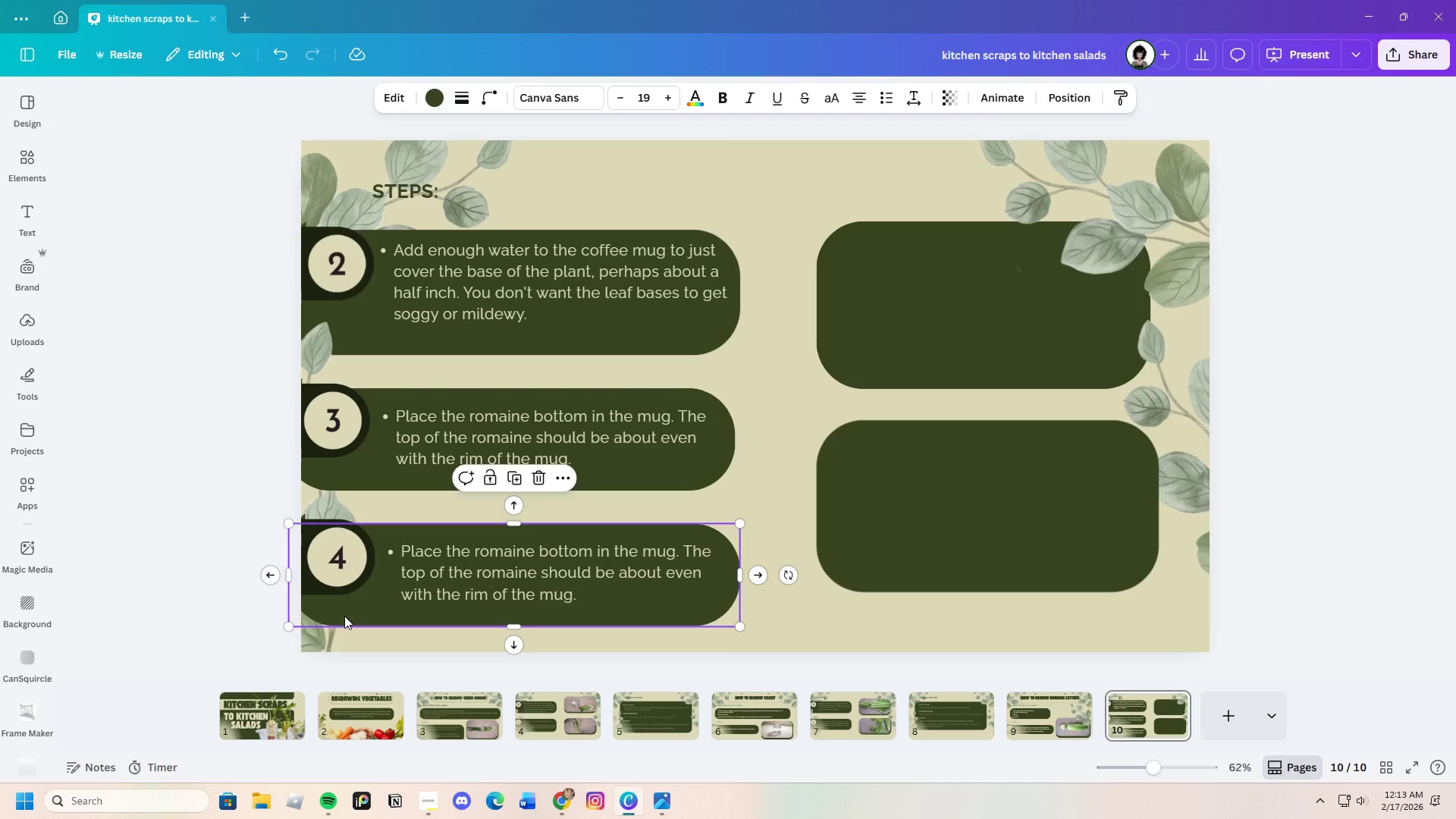 
left_click_drag(start_coordinate=[350, 613], to_coordinate=[337, 616])
 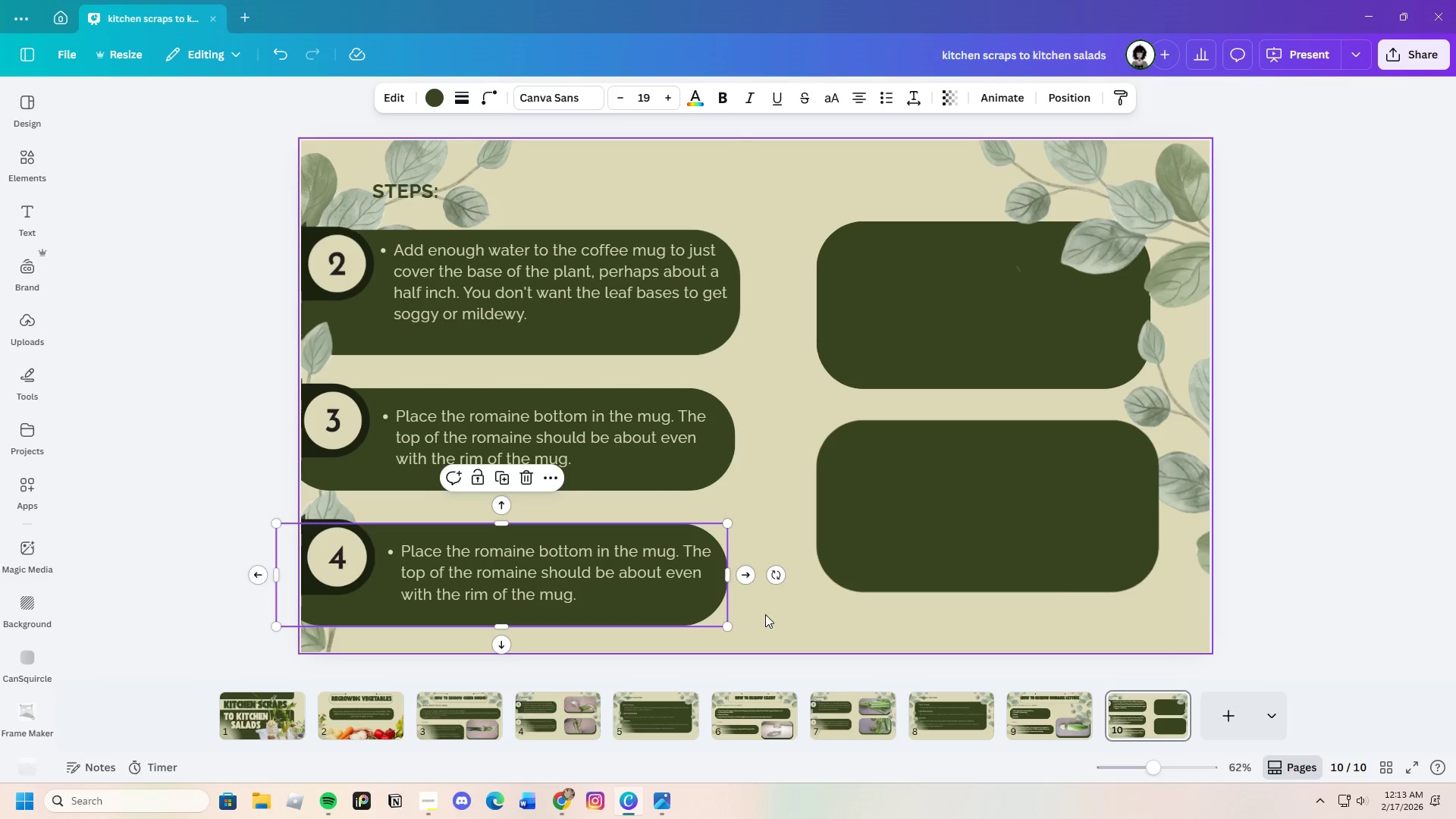 
left_click([791, 613])
 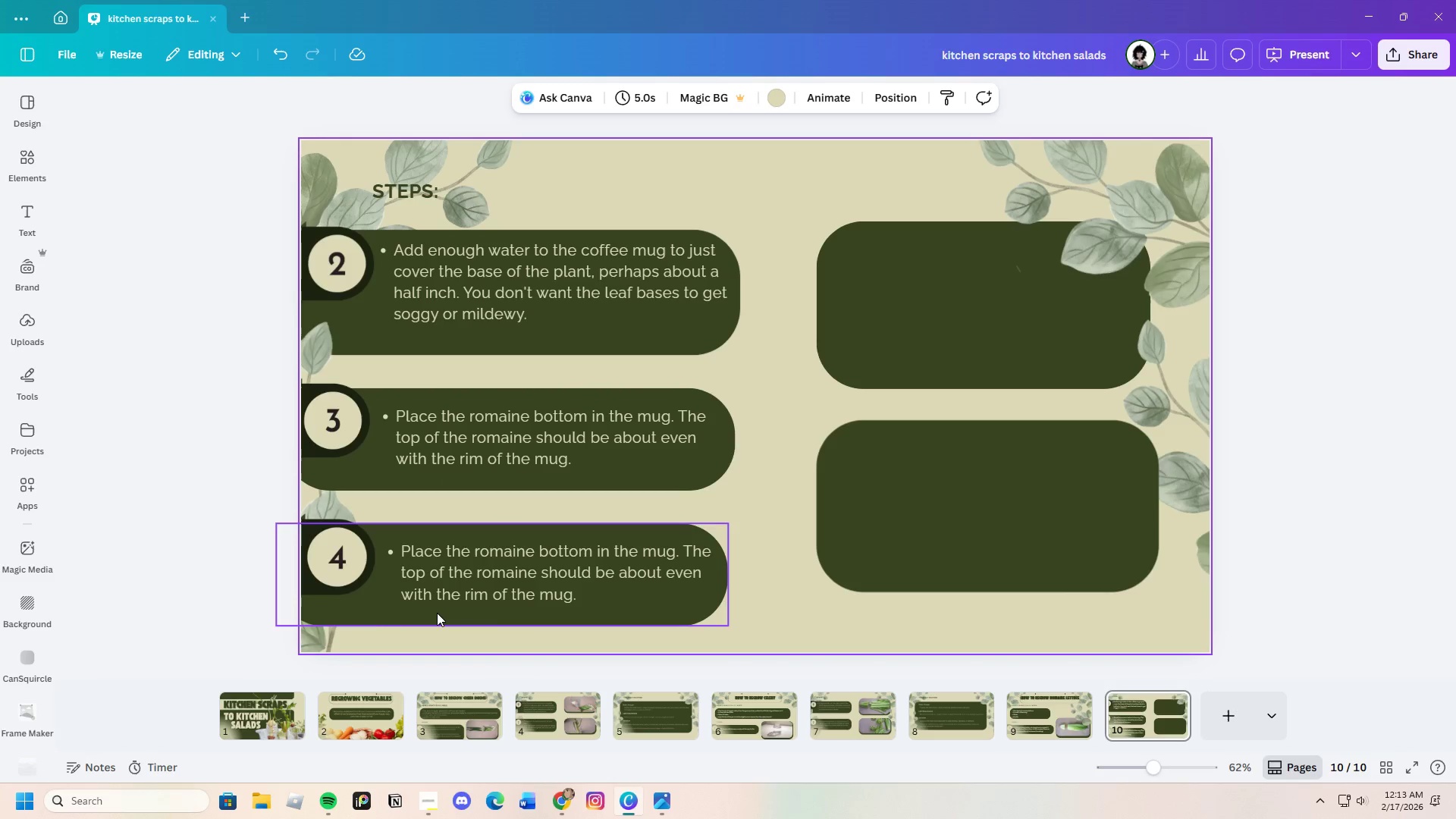 
left_click_drag(start_coordinate=[380, 611], to_coordinate=[389, 612])
 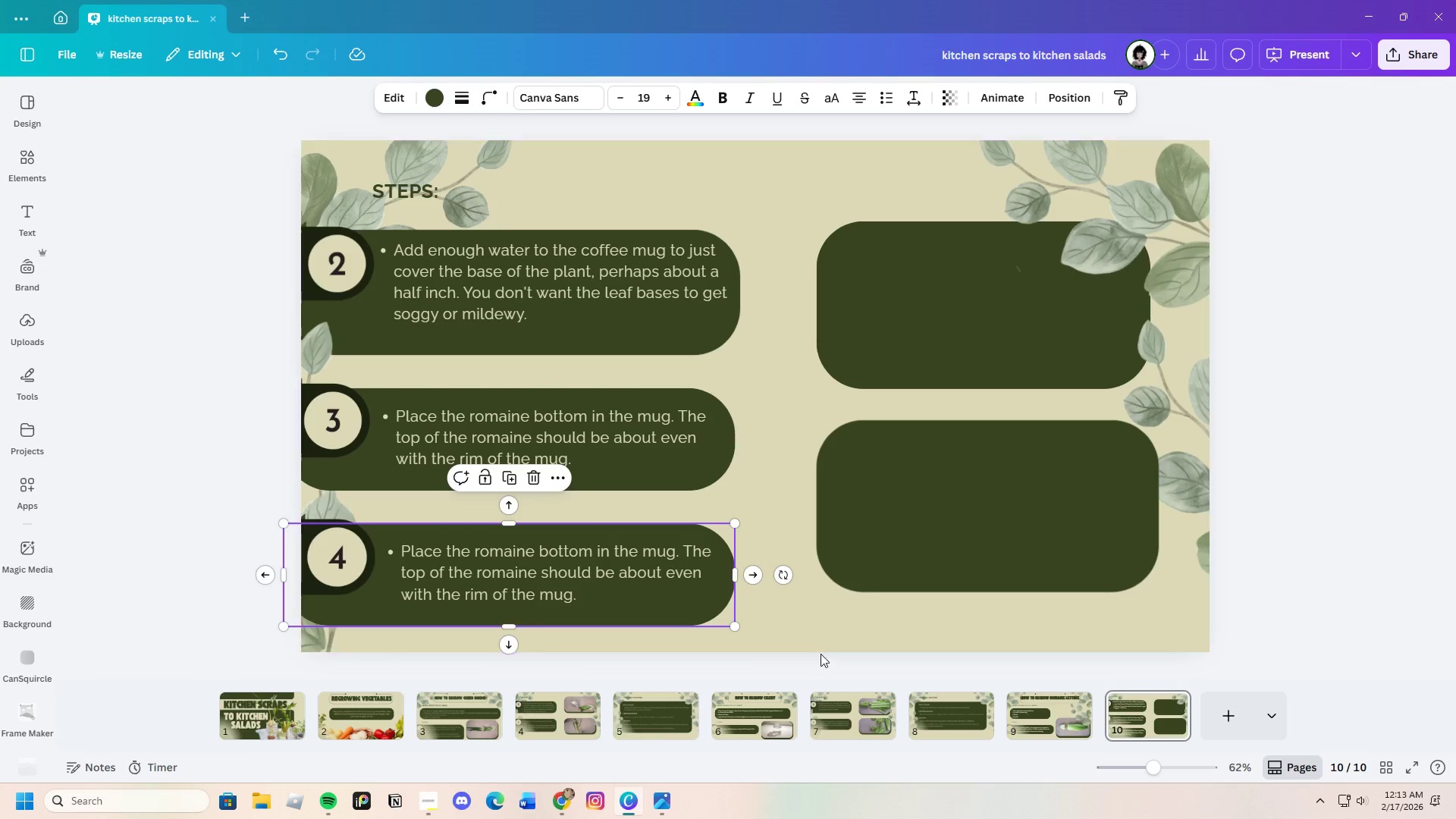 
left_click([821, 654])
 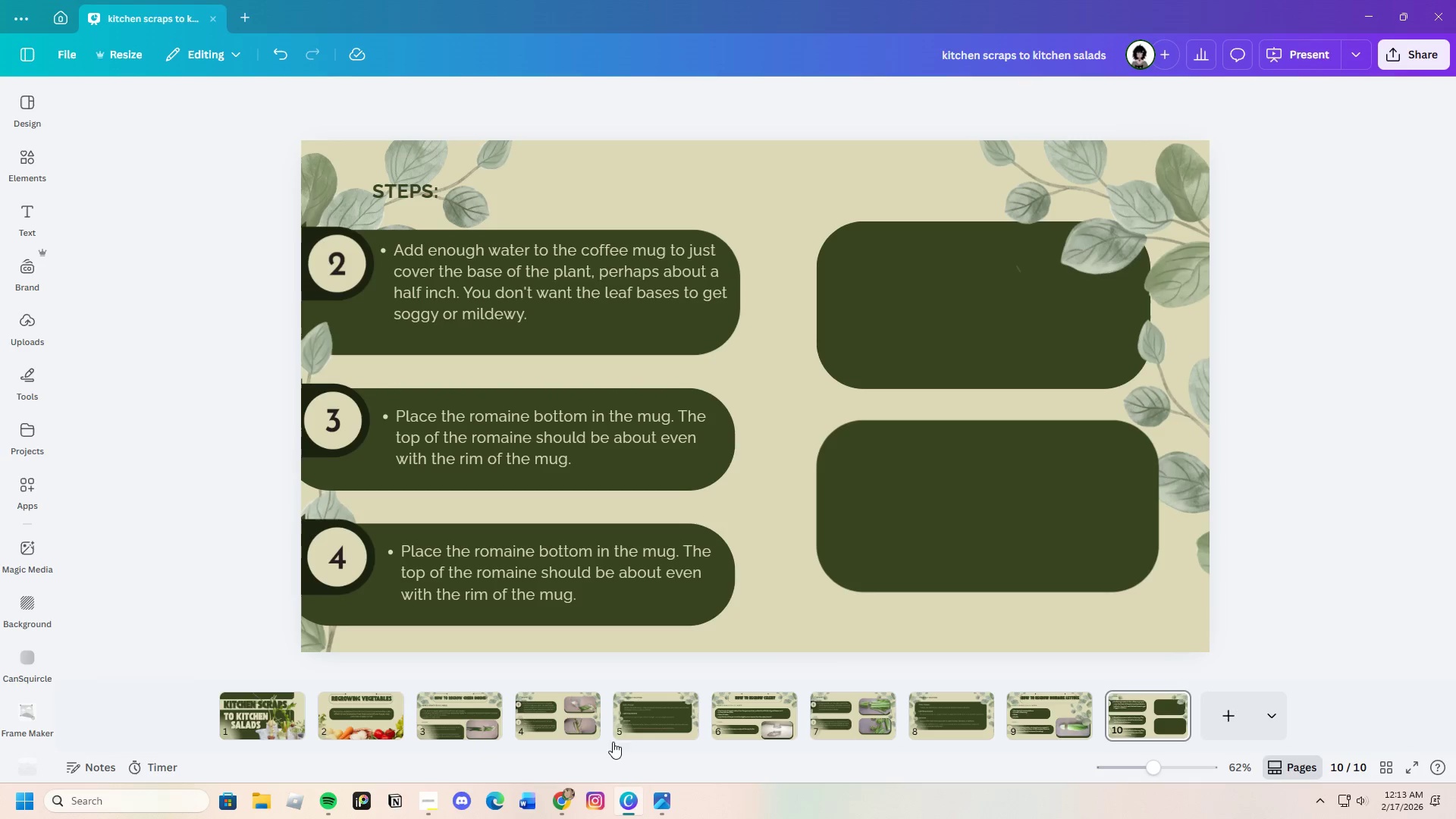 
left_click([564, 799])
 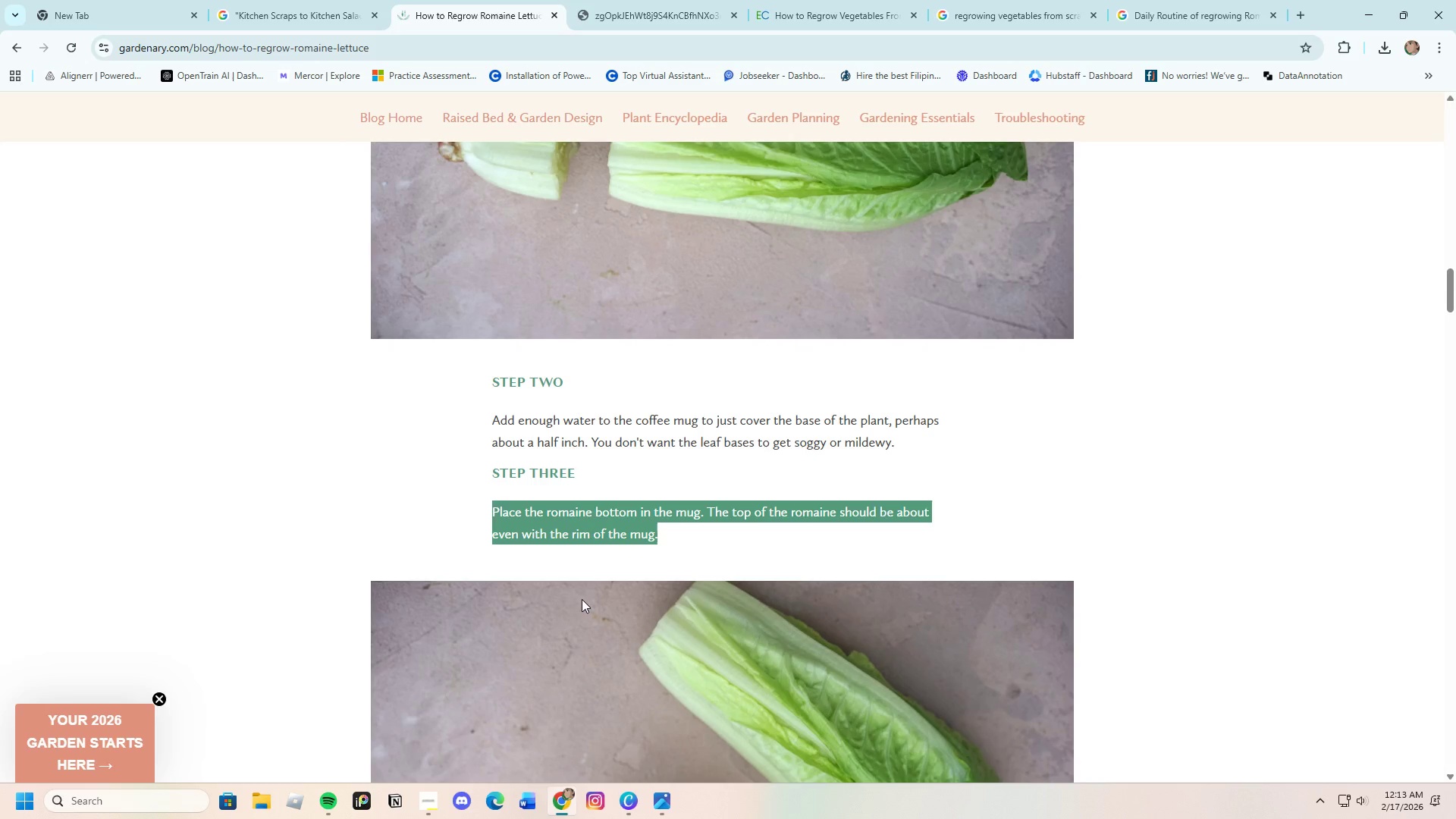 
scroll: coordinate [582, 572], scroll_direction: down, amount: 10.0
 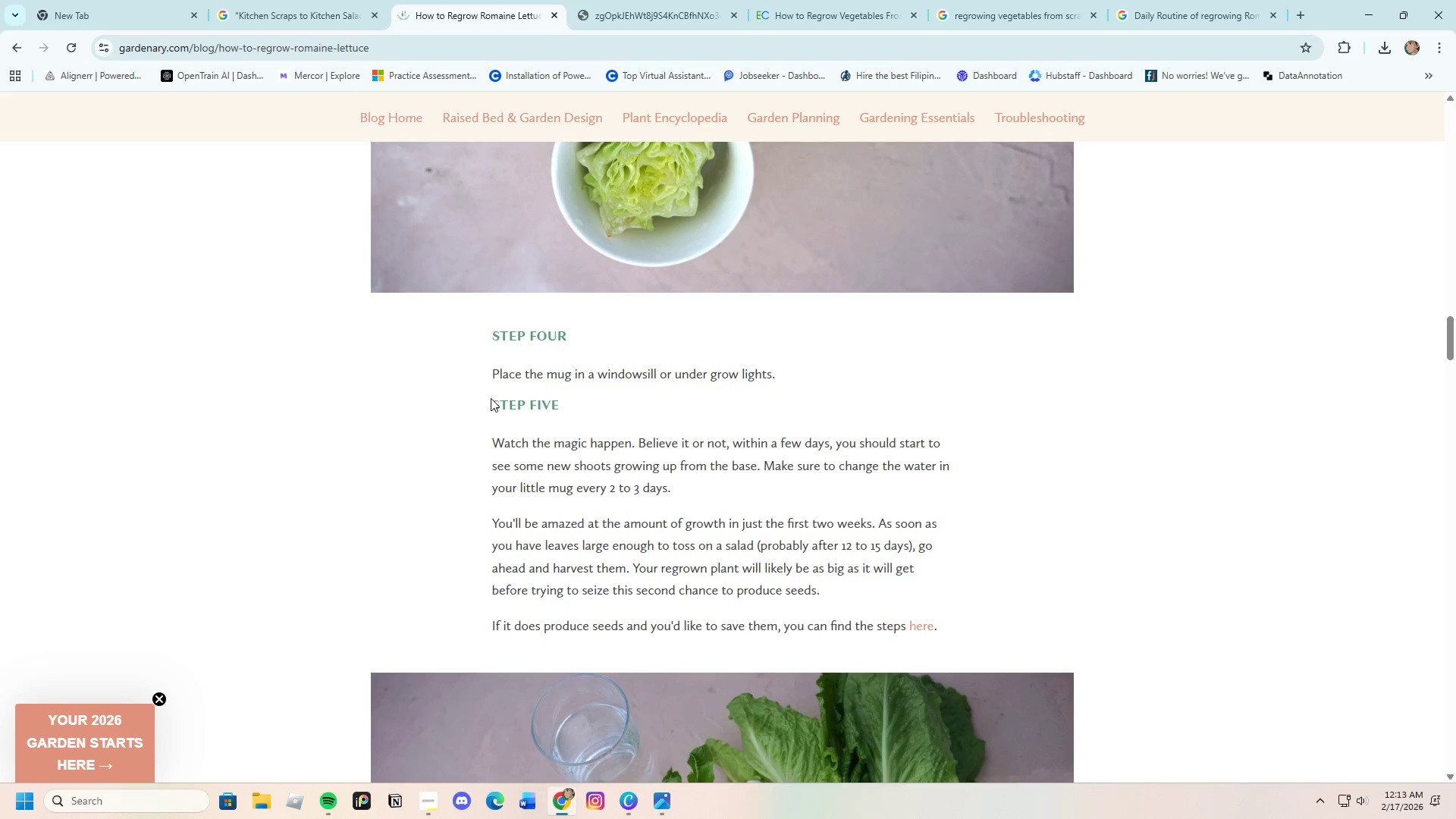 
left_click_drag(start_coordinate=[469, 370], to_coordinate=[789, 366])
 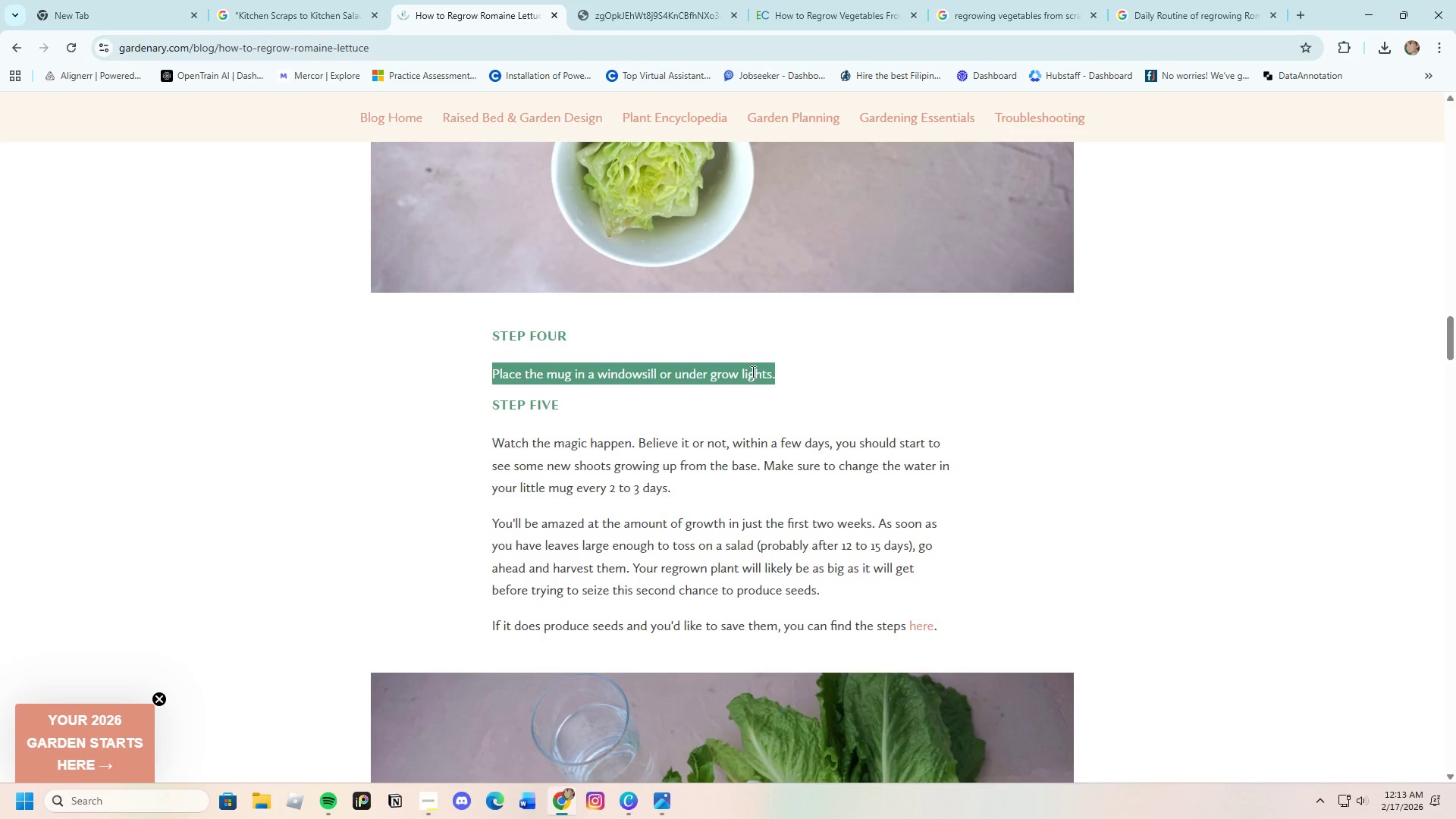 
right_click([752, 372])
 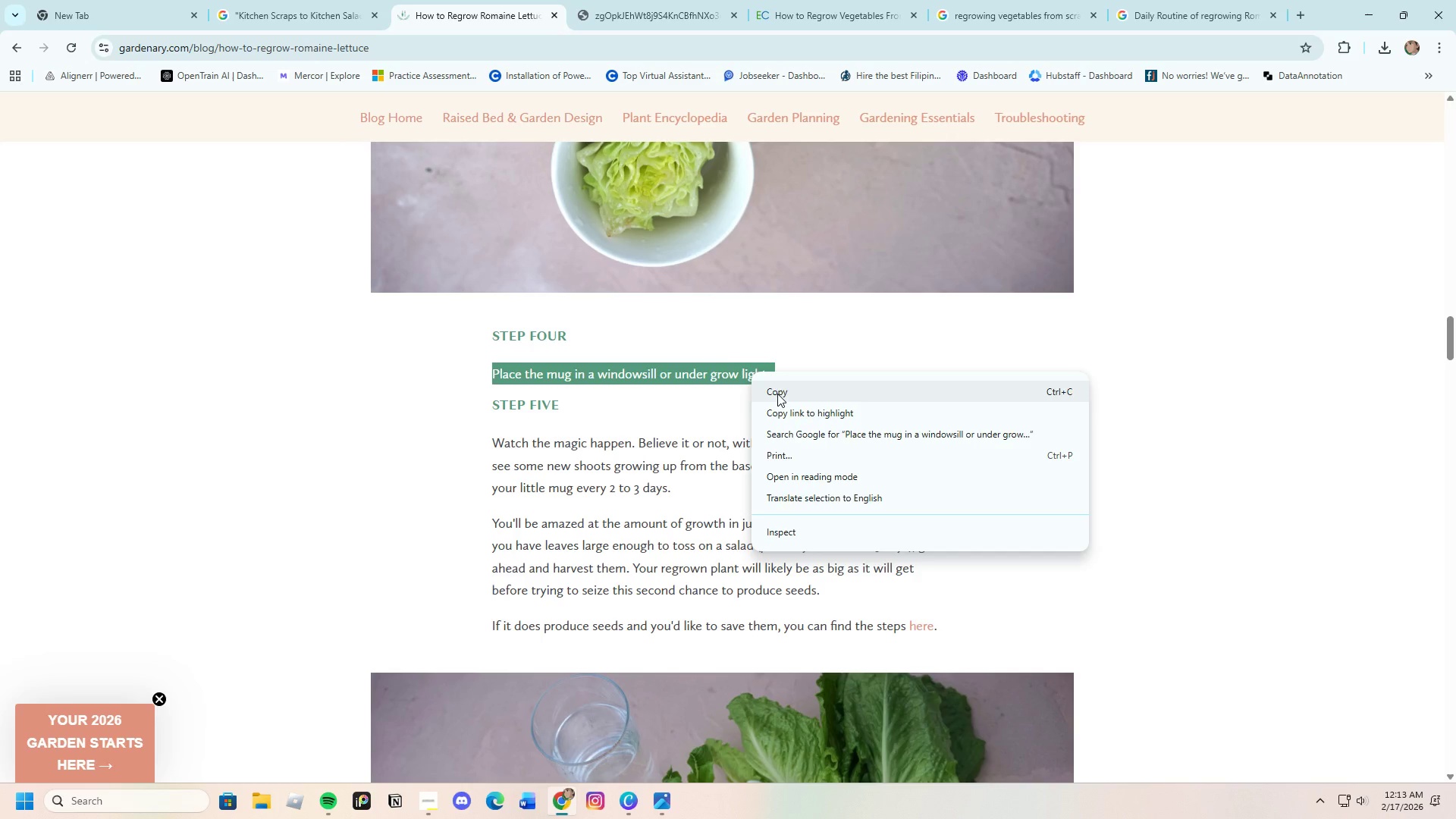 
left_click([777, 394])
 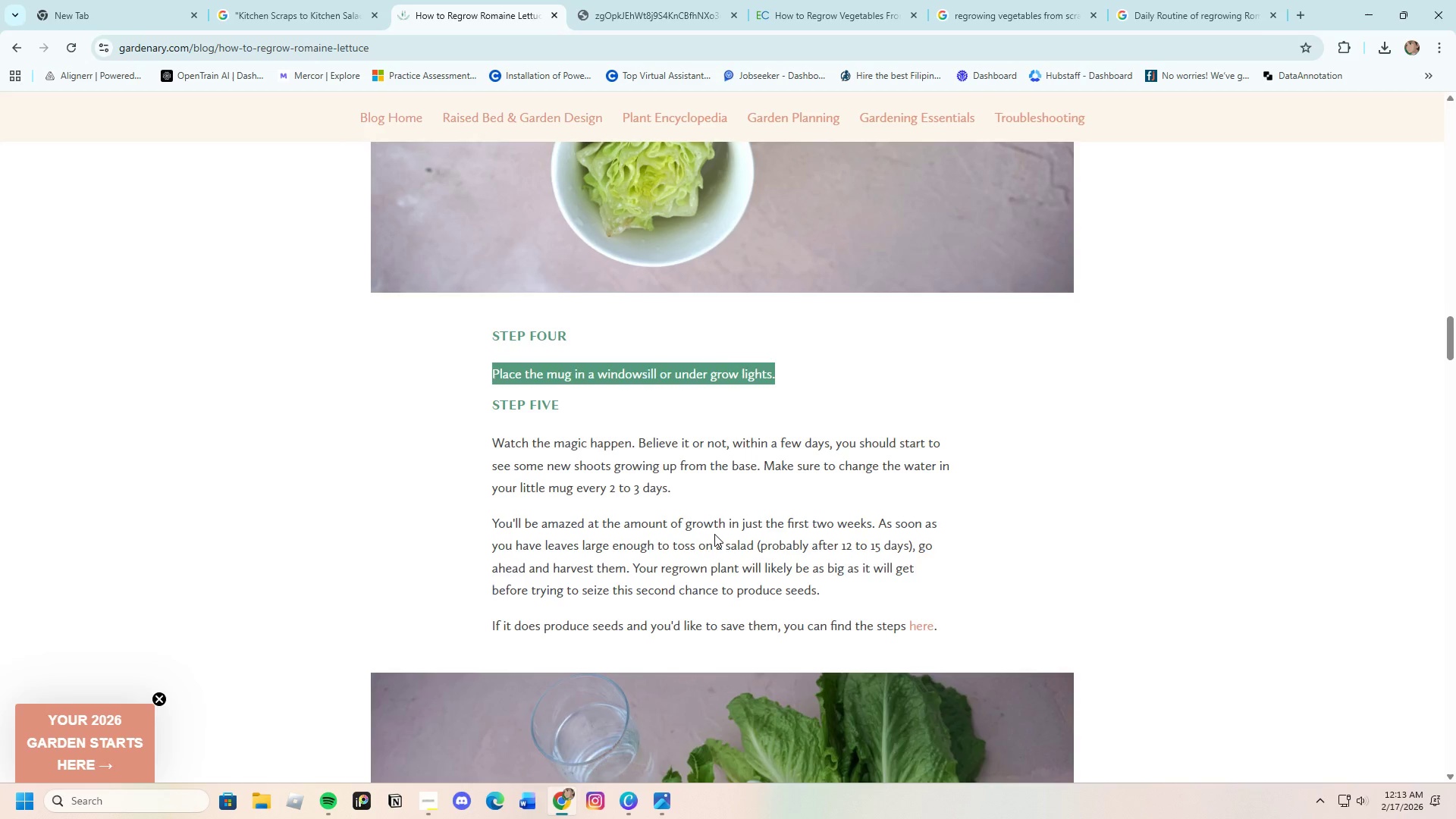 
scroll: coordinate [712, 536], scroll_direction: up, amount: 5.0
 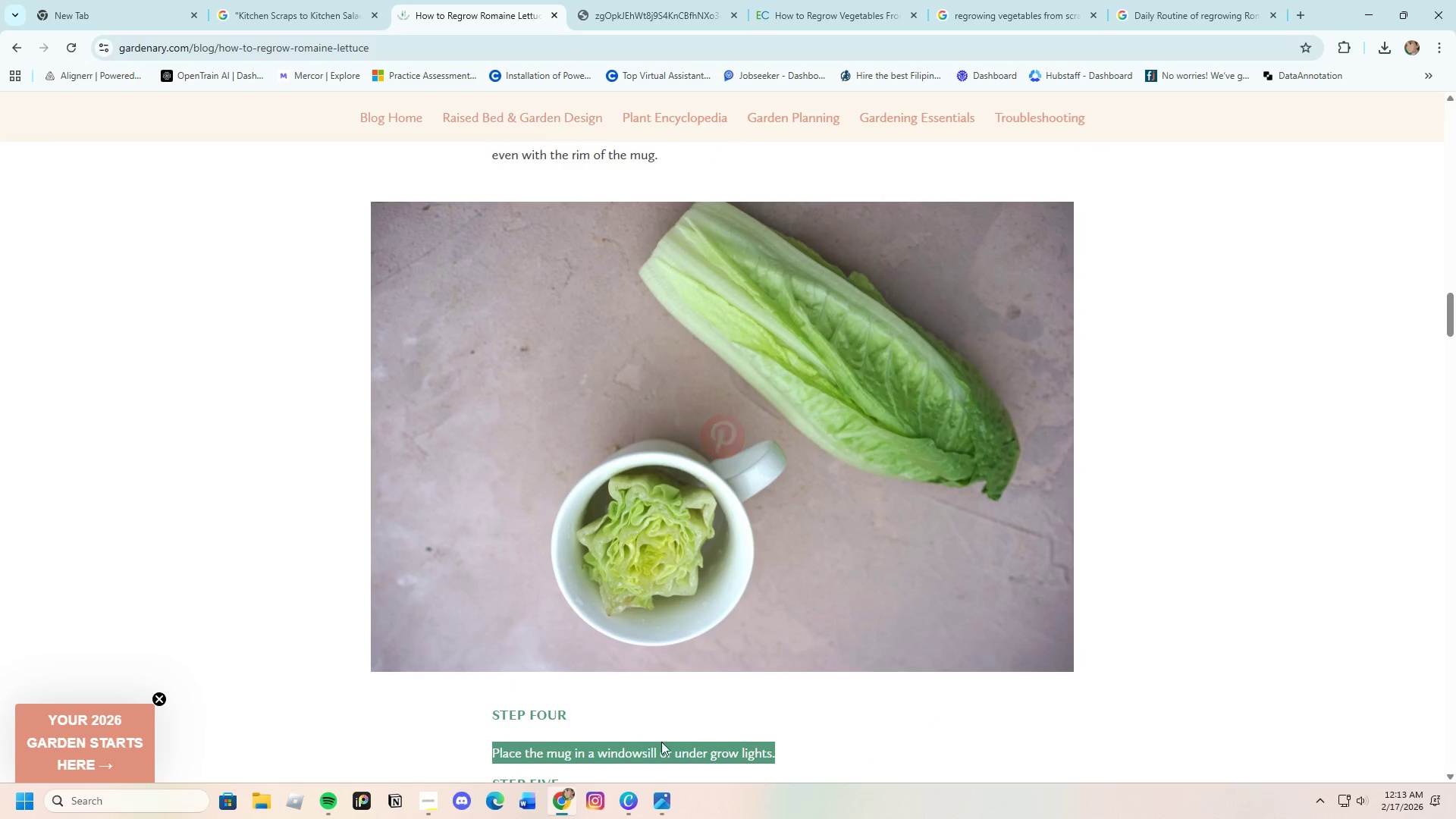 
mouse_move([607, 774])
 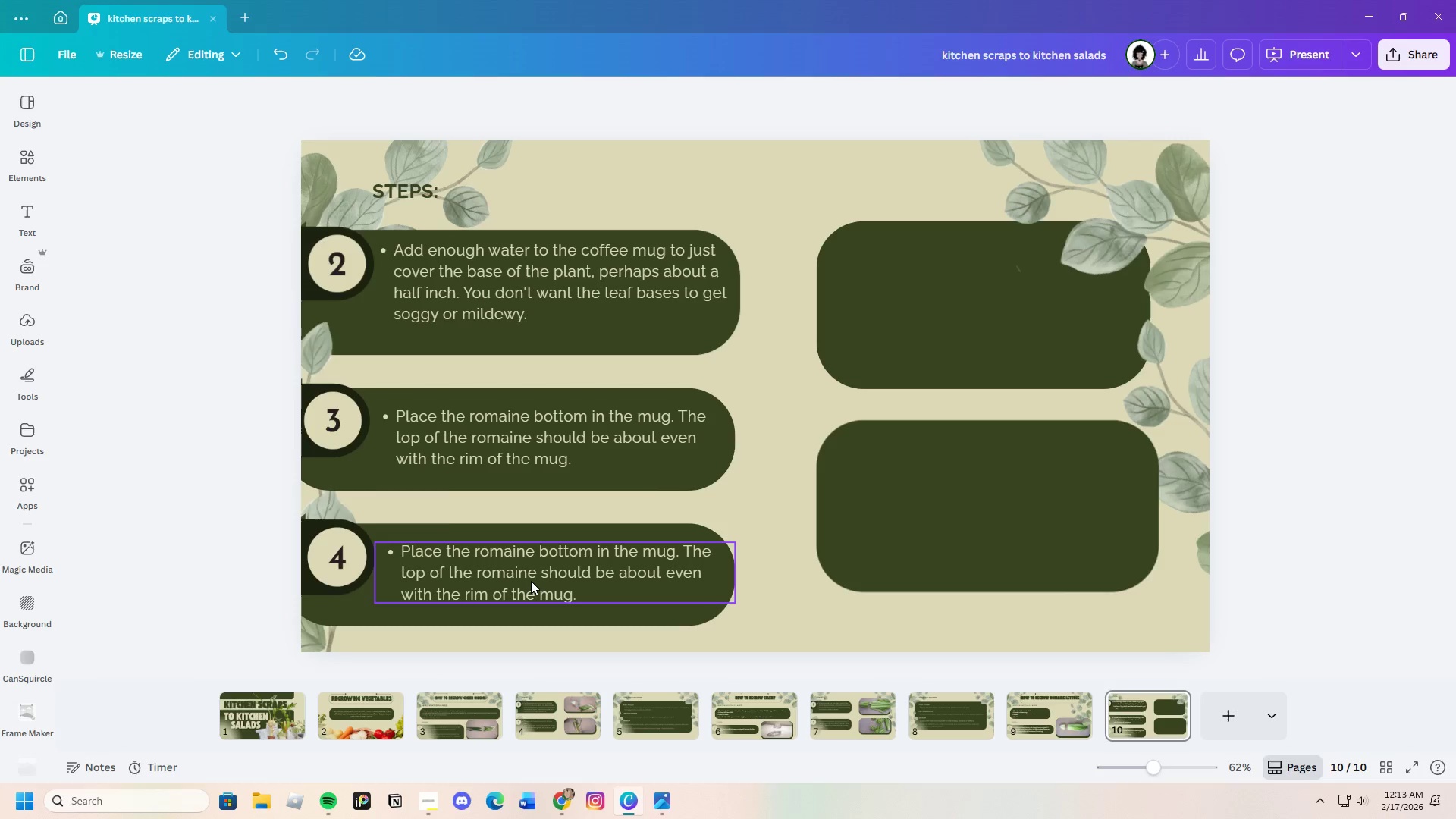 
double_click([531, 581])
 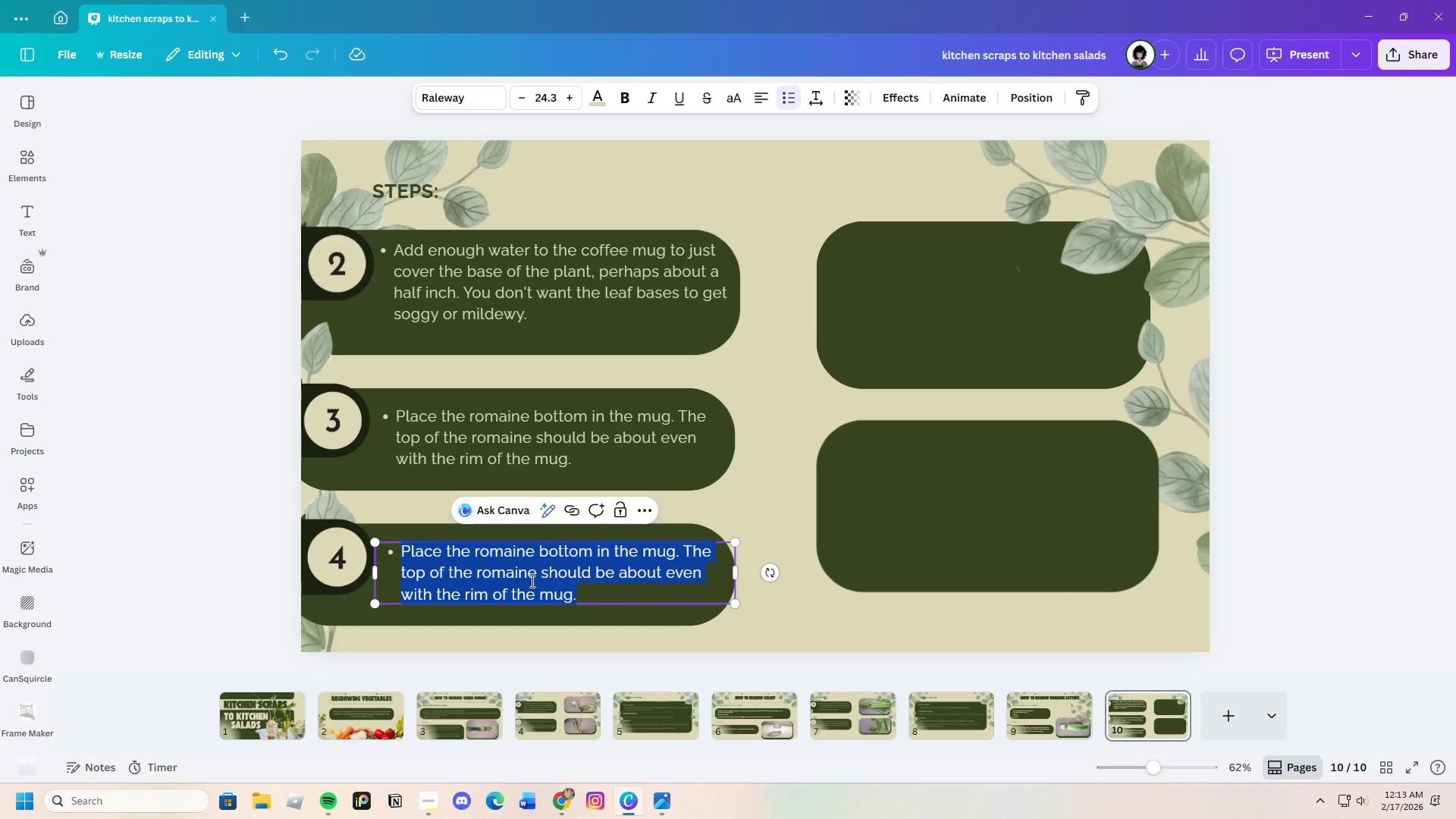 
key(Backspace)
 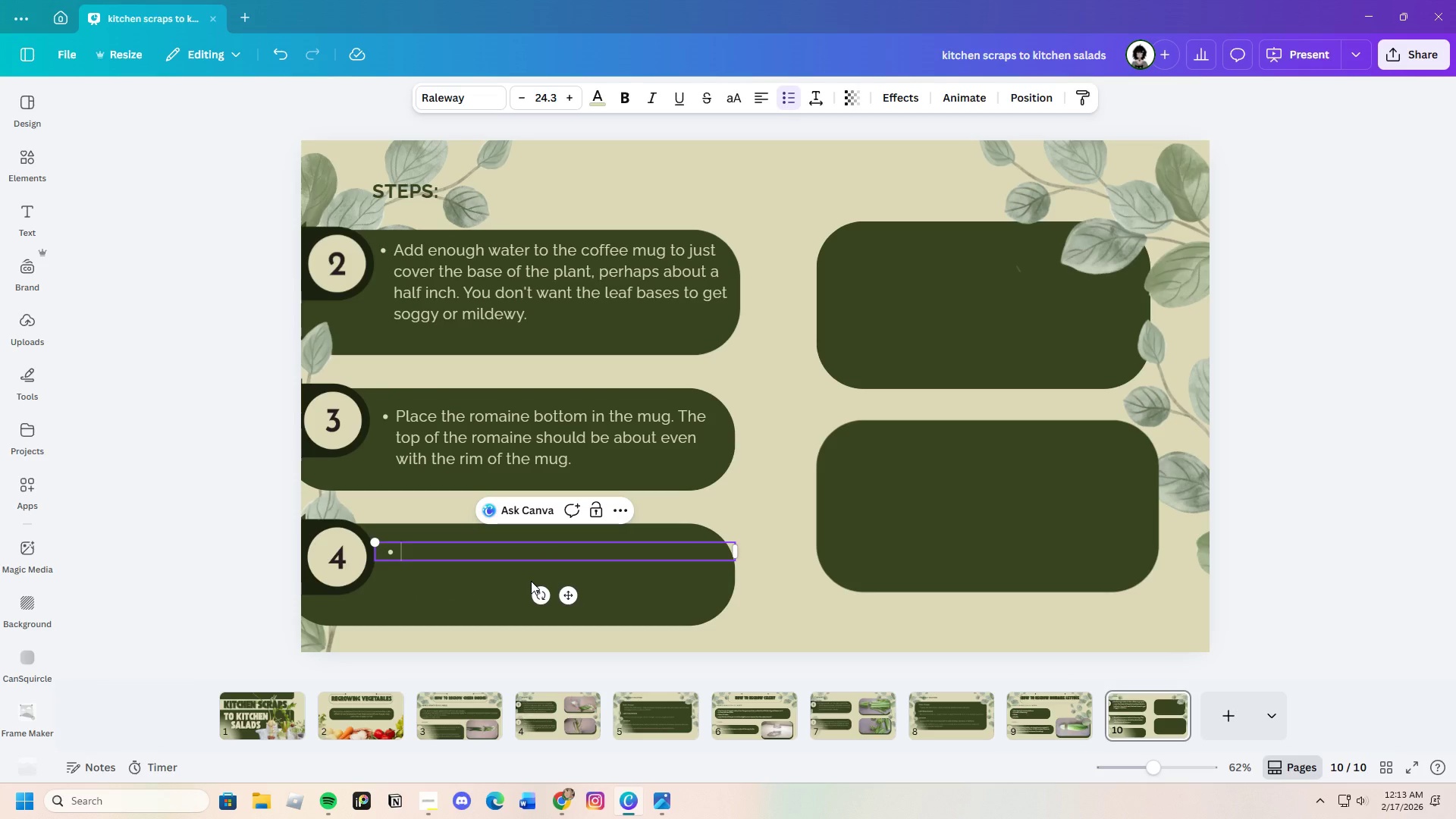 
key(Control+V)
 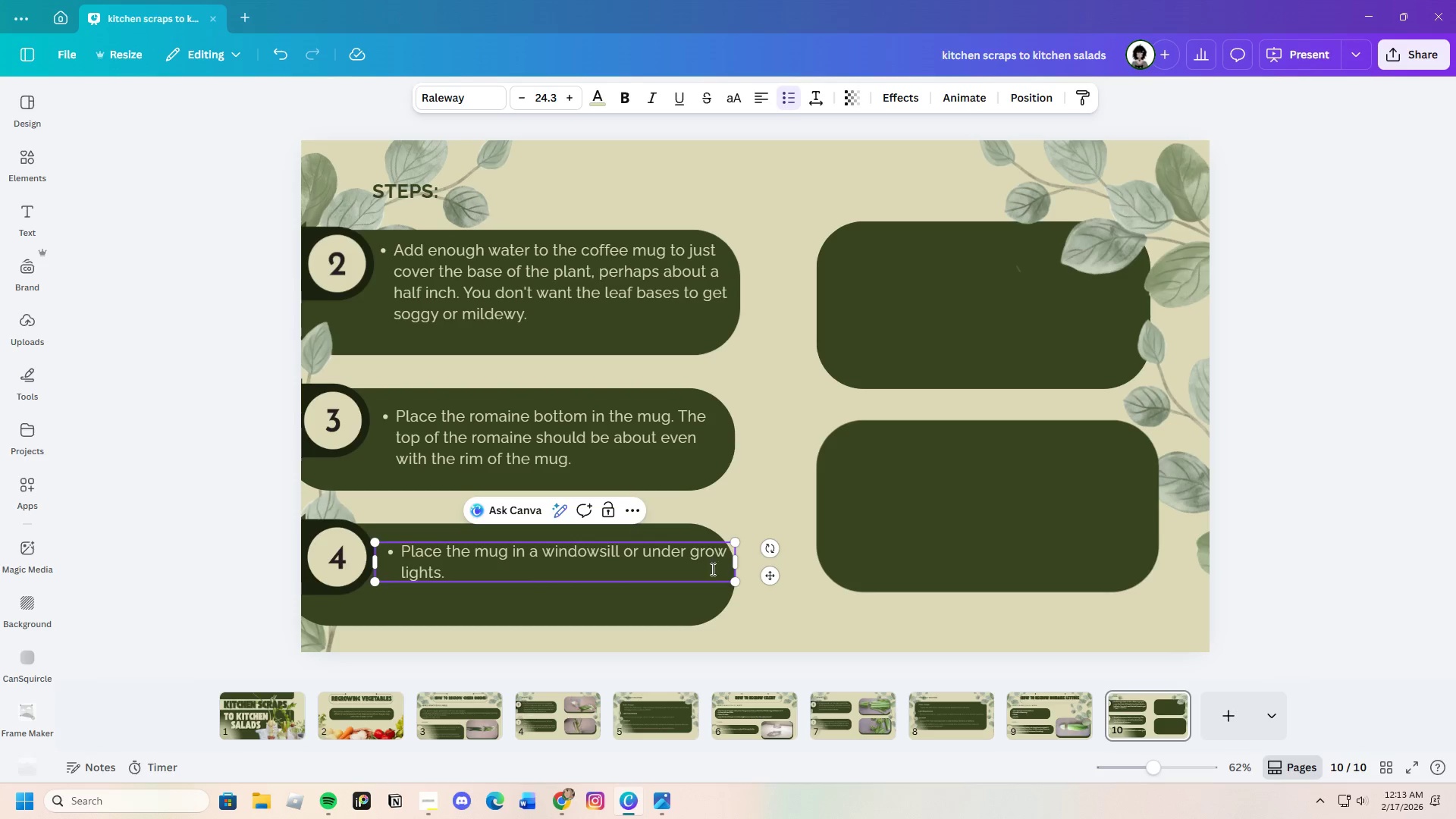 
left_click_drag(start_coordinate=[737, 564], to_coordinate=[721, 563])
 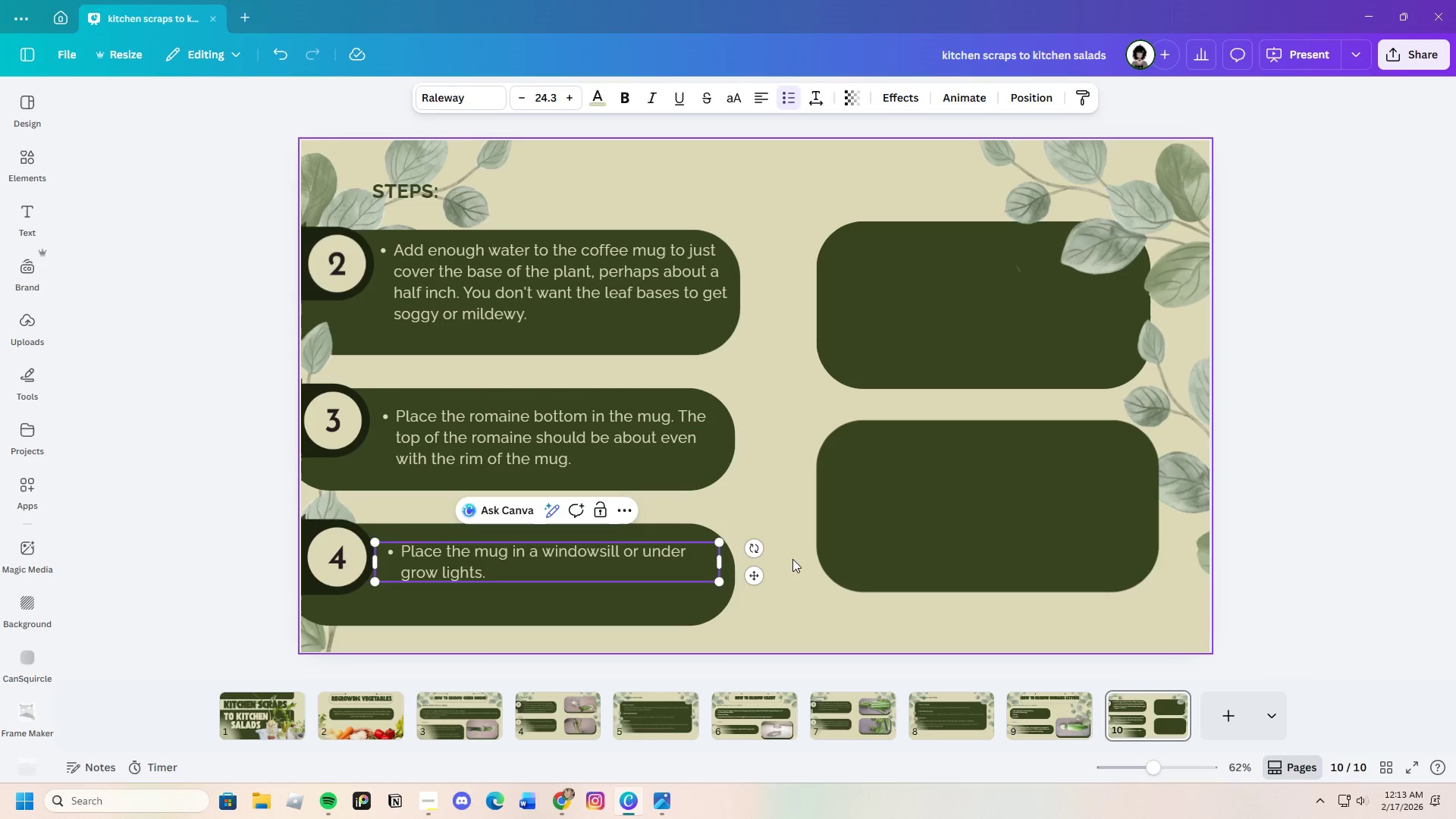 
left_click([792, 559])
 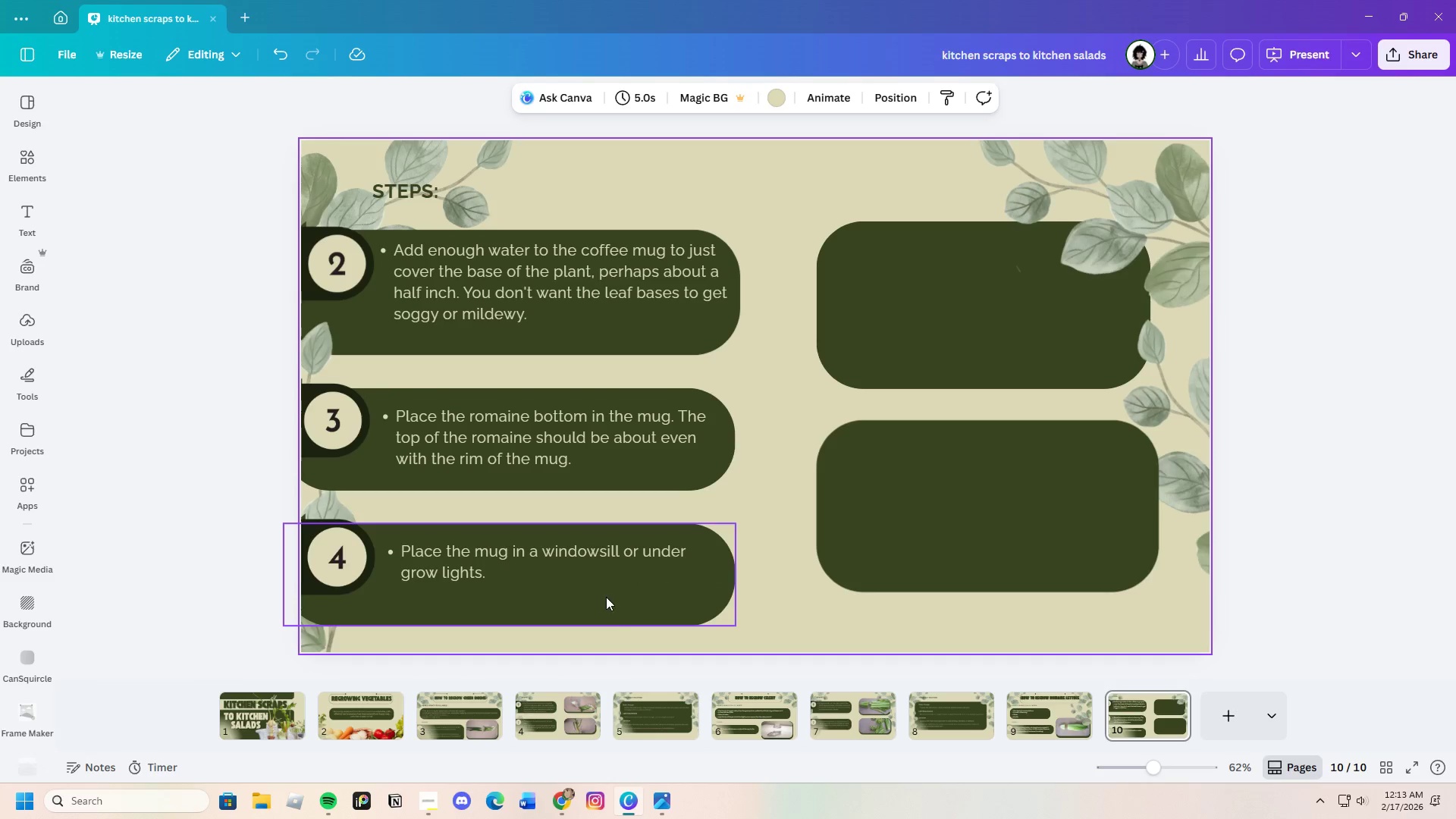 
left_click([617, 619])
 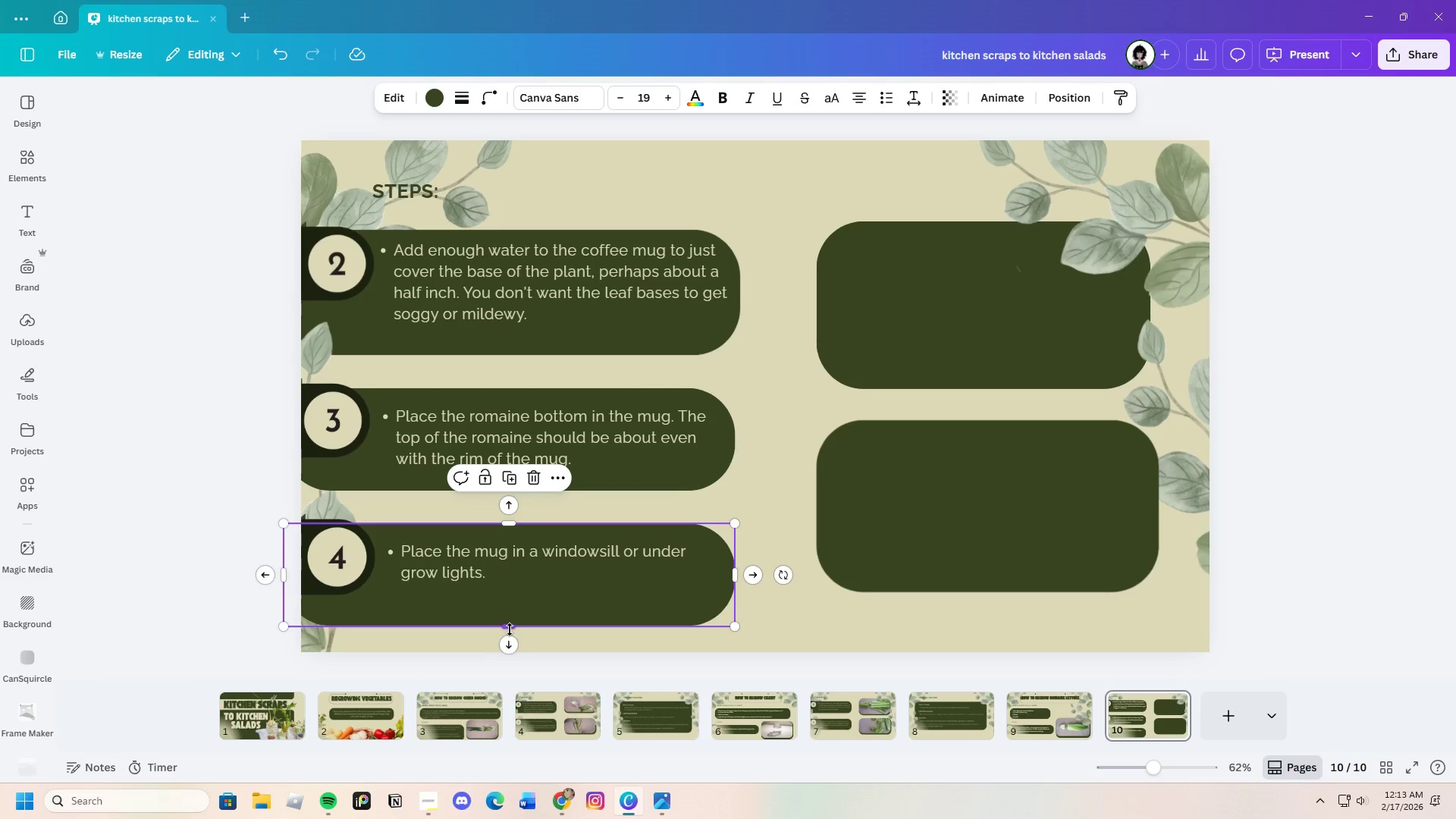 
left_click_drag(start_coordinate=[507, 626], to_coordinate=[511, 610])
 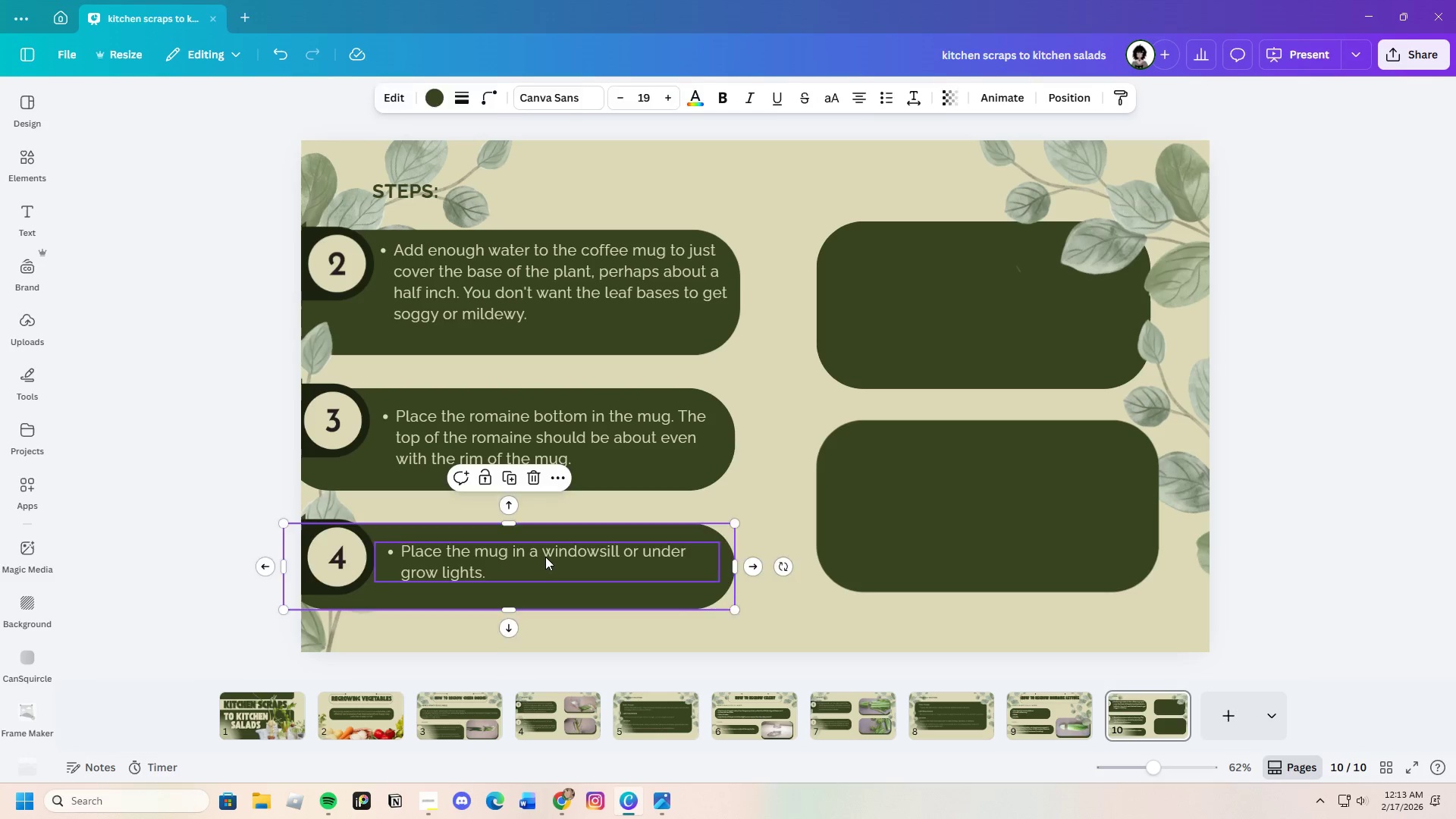 
left_click_drag(start_coordinate=[545, 557], to_coordinate=[545, 563])
 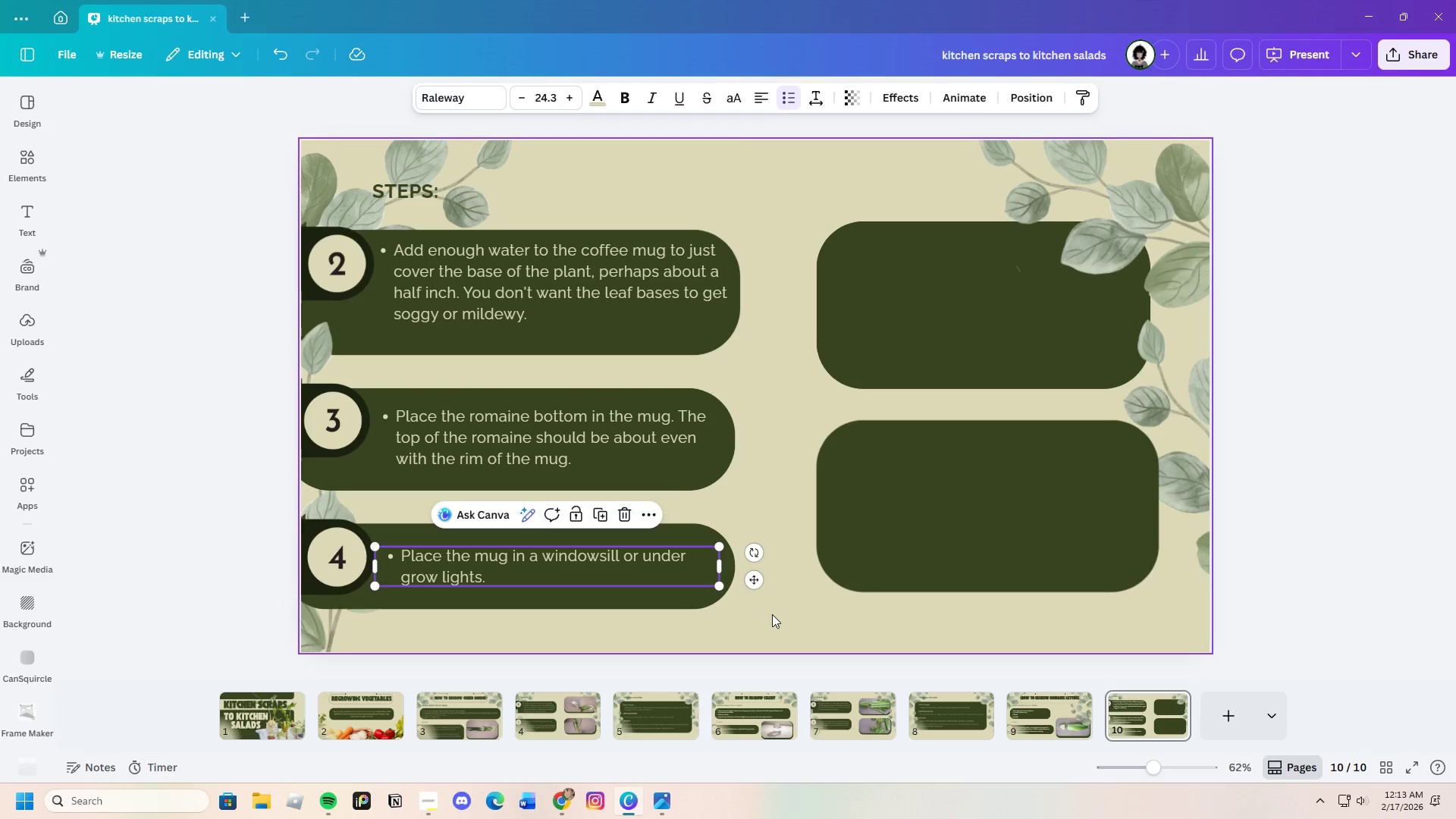 
left_click([772, 614])
 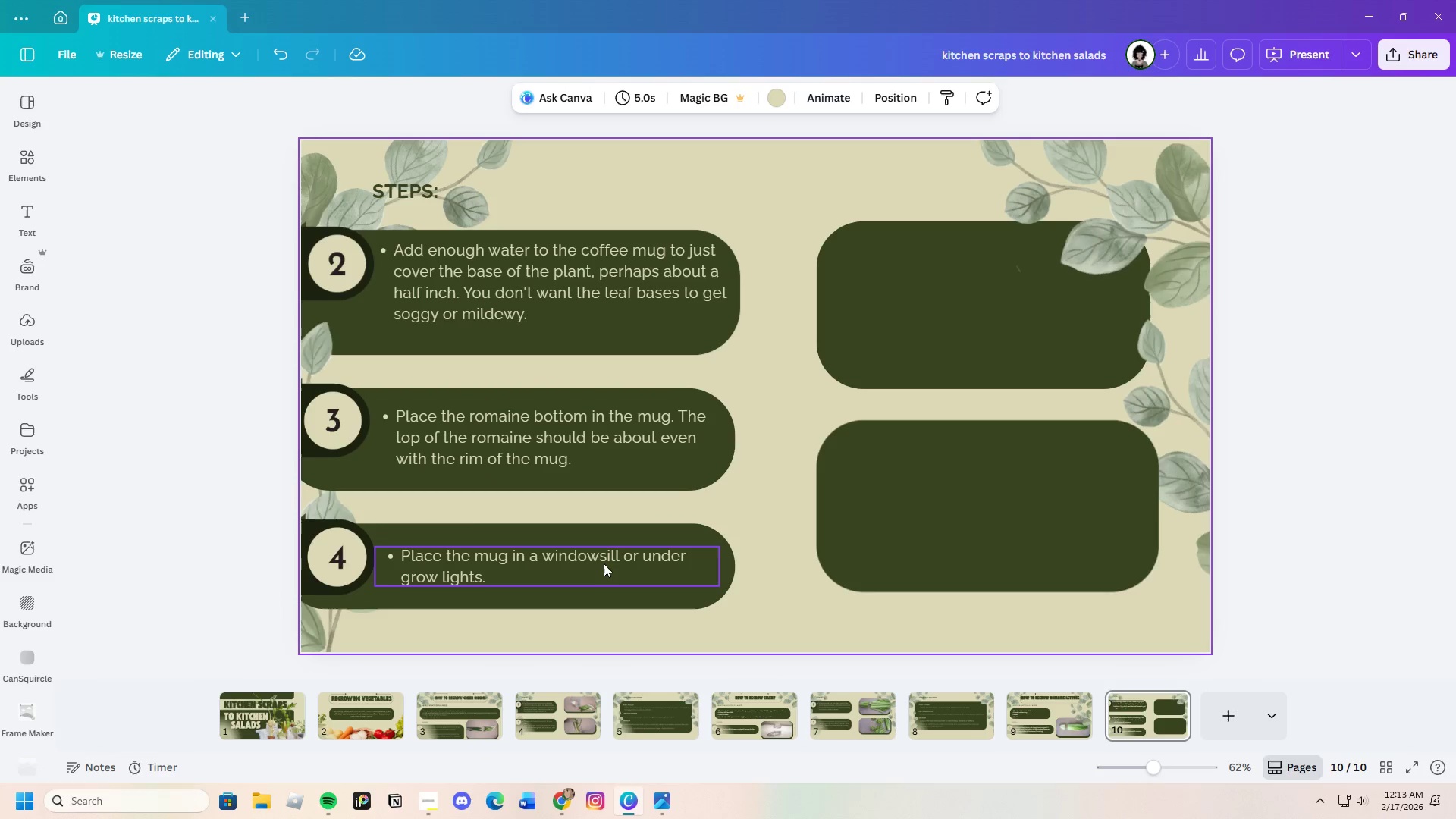 
left_click_drag(start_coordinate=[607, 562], to_coordinate=[600, 560])
 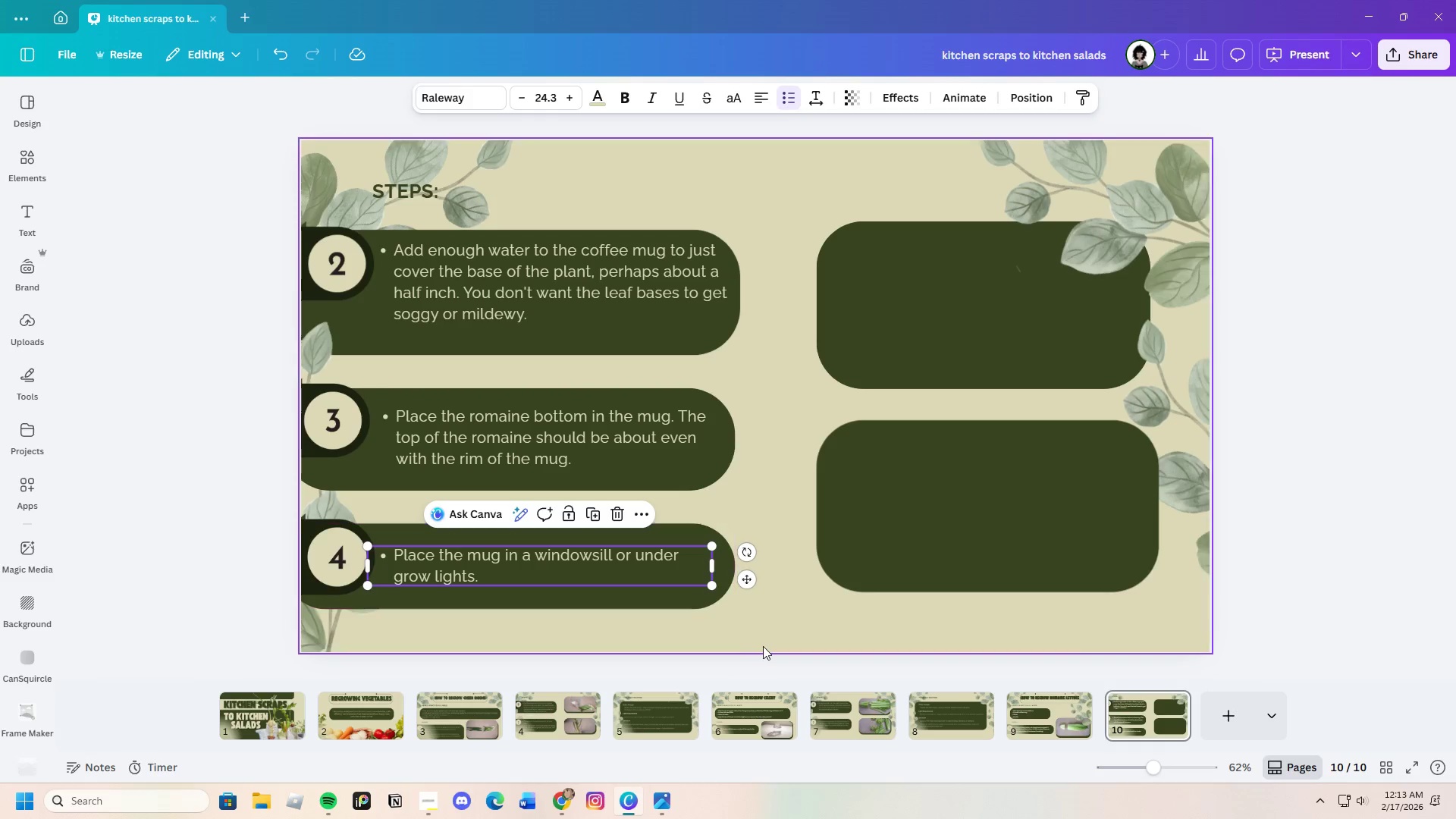 
left_click([763, 646])
 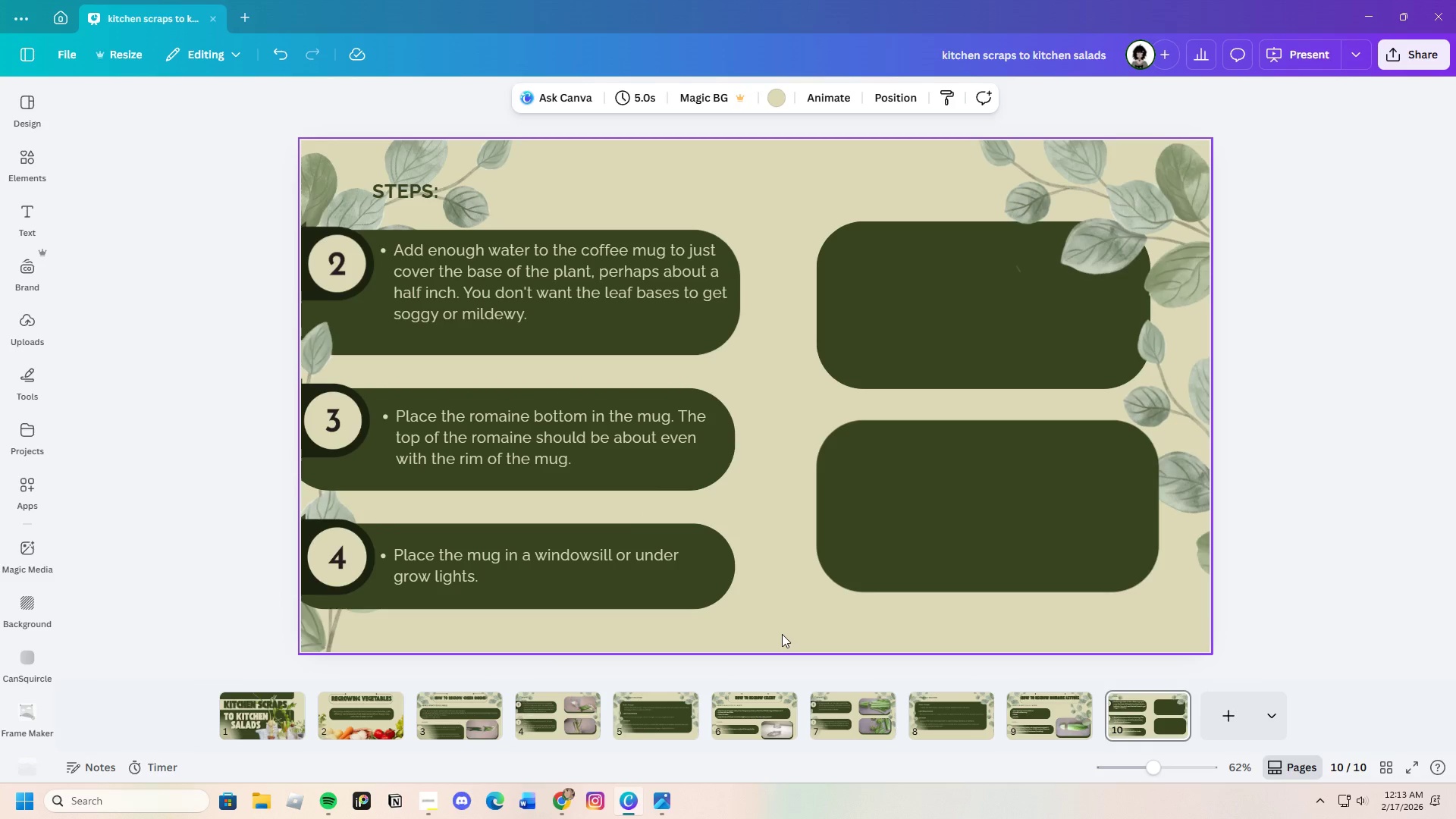 
left_click_drag(start_coordinate=[526, 274], to_coordinate=[523, 282])
 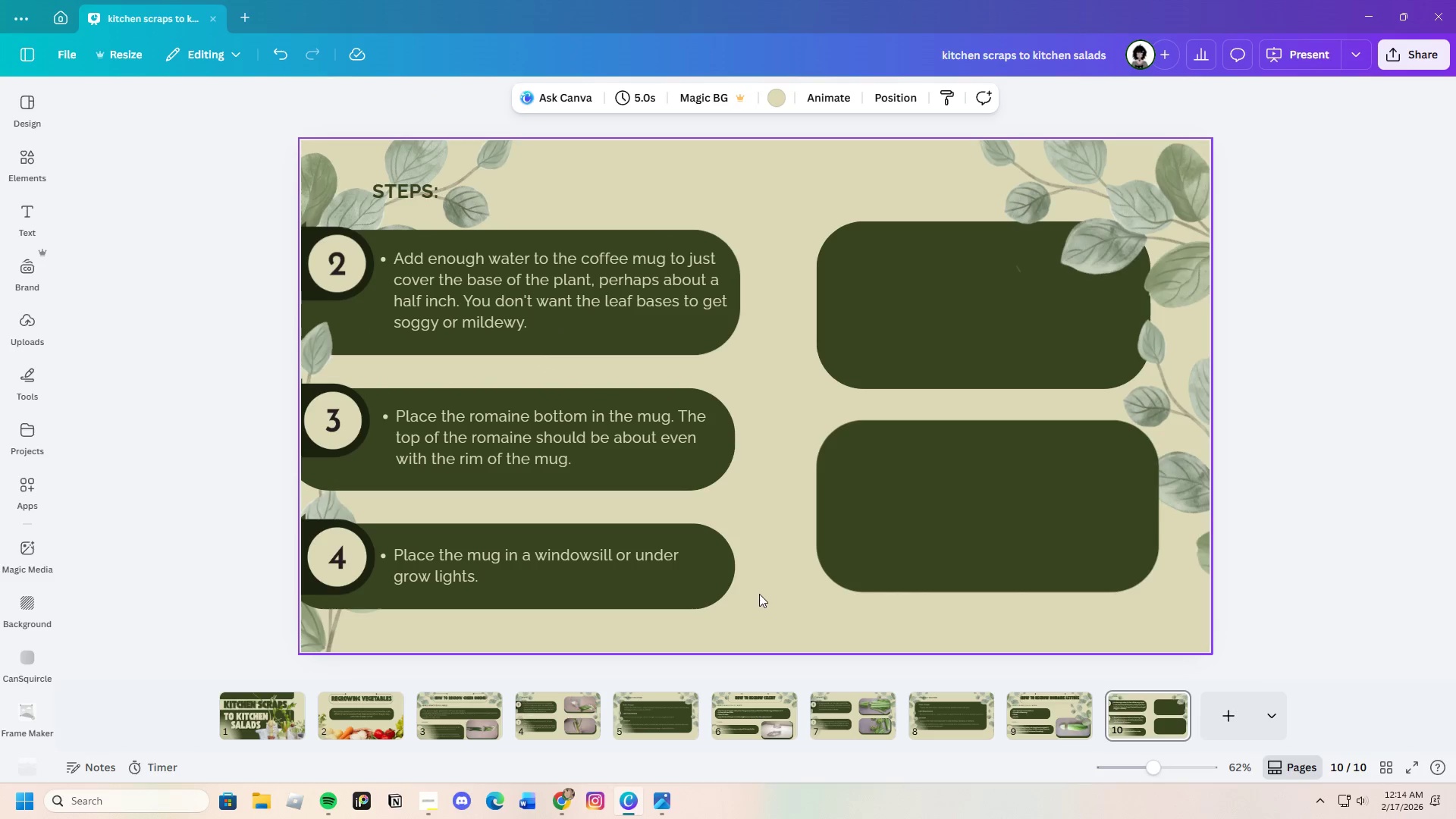 
left_click([732, 562])
 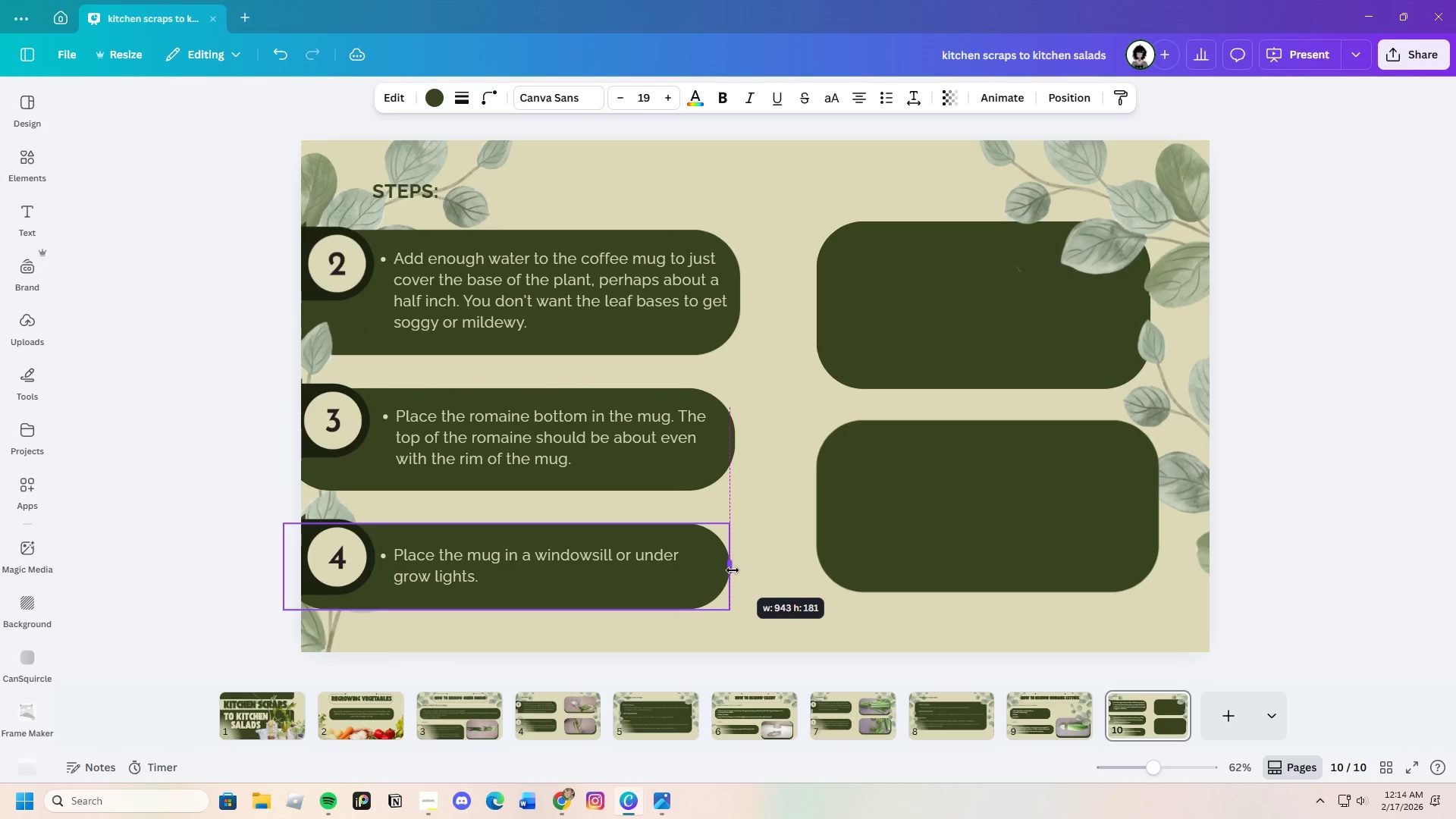 
left_click([804, 582])
 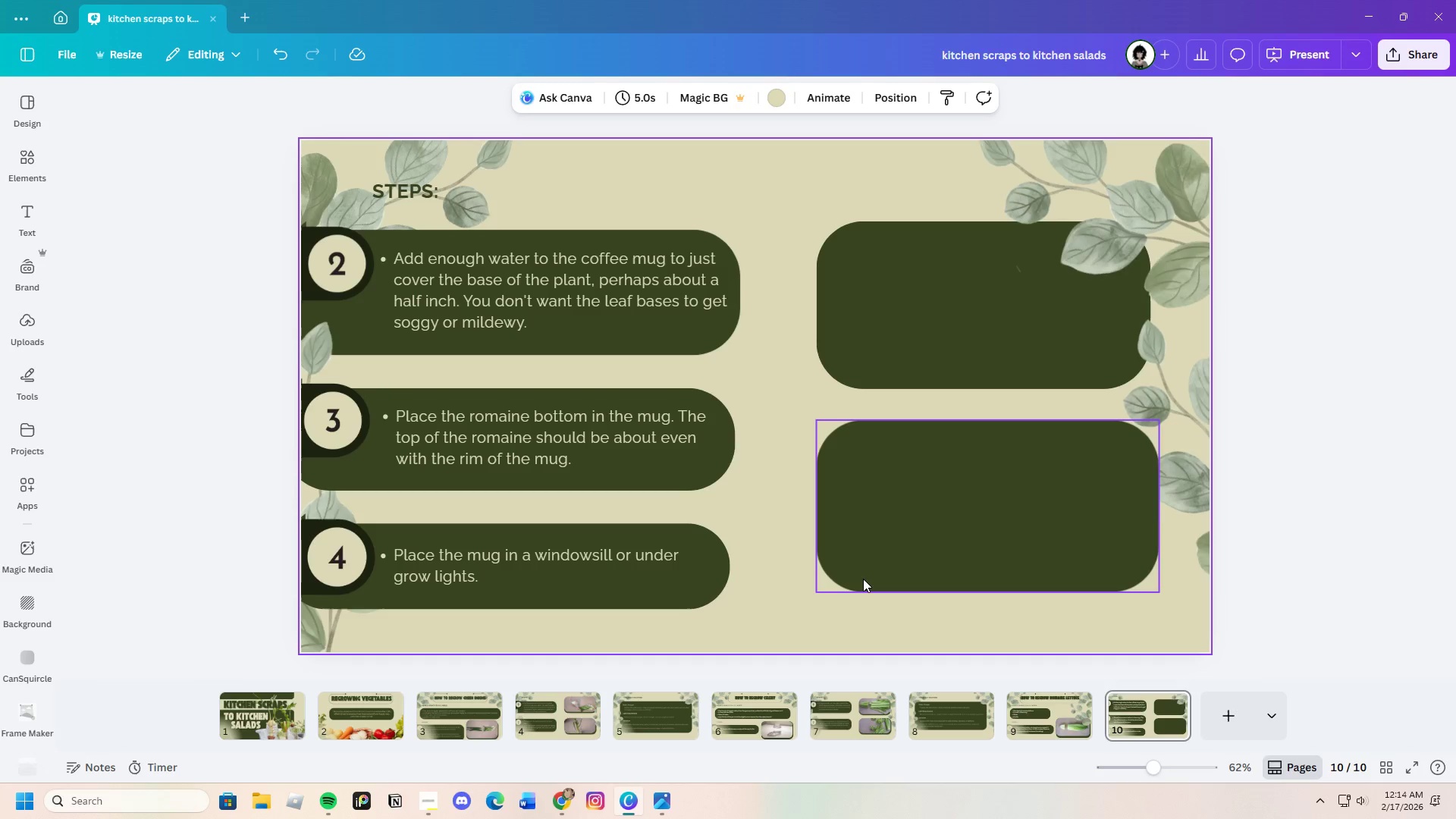 
left_click([731, 456])
 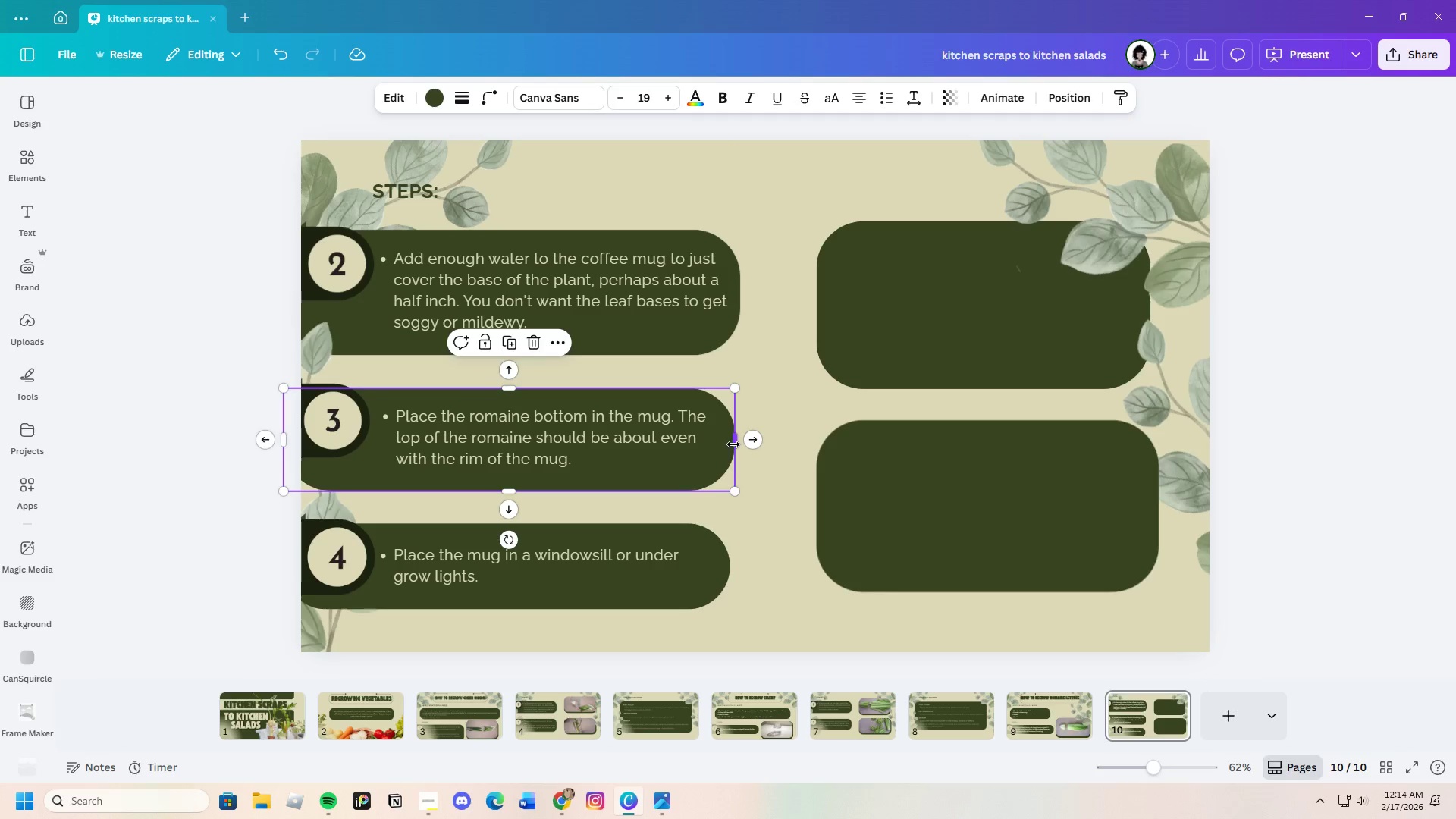 
left_click_drag(start_coordinate=[736, 444], to_coordinate=[740, 443])
 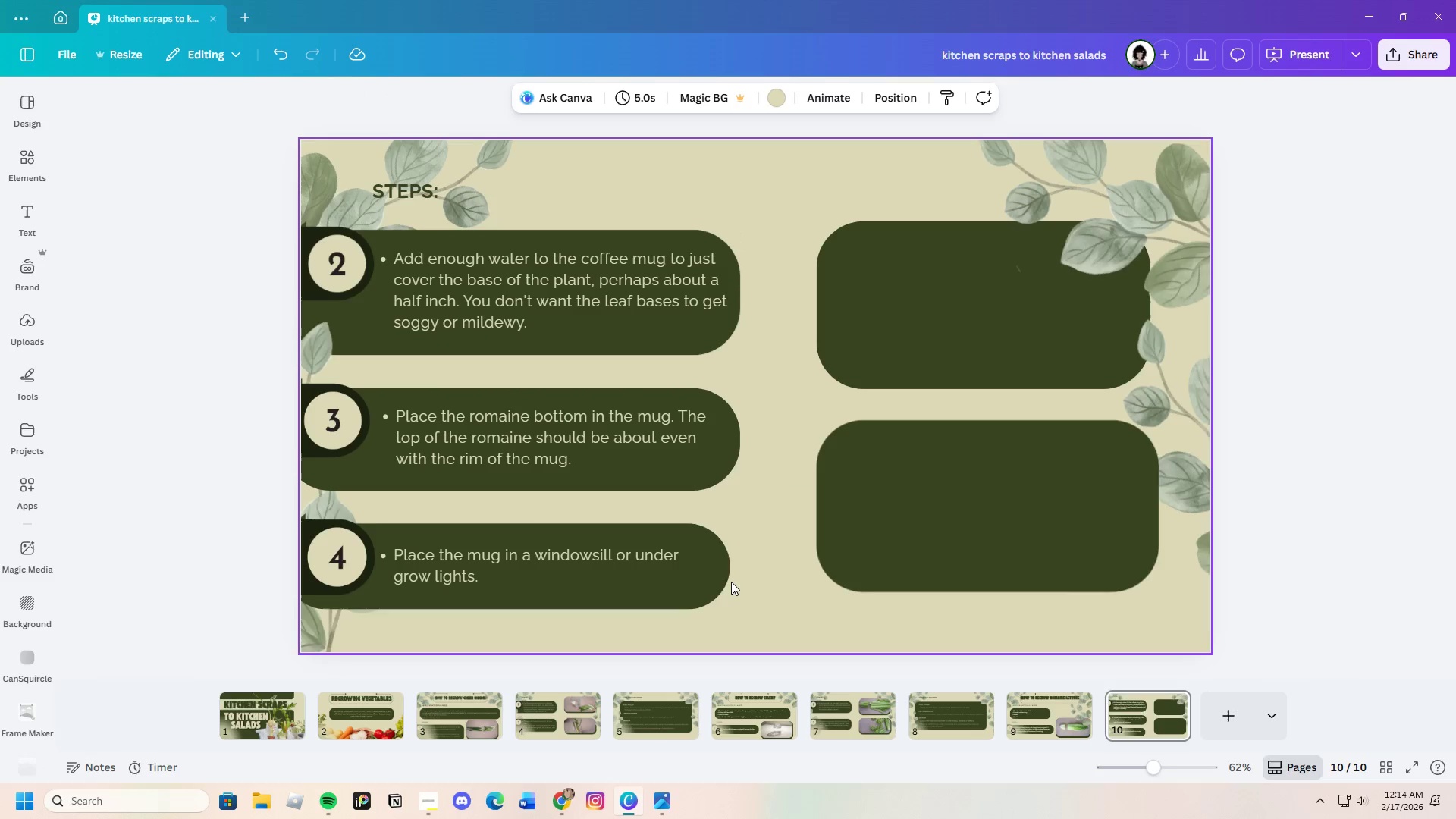 
double_click([720, 574])
 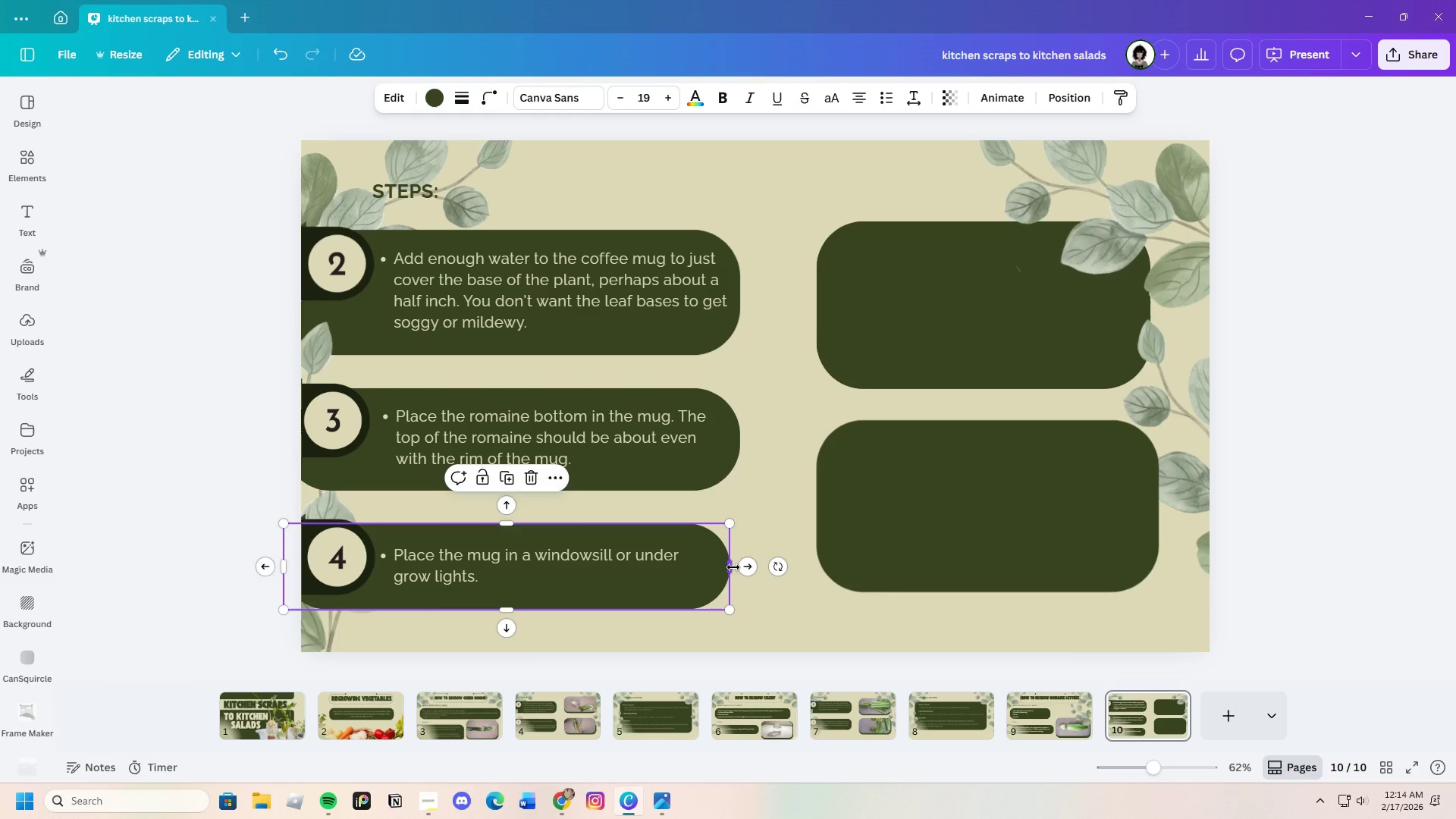 
left_click_drag(start_coordinate=[733, 566], to_coordinate=[742, 564])
 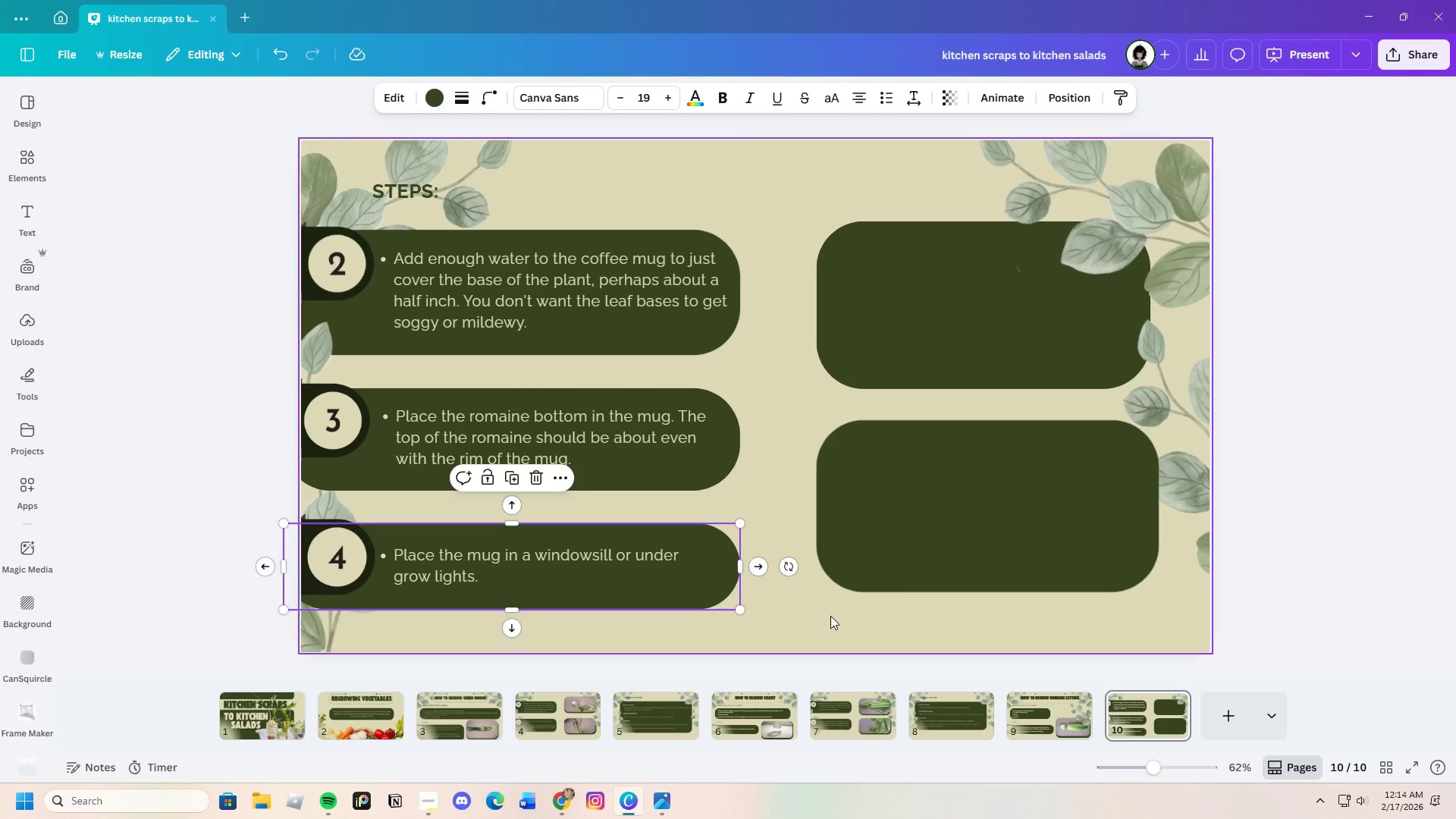 
left_click([830, 616])
 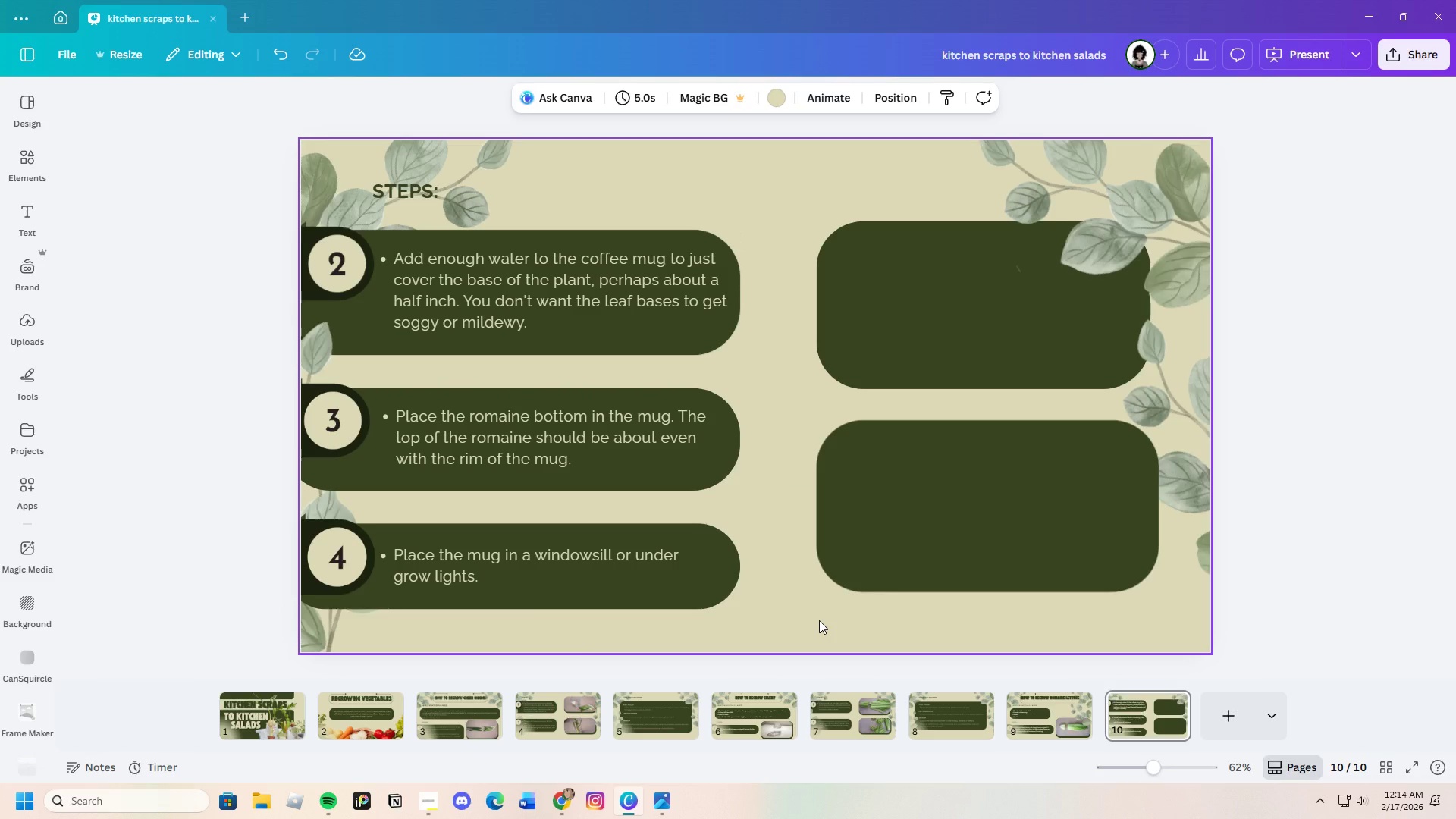 
wait(23.47)
 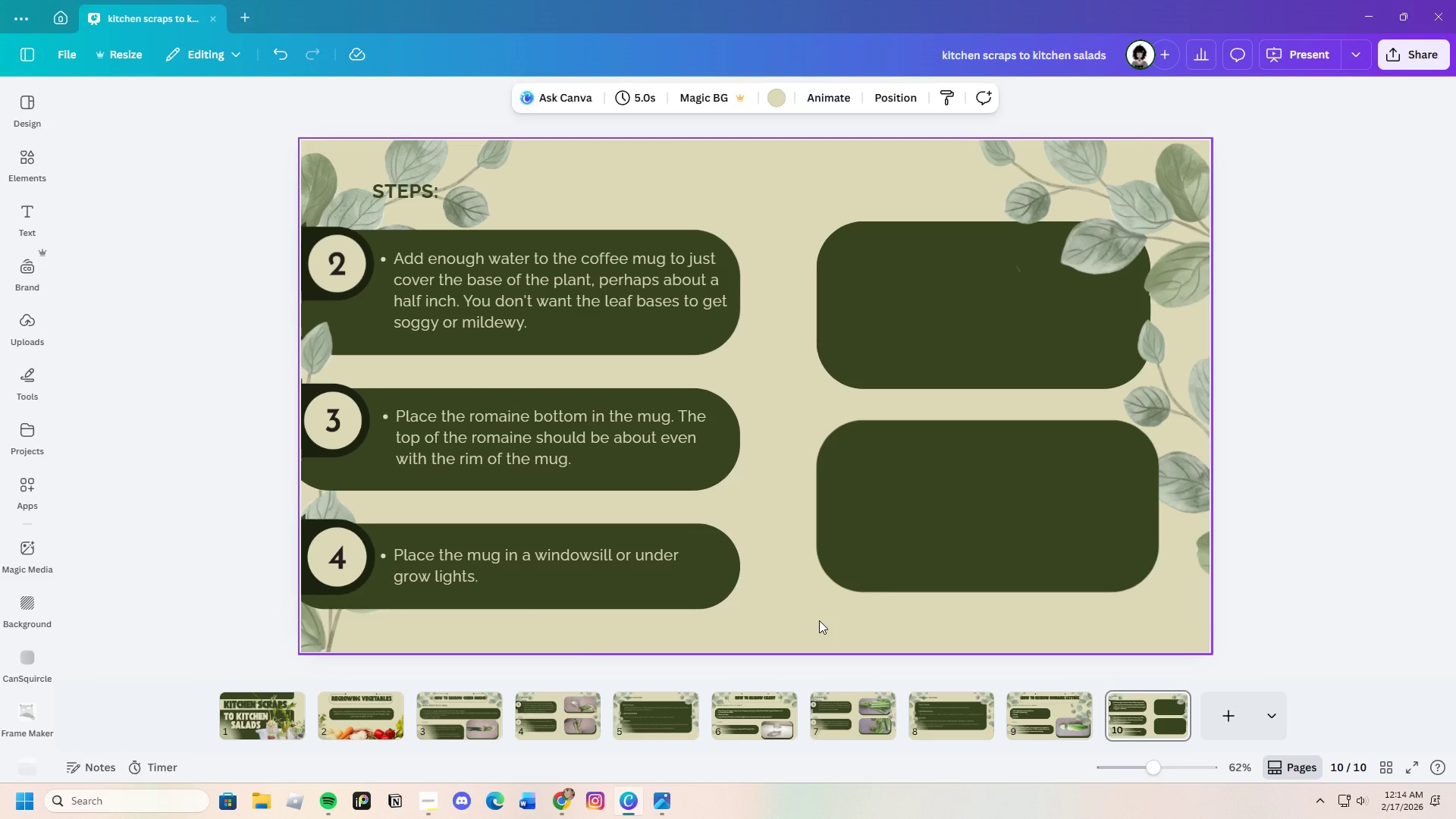 
left_click([567, 801])
 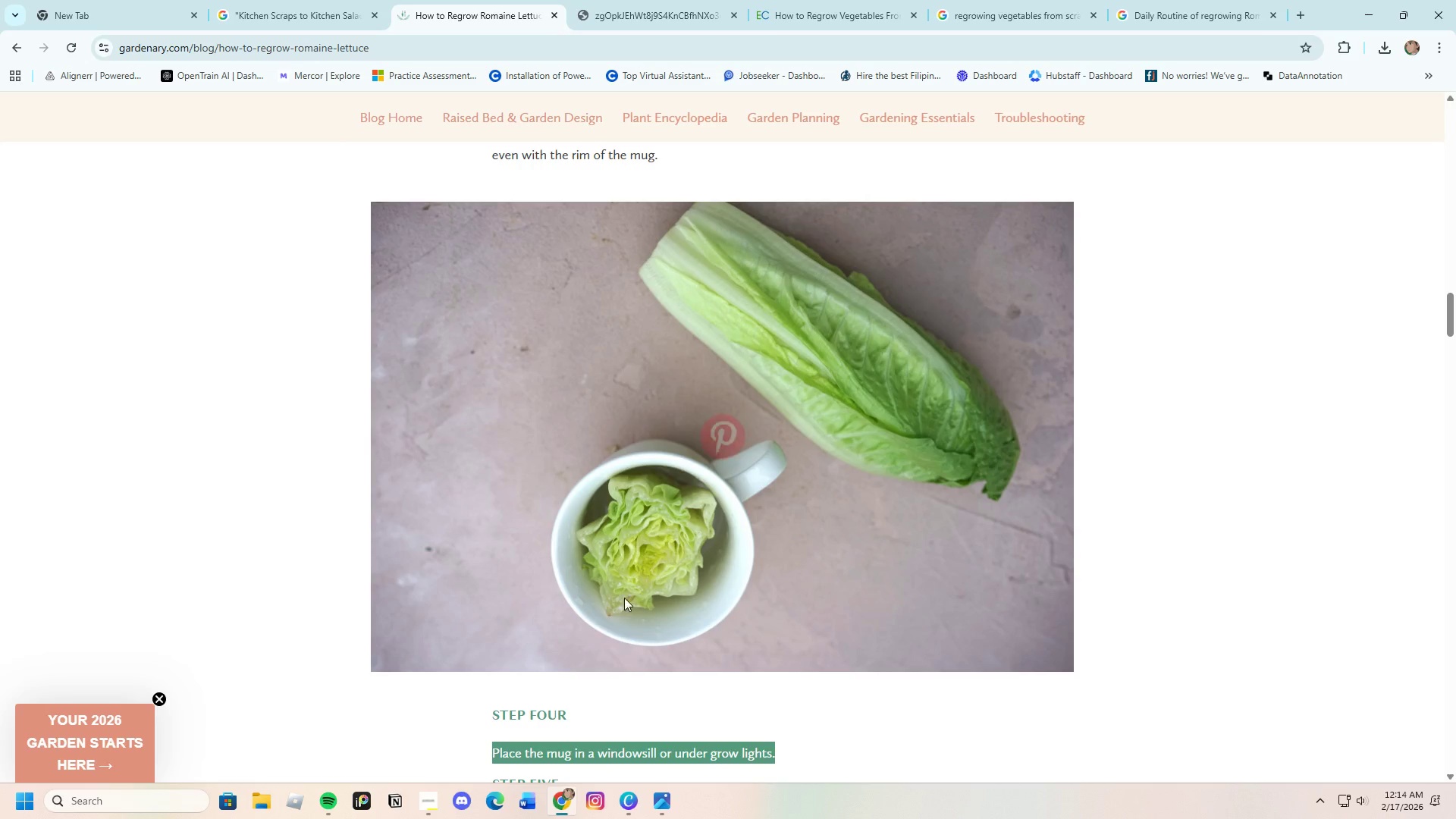 
scroll: coordinate [659, 599], scroll_direction: up, amount: 1.0
 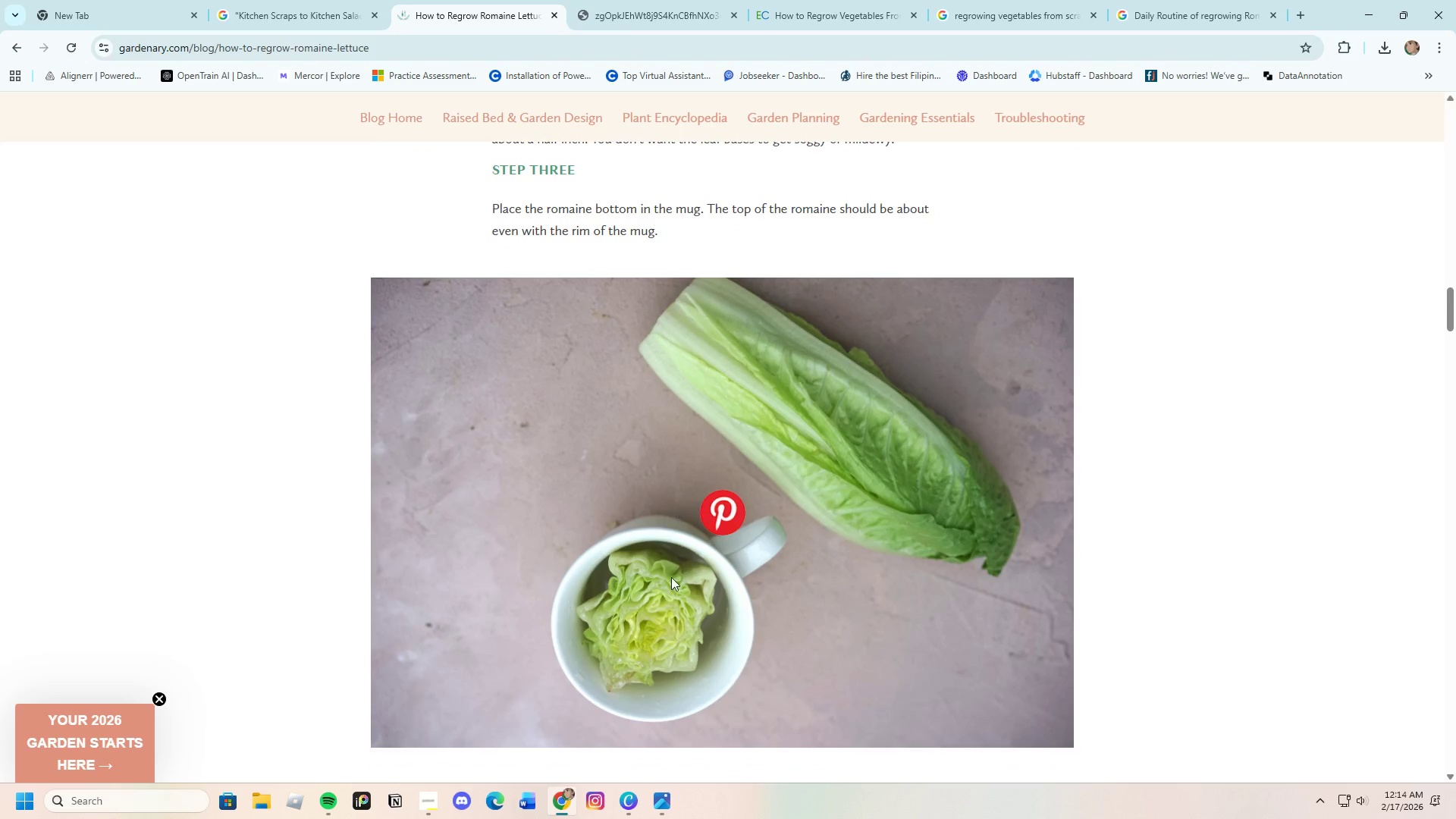 
scroll: coordinate [666, 598], scroll_direction: down, amount: 11.0
 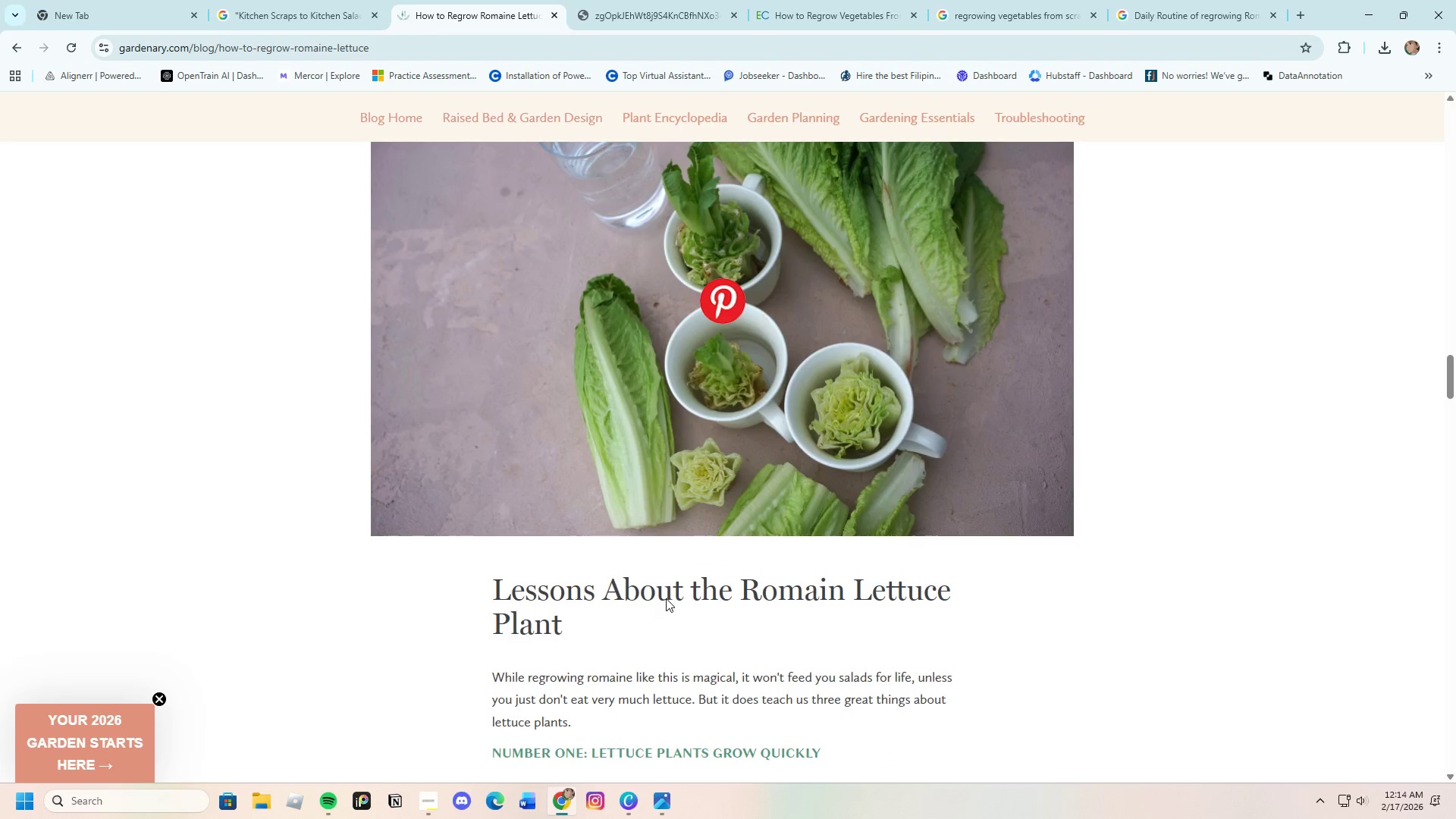 
scroll: coordinate [666, 598], scroll_direction: up, amount: 15.0
 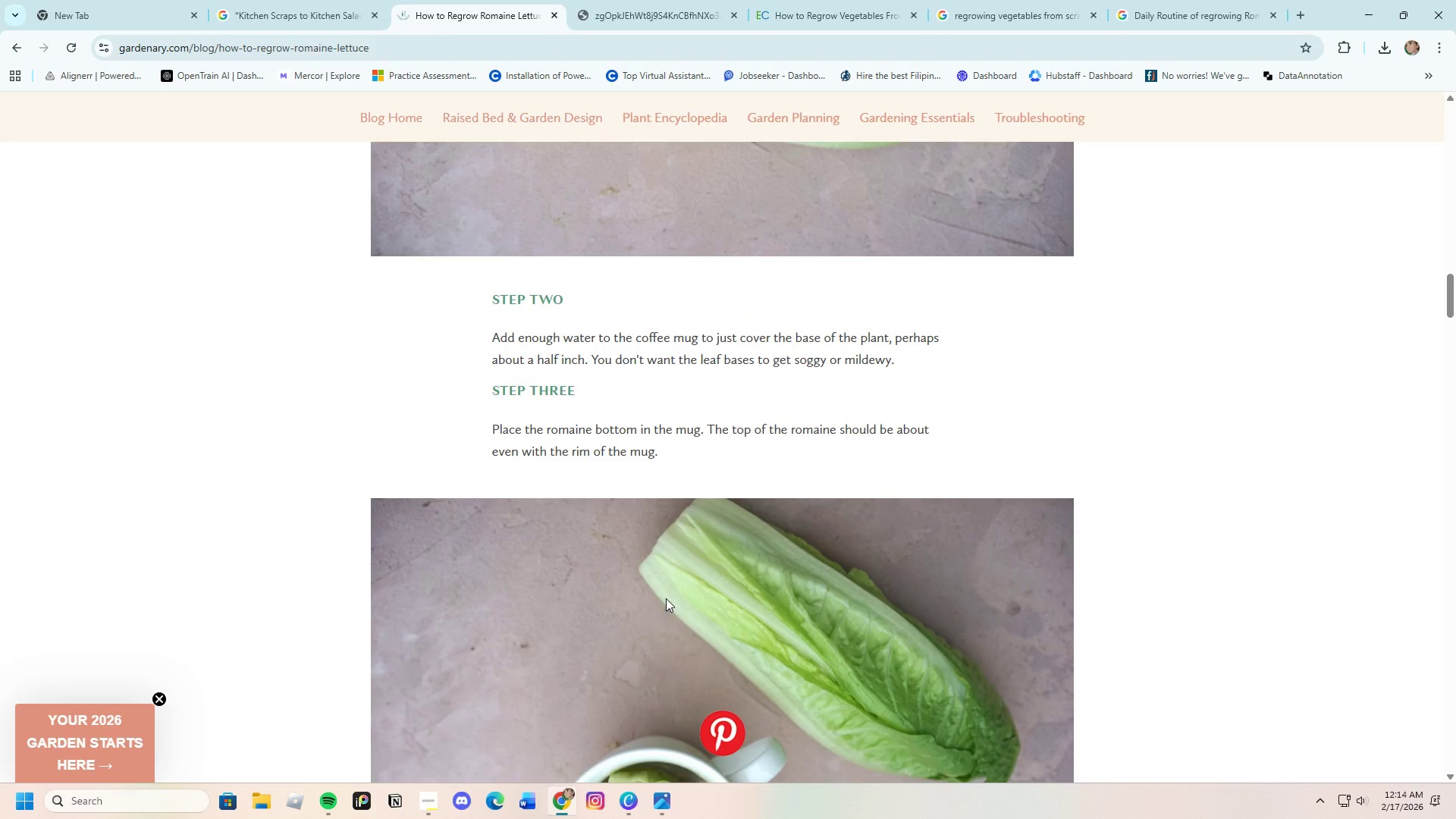 
left_click([553, 452])
 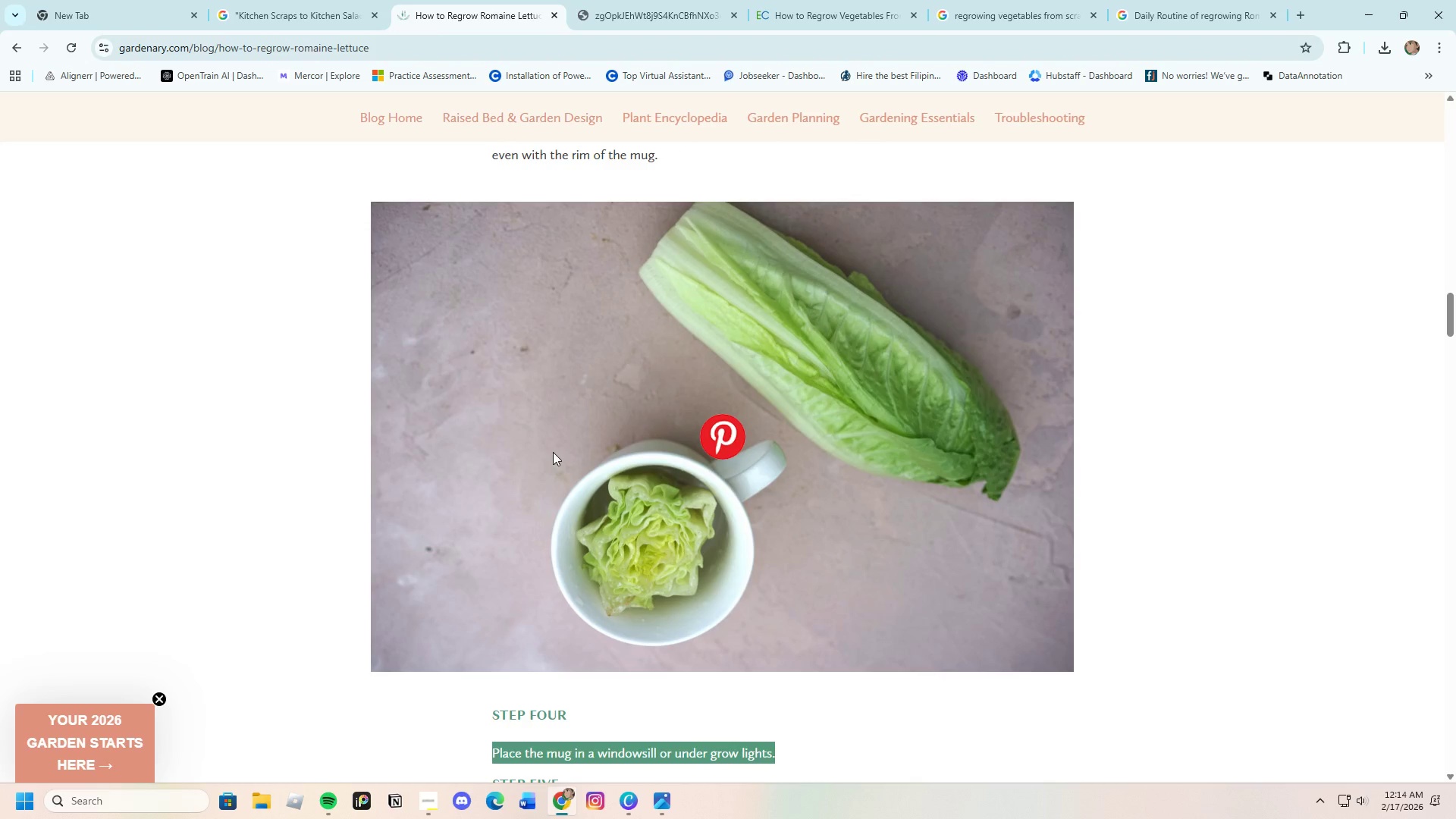 
scroll: coordinate [666, 598], scroll_direction: down, amount: 4.0
 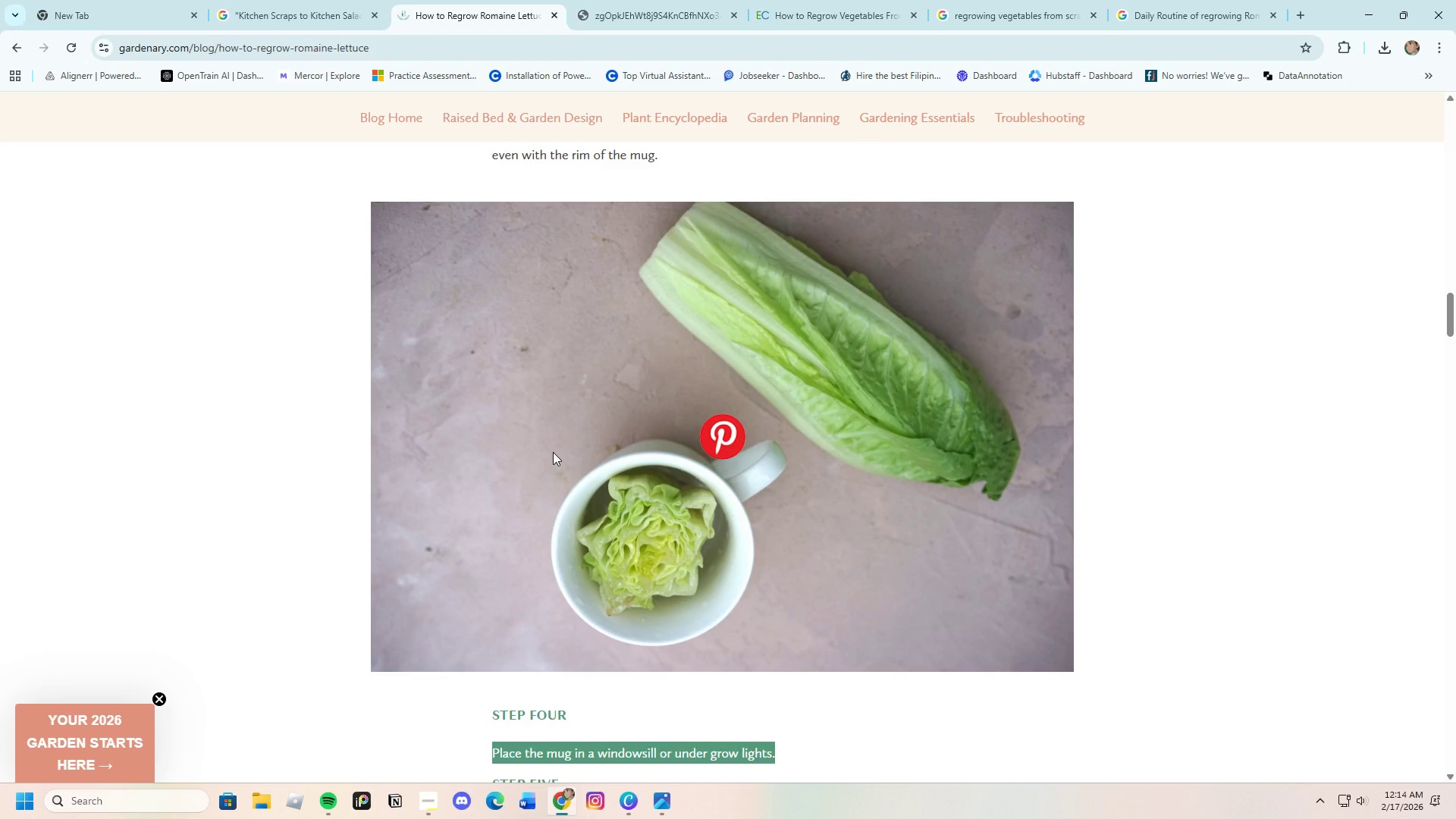 
right_click([553, 452])
 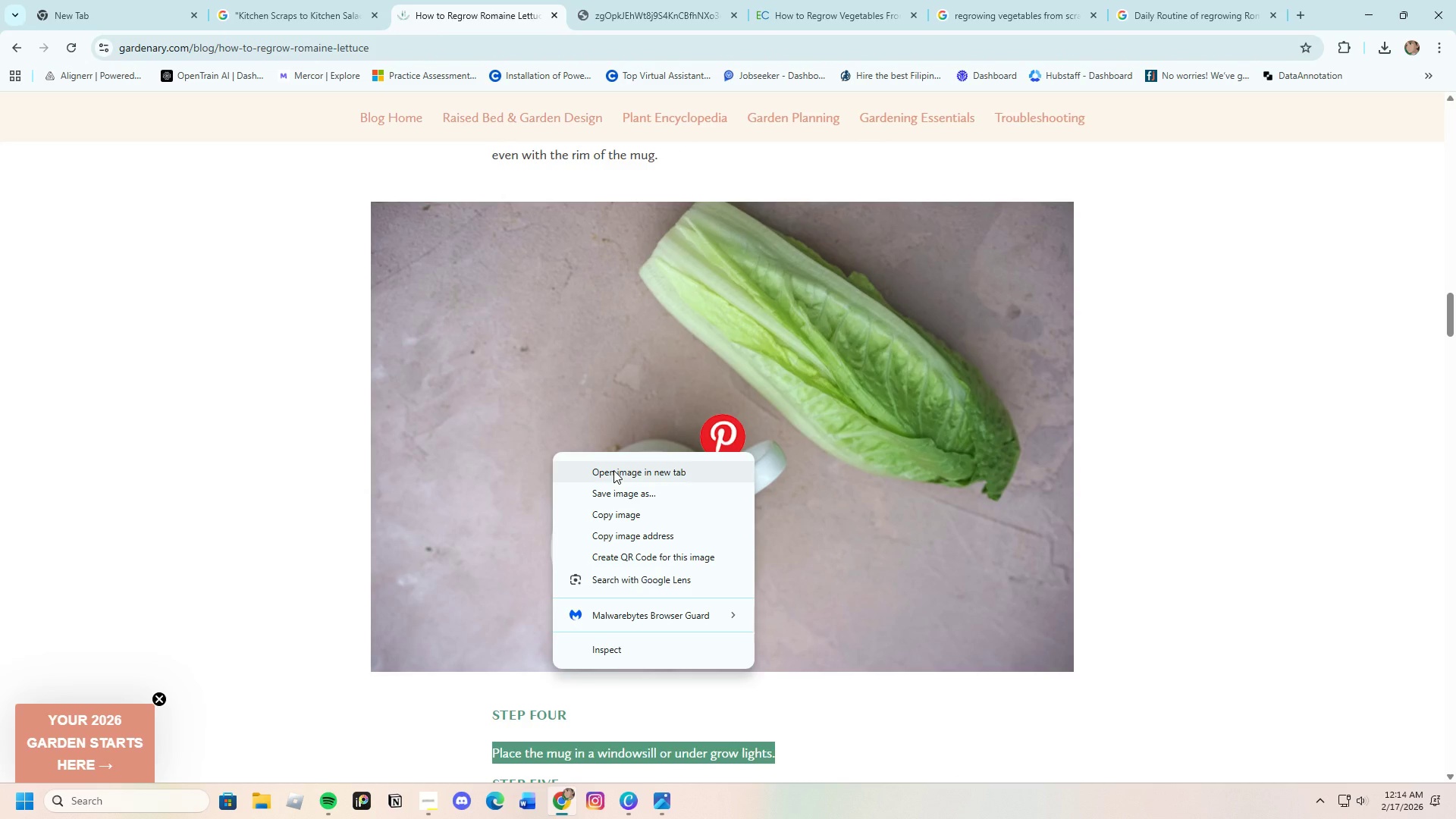 
left_click([613, 470])
 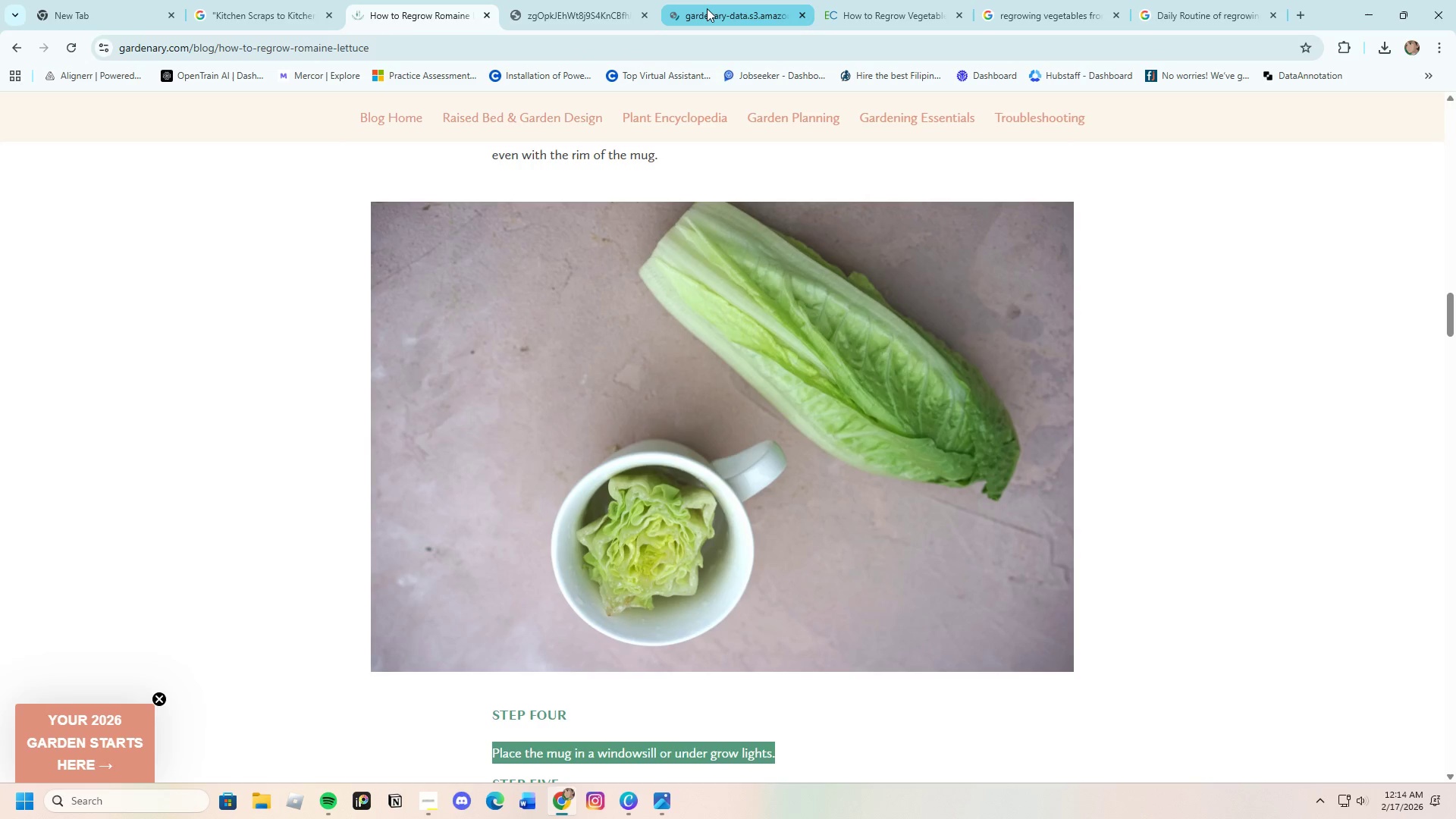 
left_click([707, 8])
 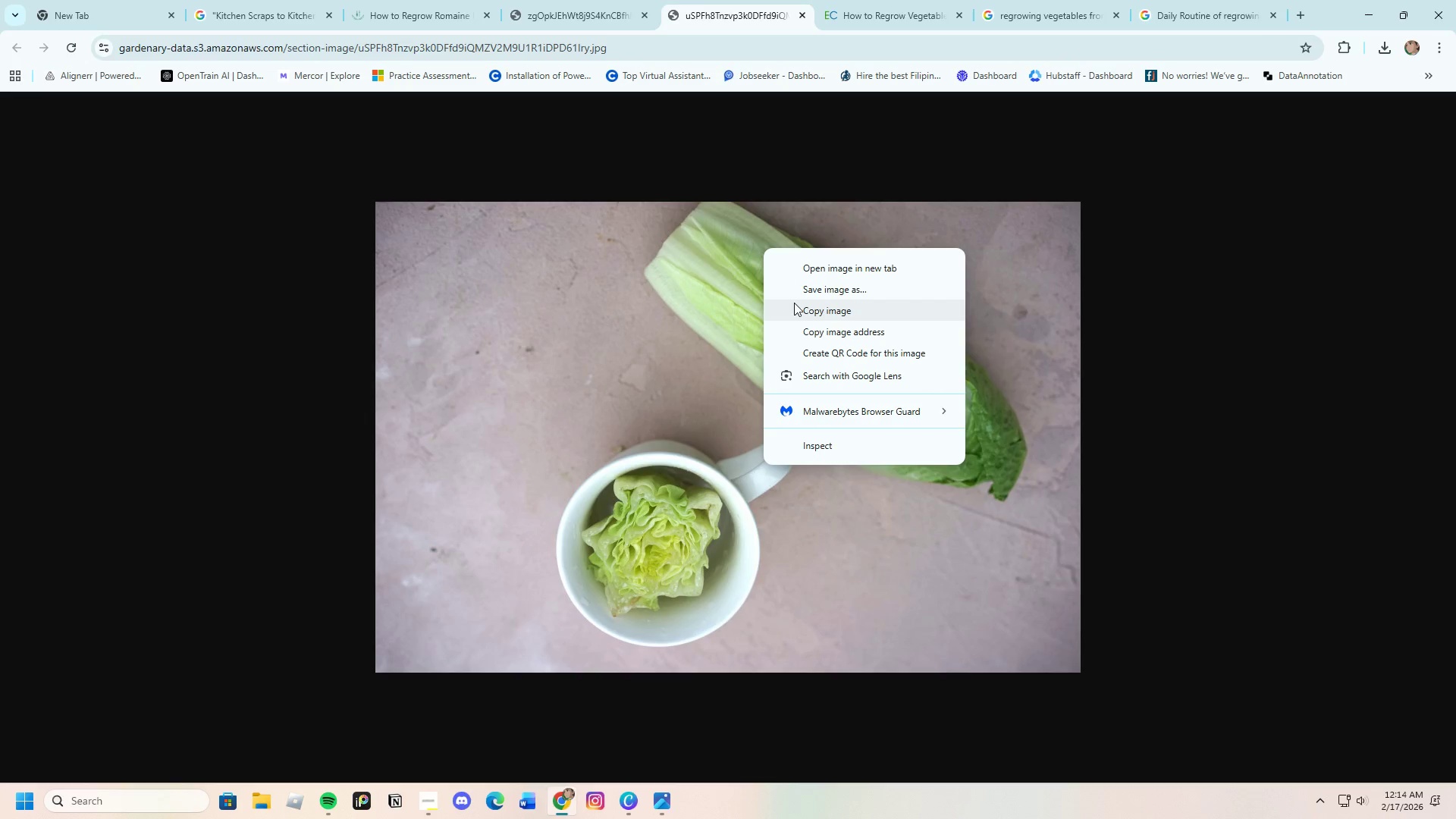 
left_click([800, 288])
 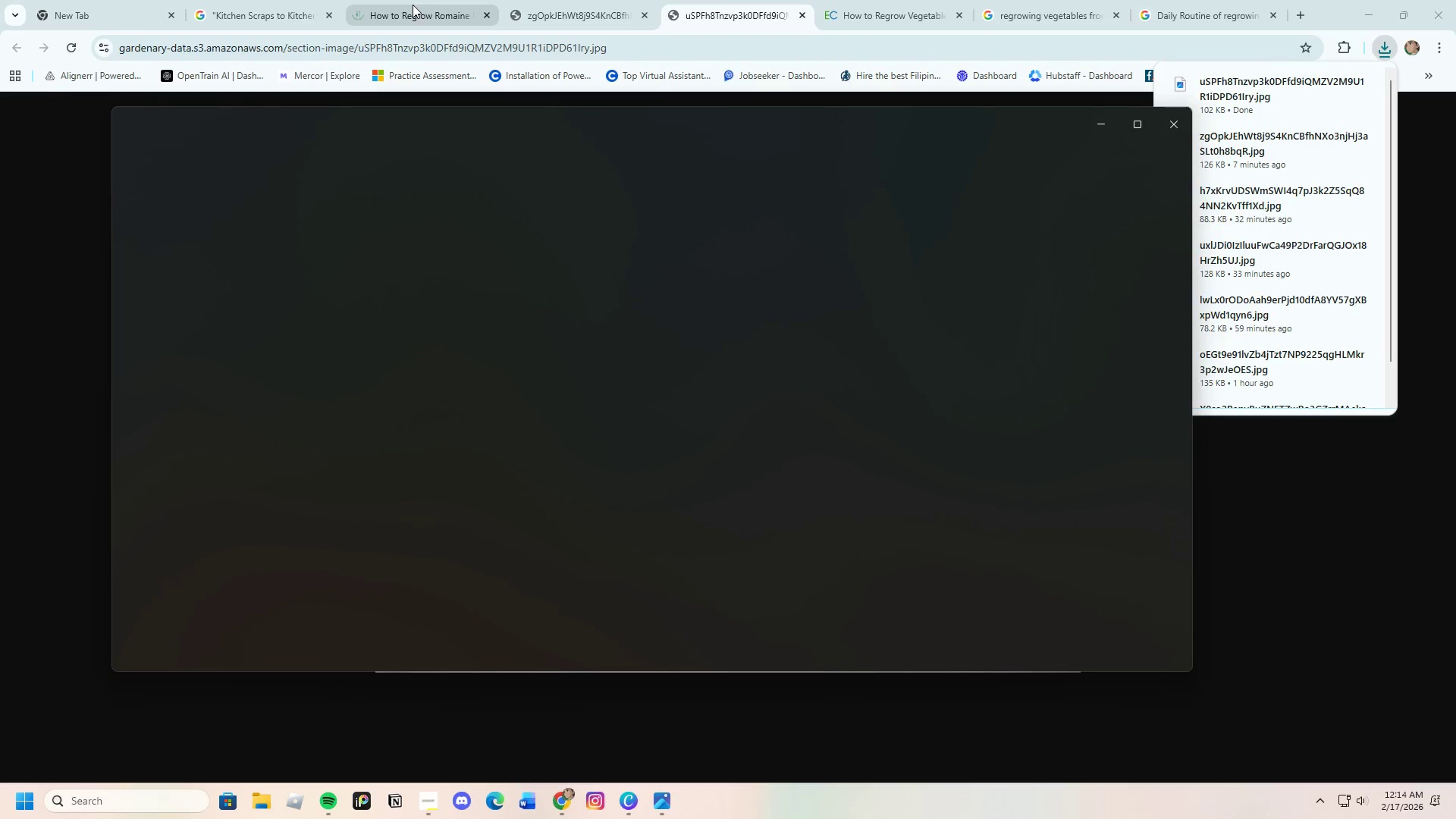 
left_click([1169, 122])
 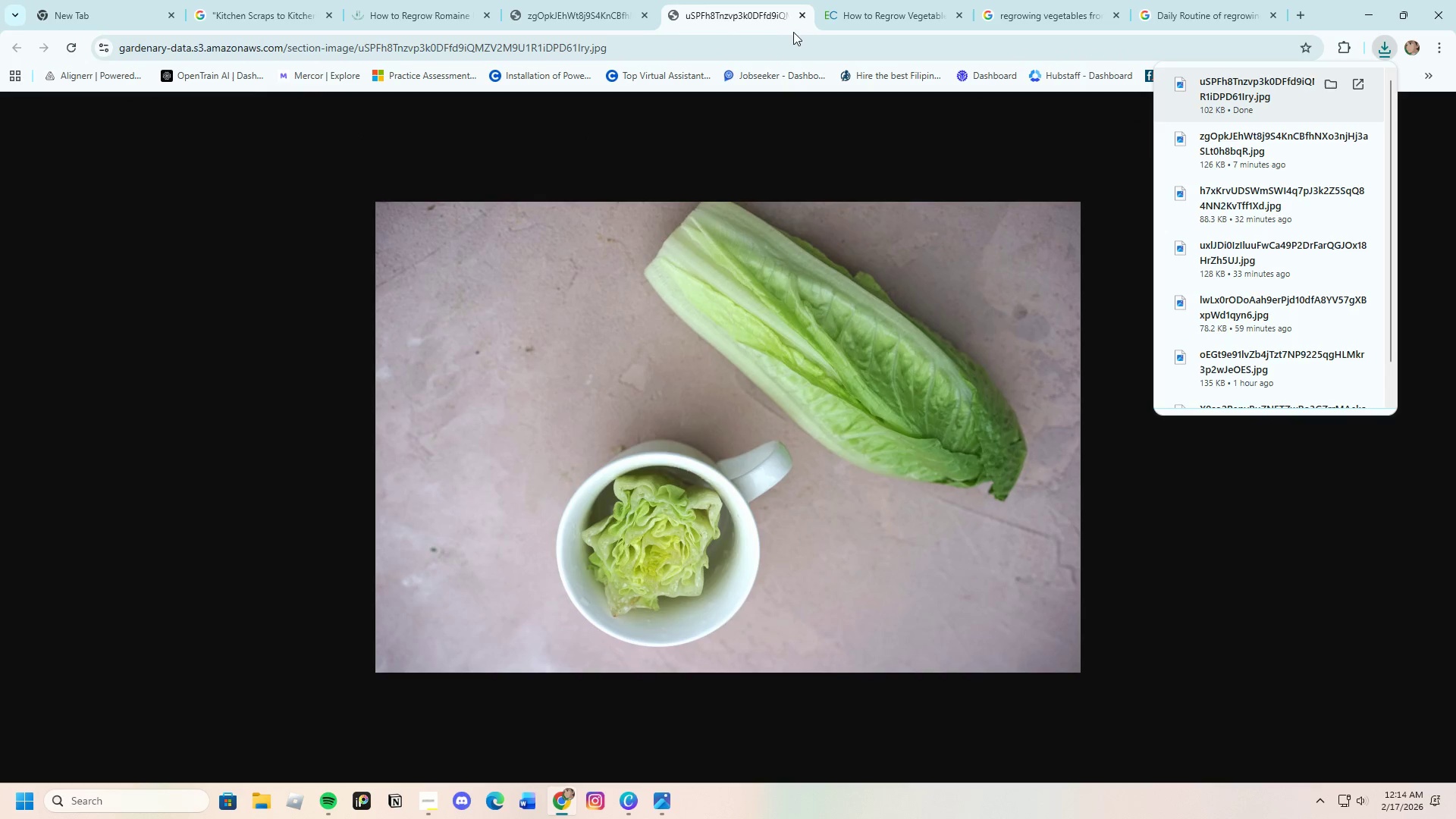 
left_click([803, 19])
 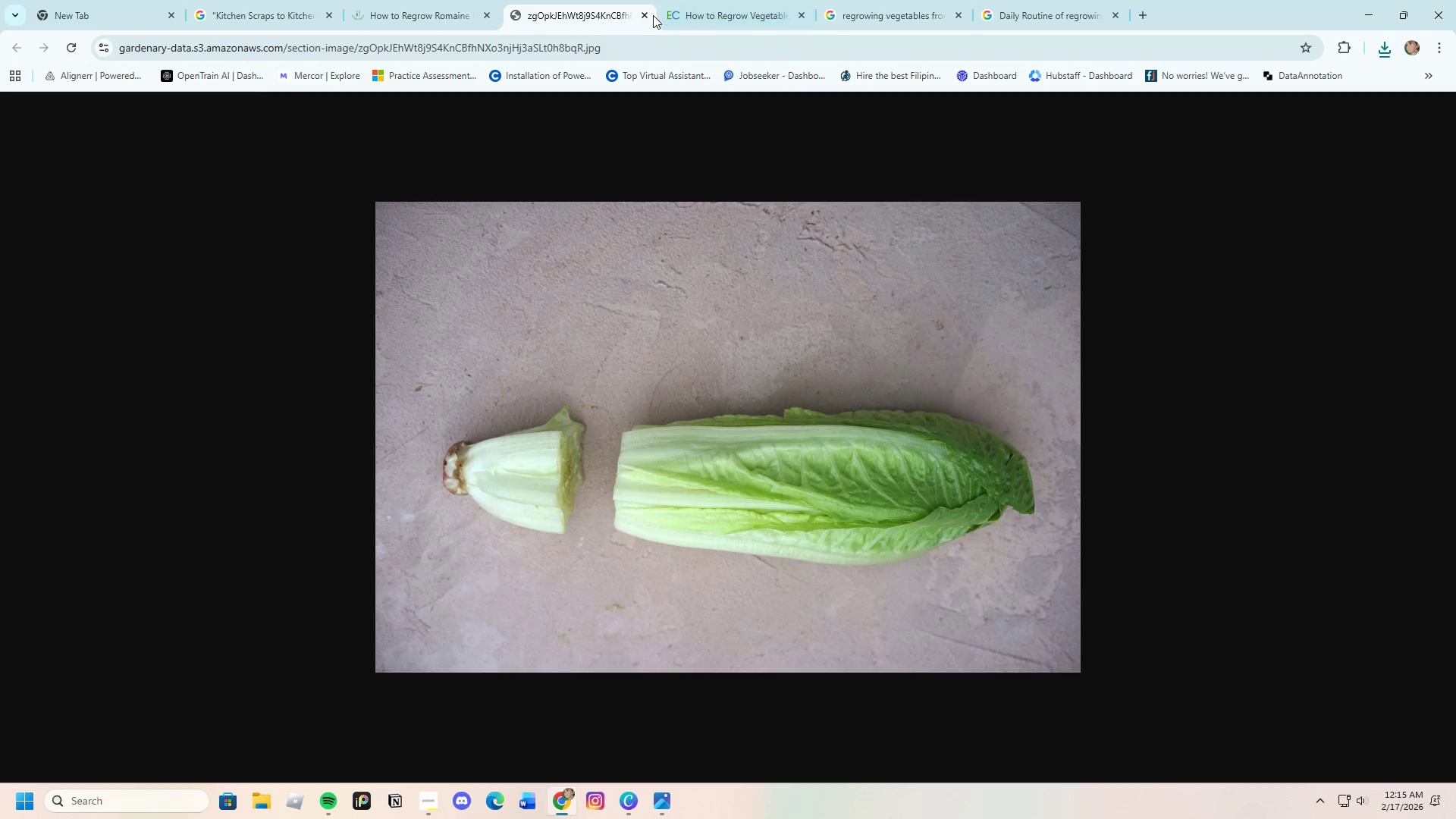 
left_click([646, 15])
 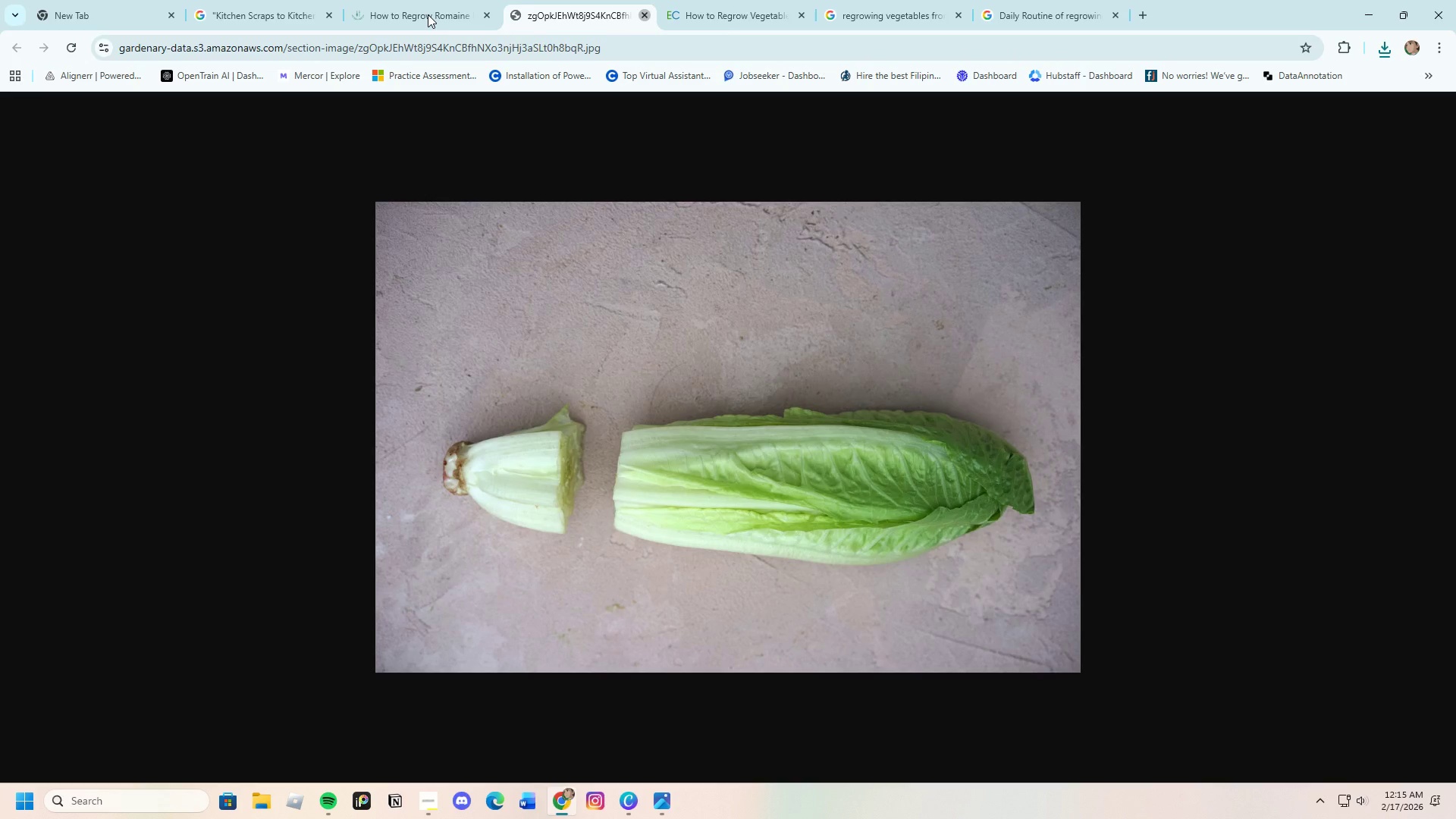 
left_click([428, 14])
 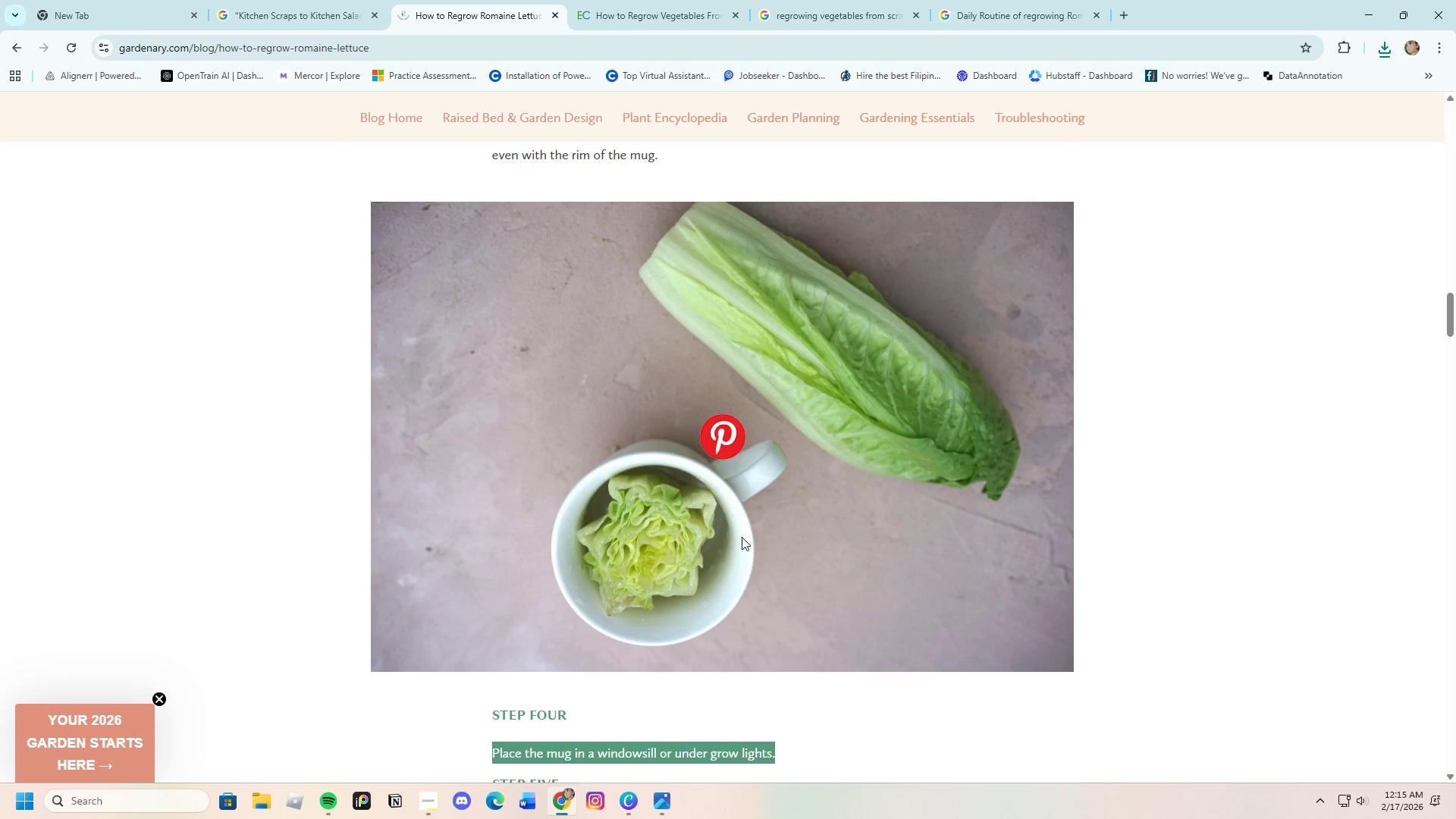 
scroll: coordinate [732, 534], scroll_direction: up, amount: 16.0
 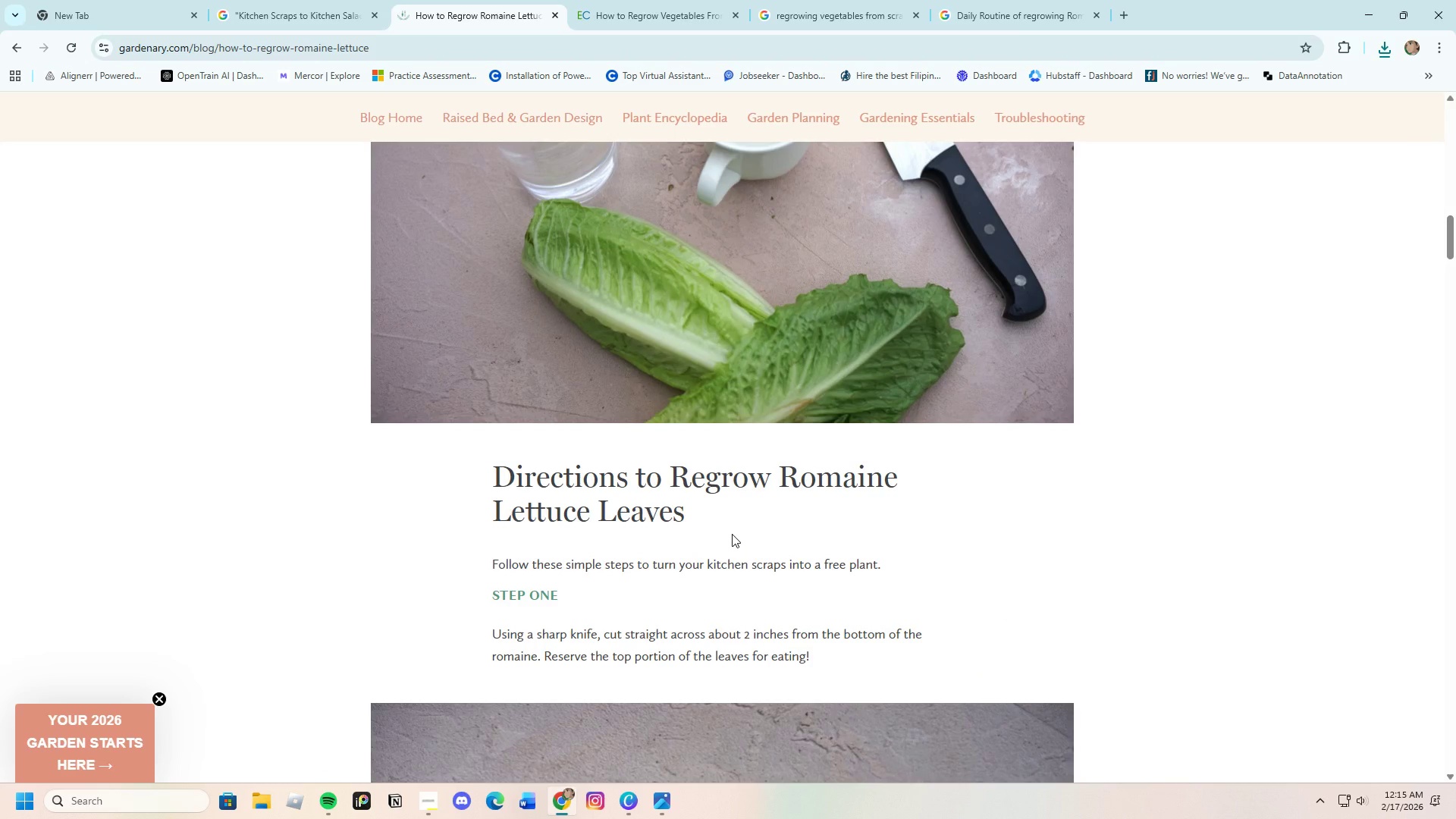 
scroll: coordinate [732, 534], scroll_direction: down, amount: 26.0
 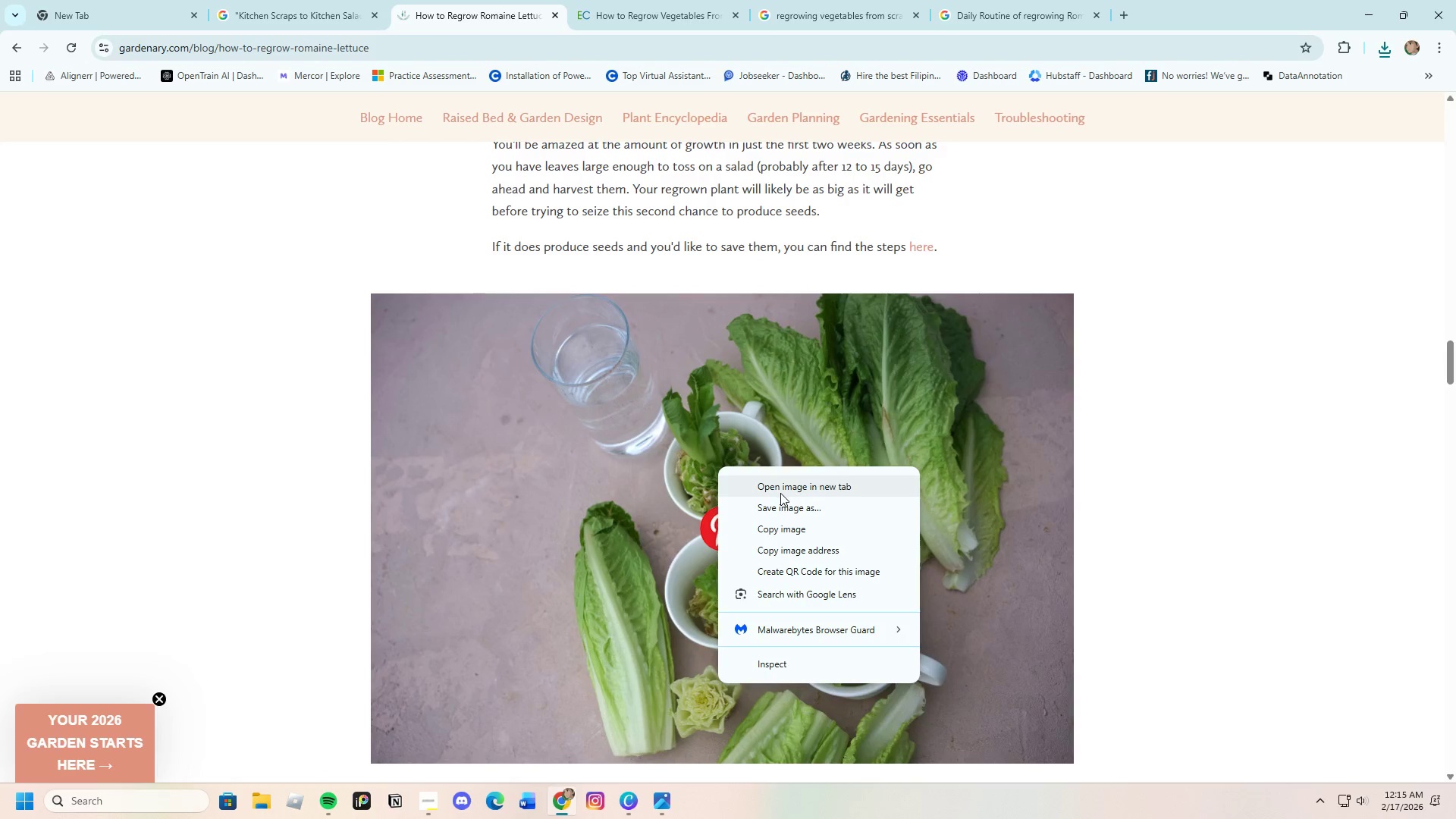 
left_click([780, 493])
 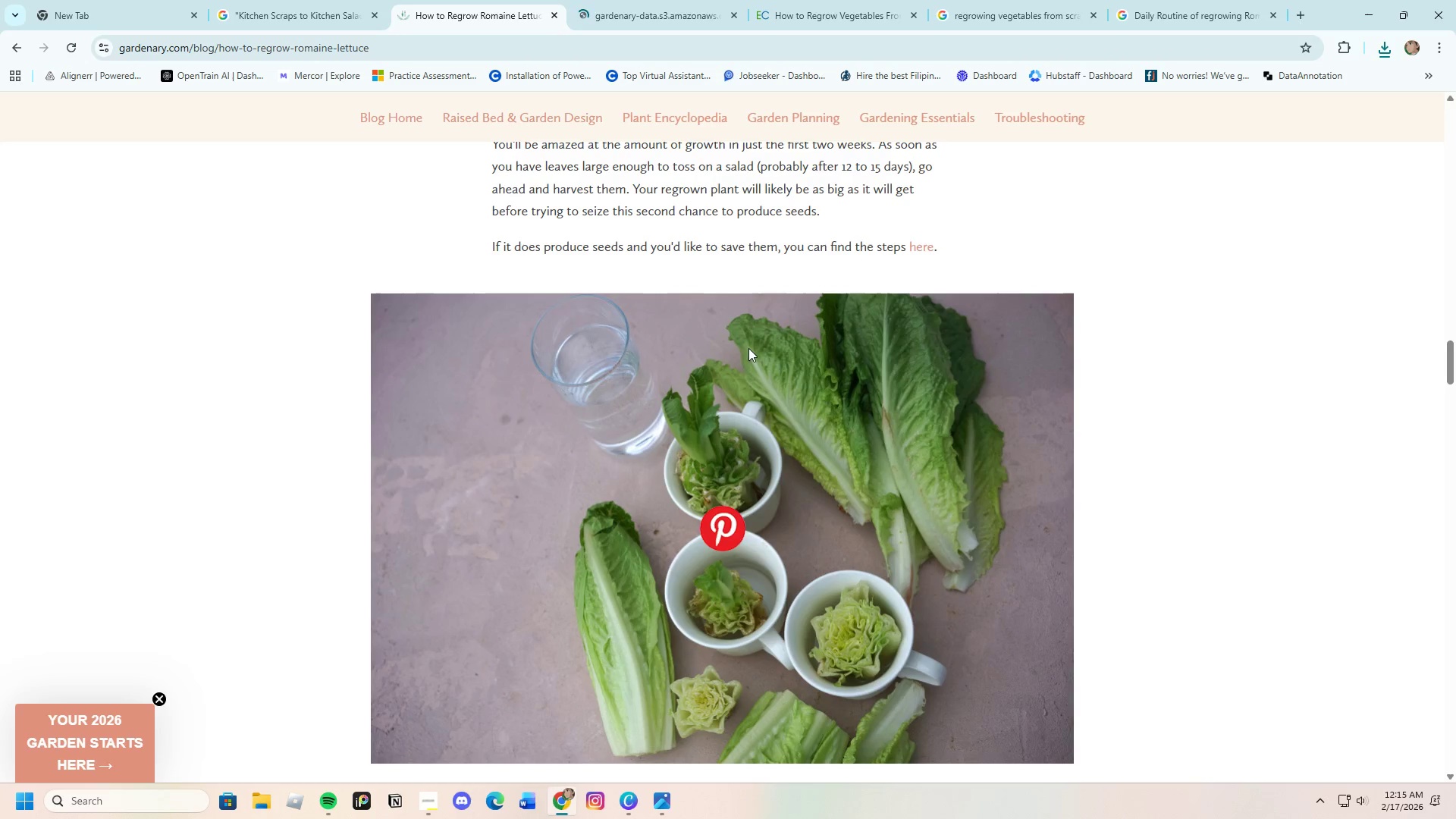 
mouse_move([611, 23])
 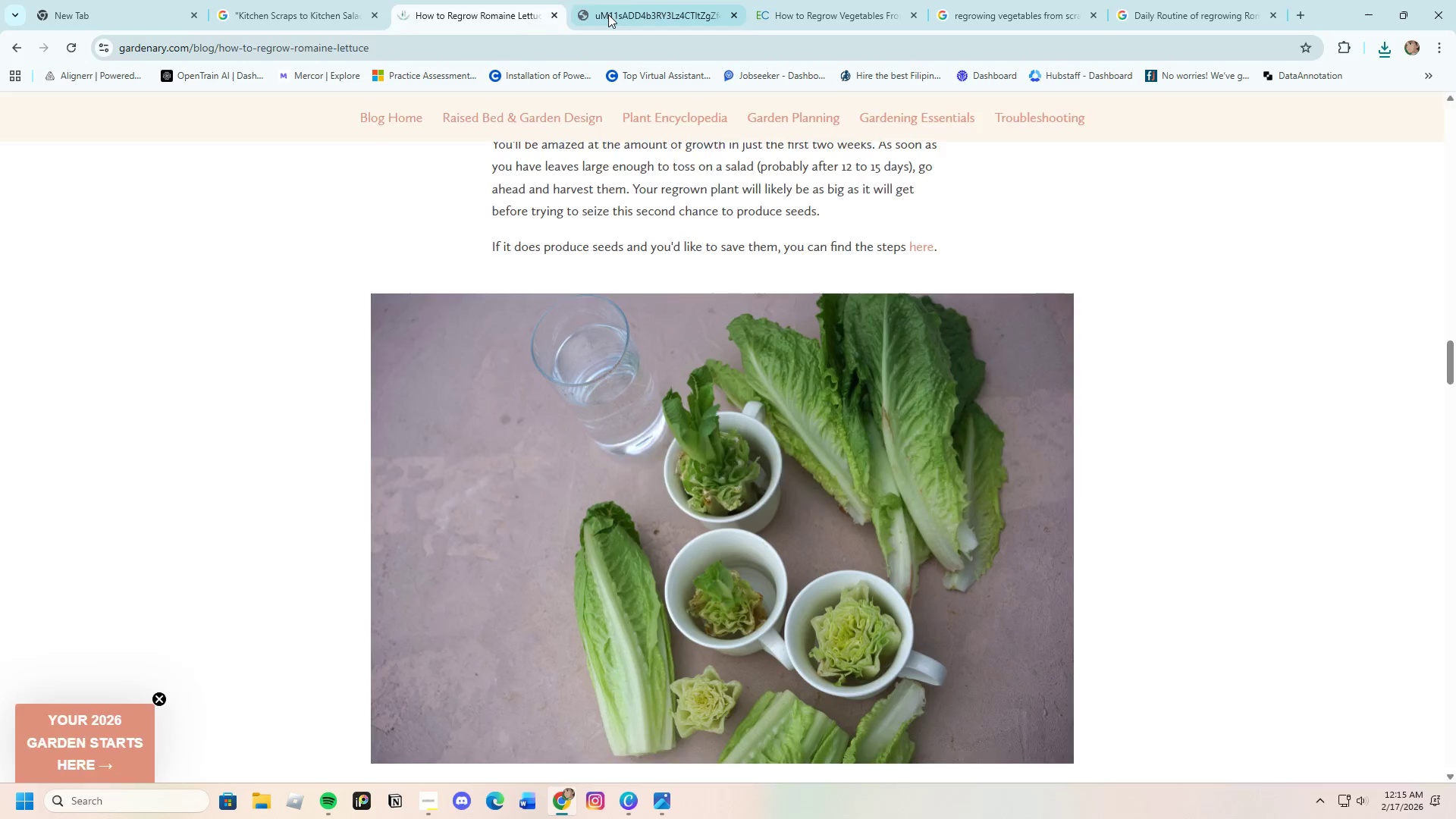 
left_click([608, 14])
 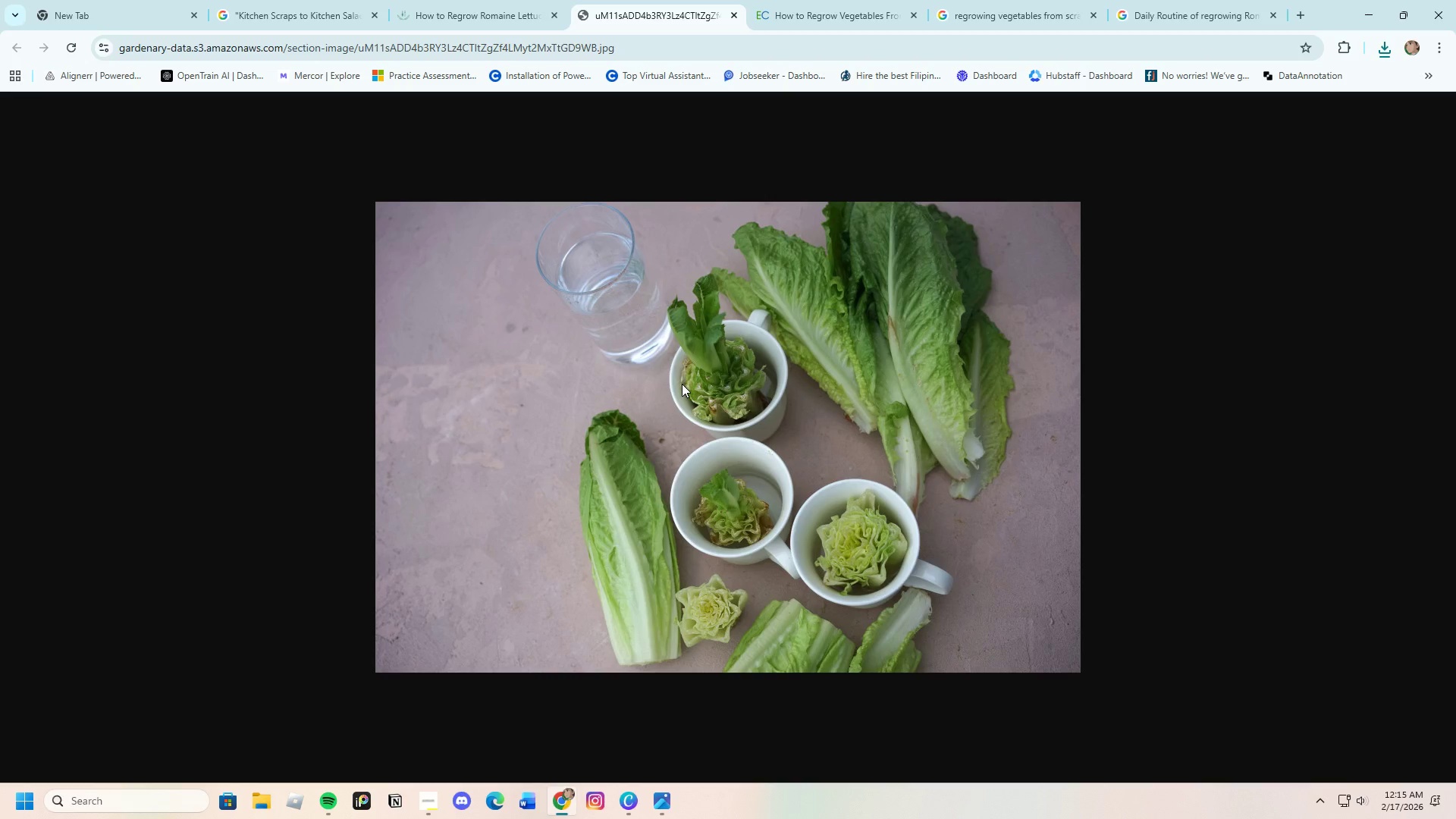 
right_click([680, 384])
 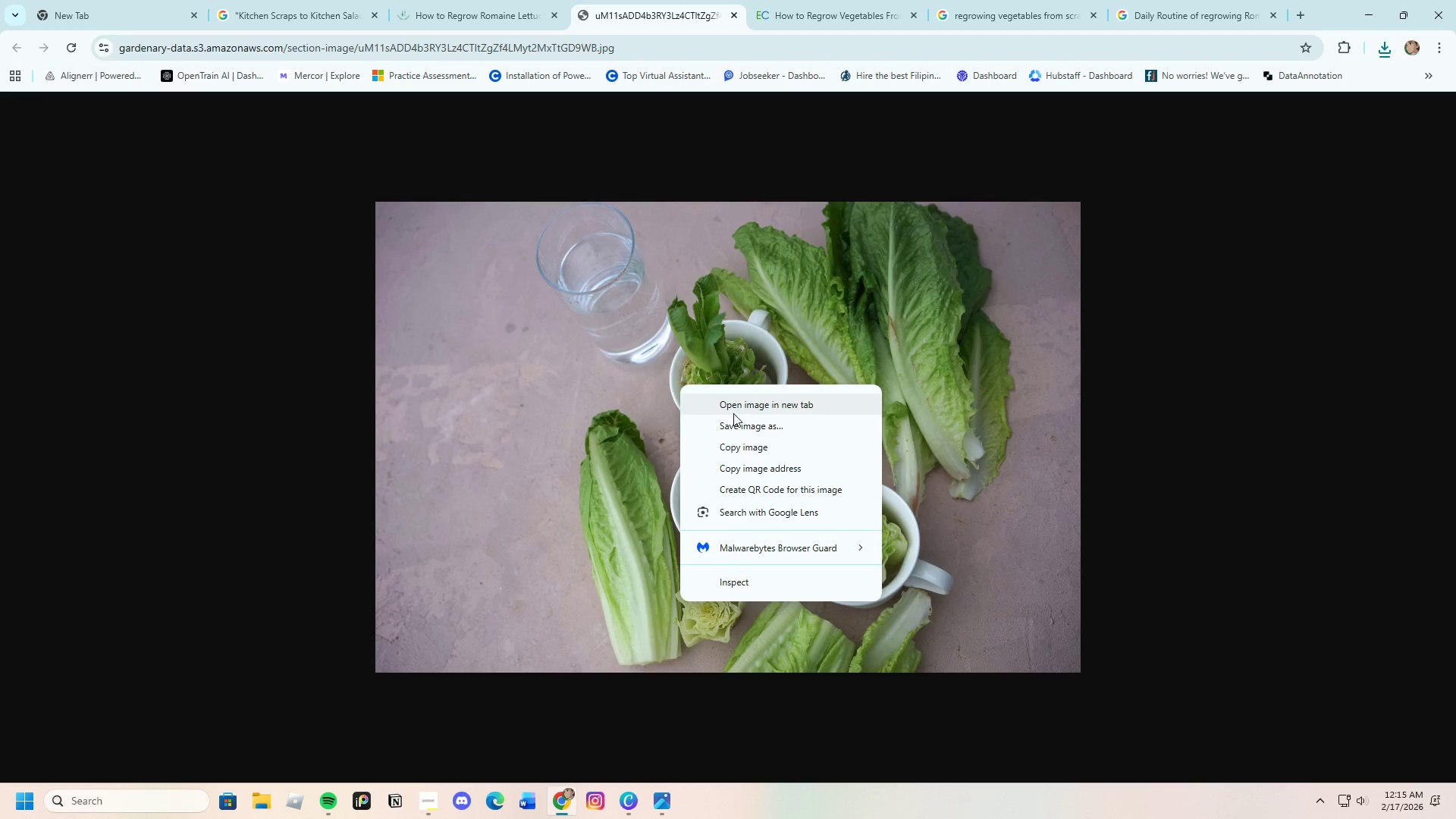 
left_click([736, 424])
 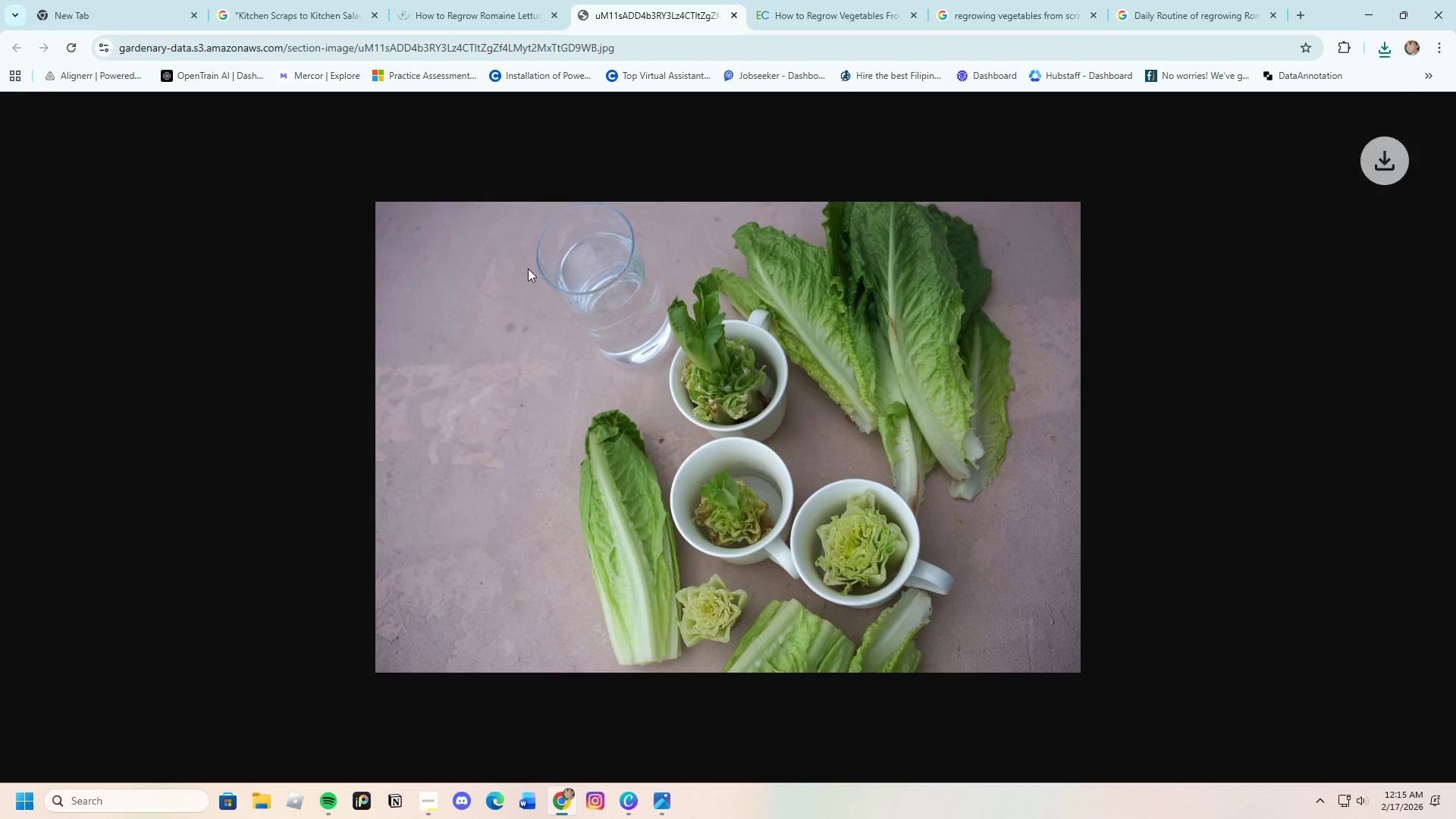 
left_click([435, 0])
 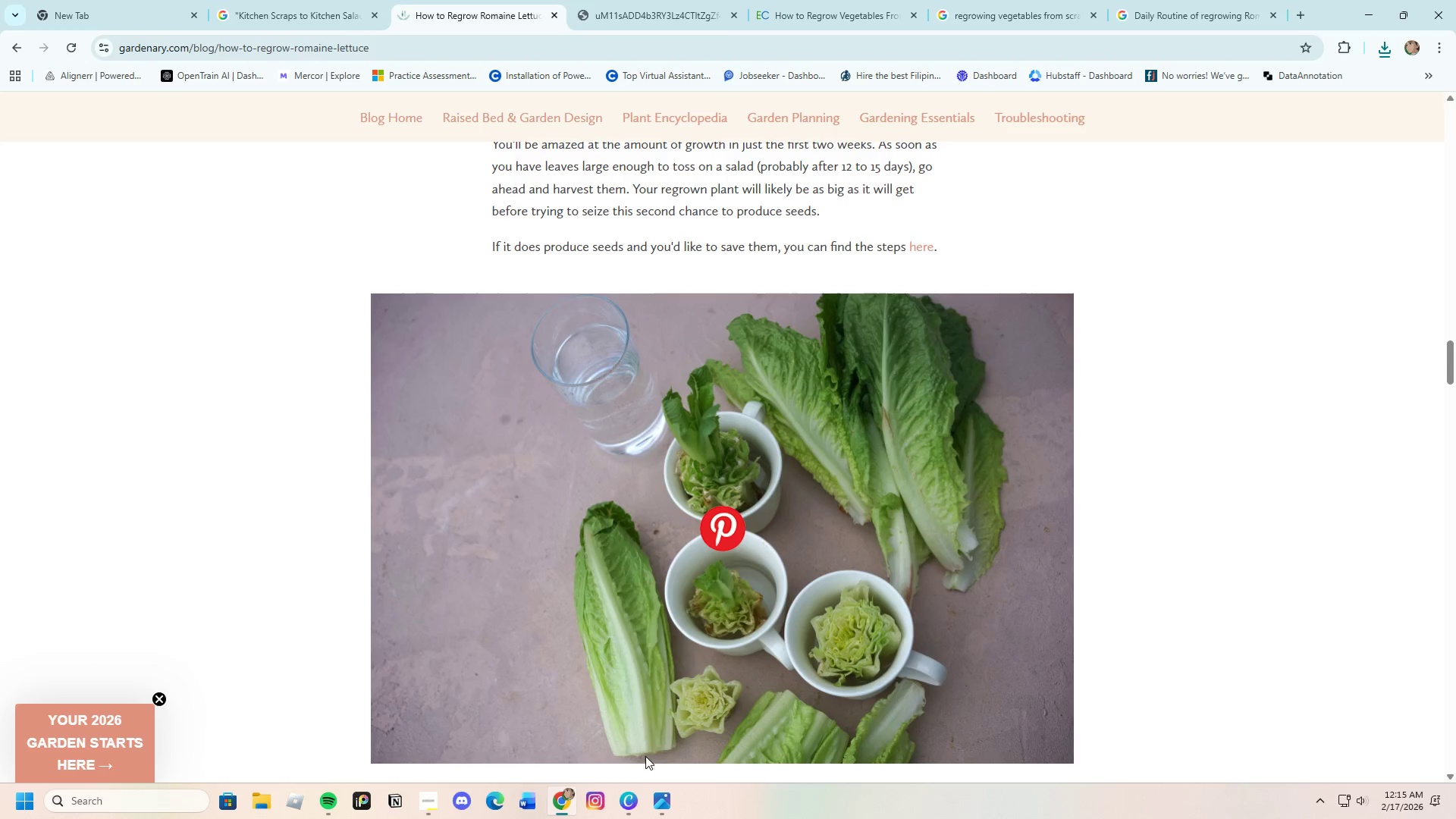 
left_click([619, 808])
 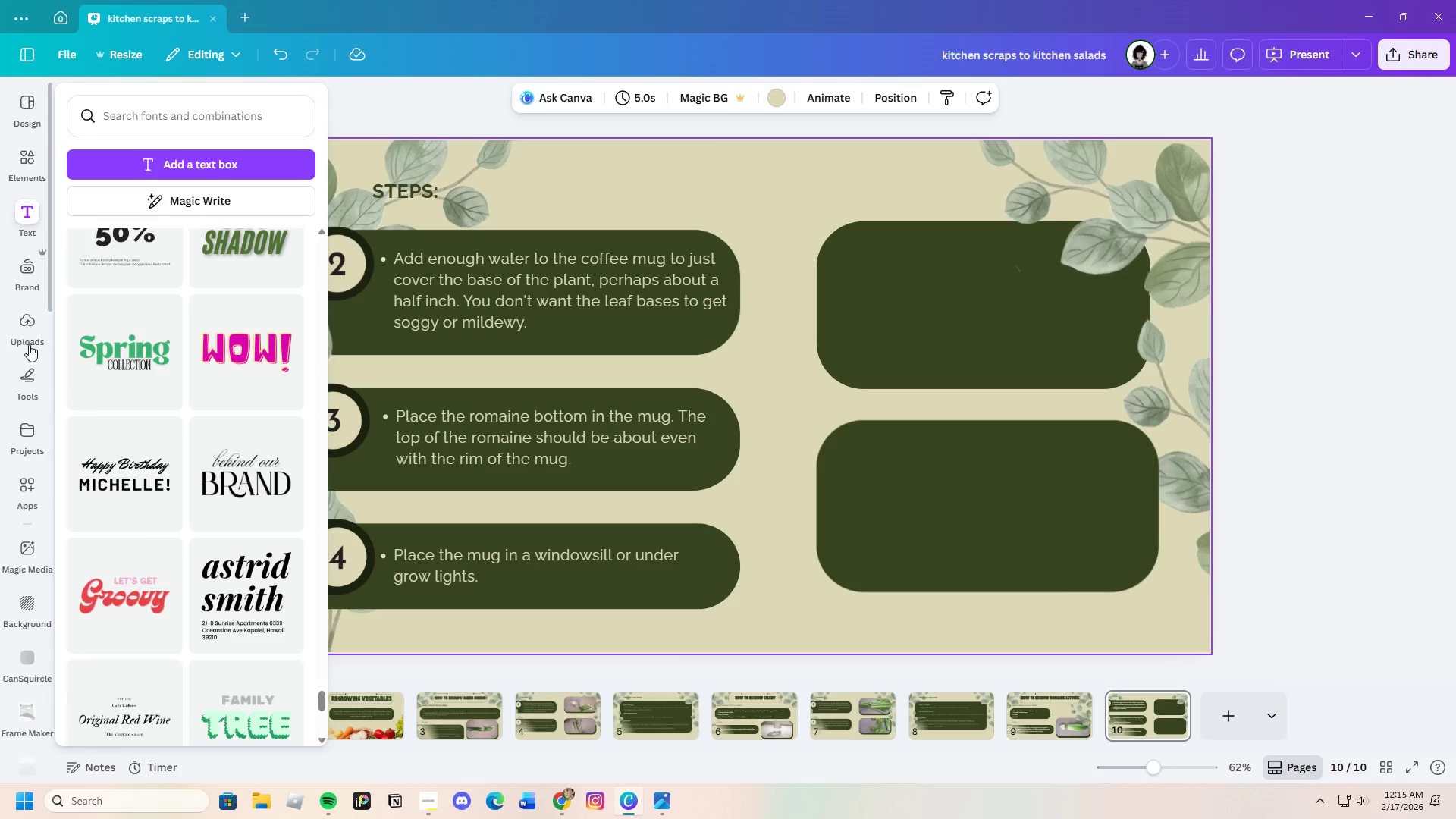 
left_click([22, 328])
 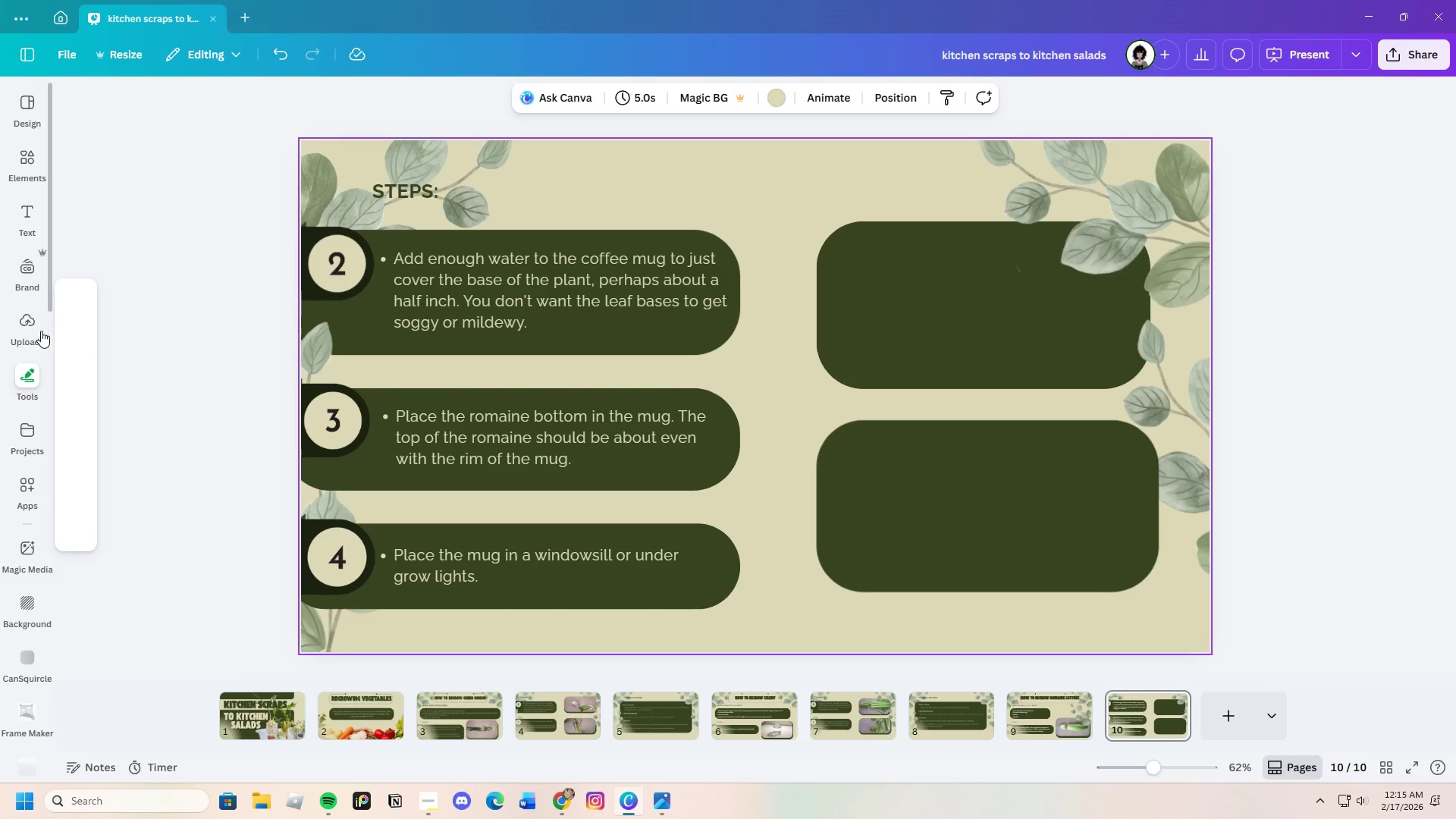 
left_click([24, 318])
 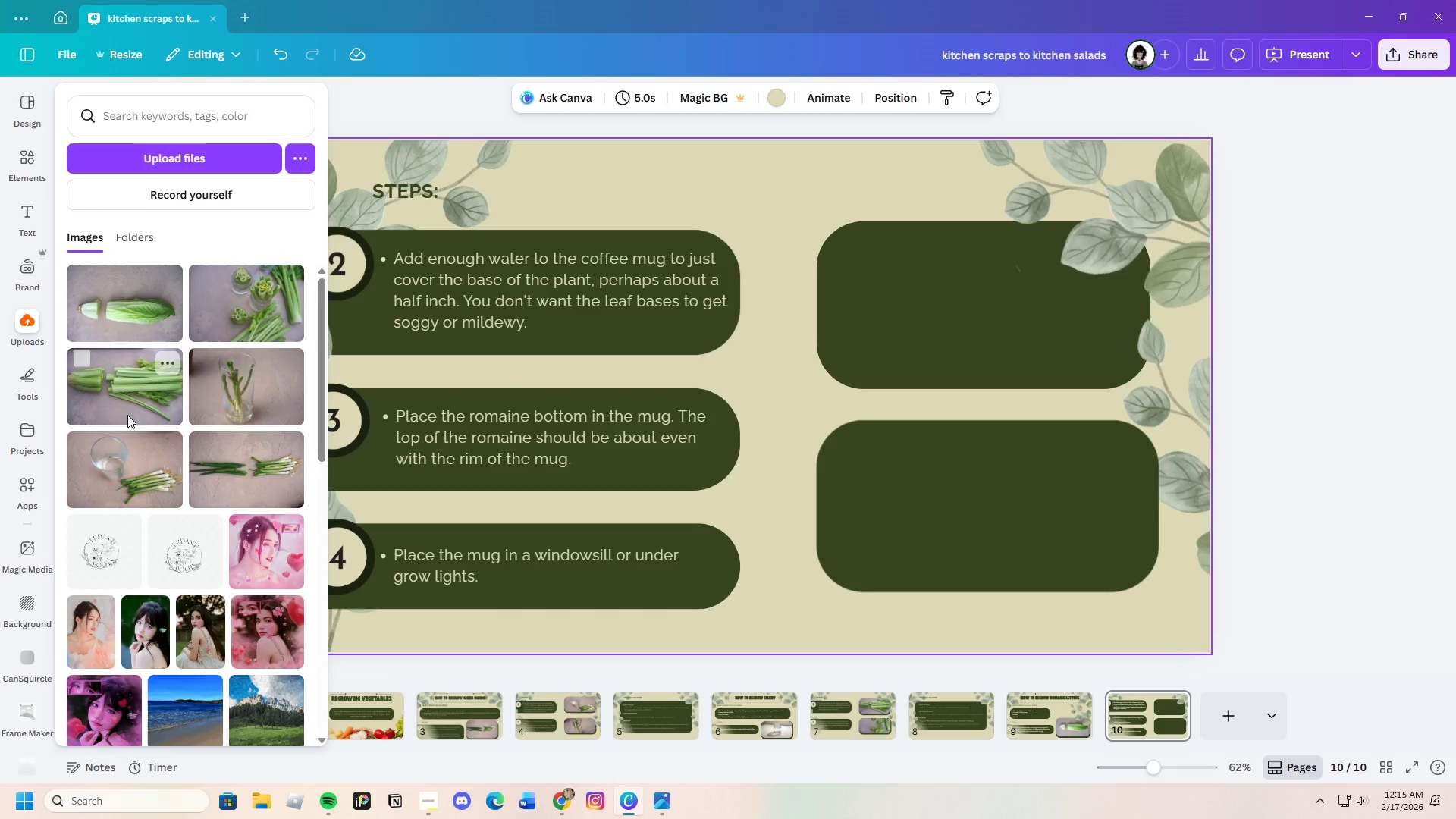 
left_click([151, 152])
 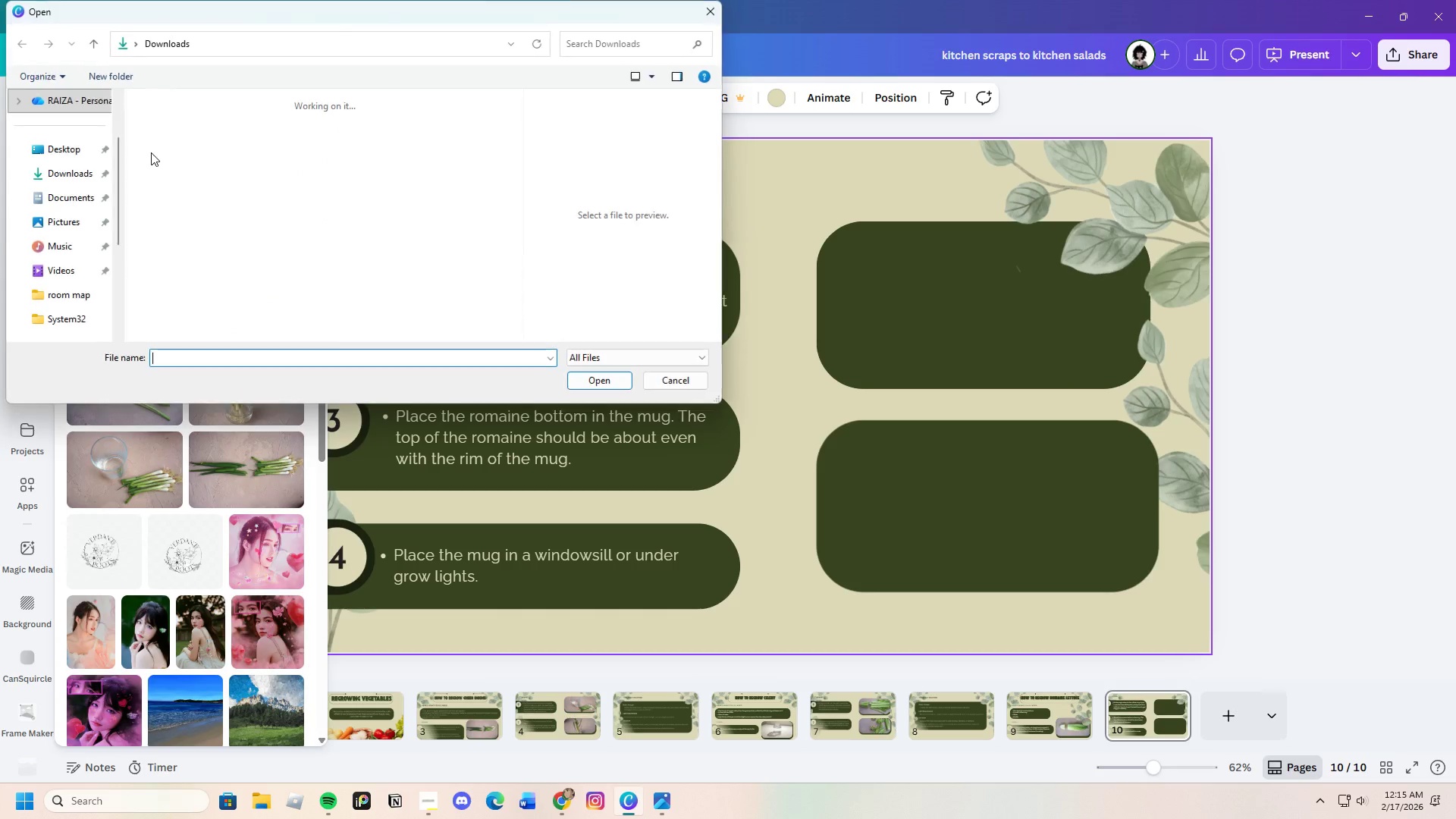 
mouse_move([222, 200])
 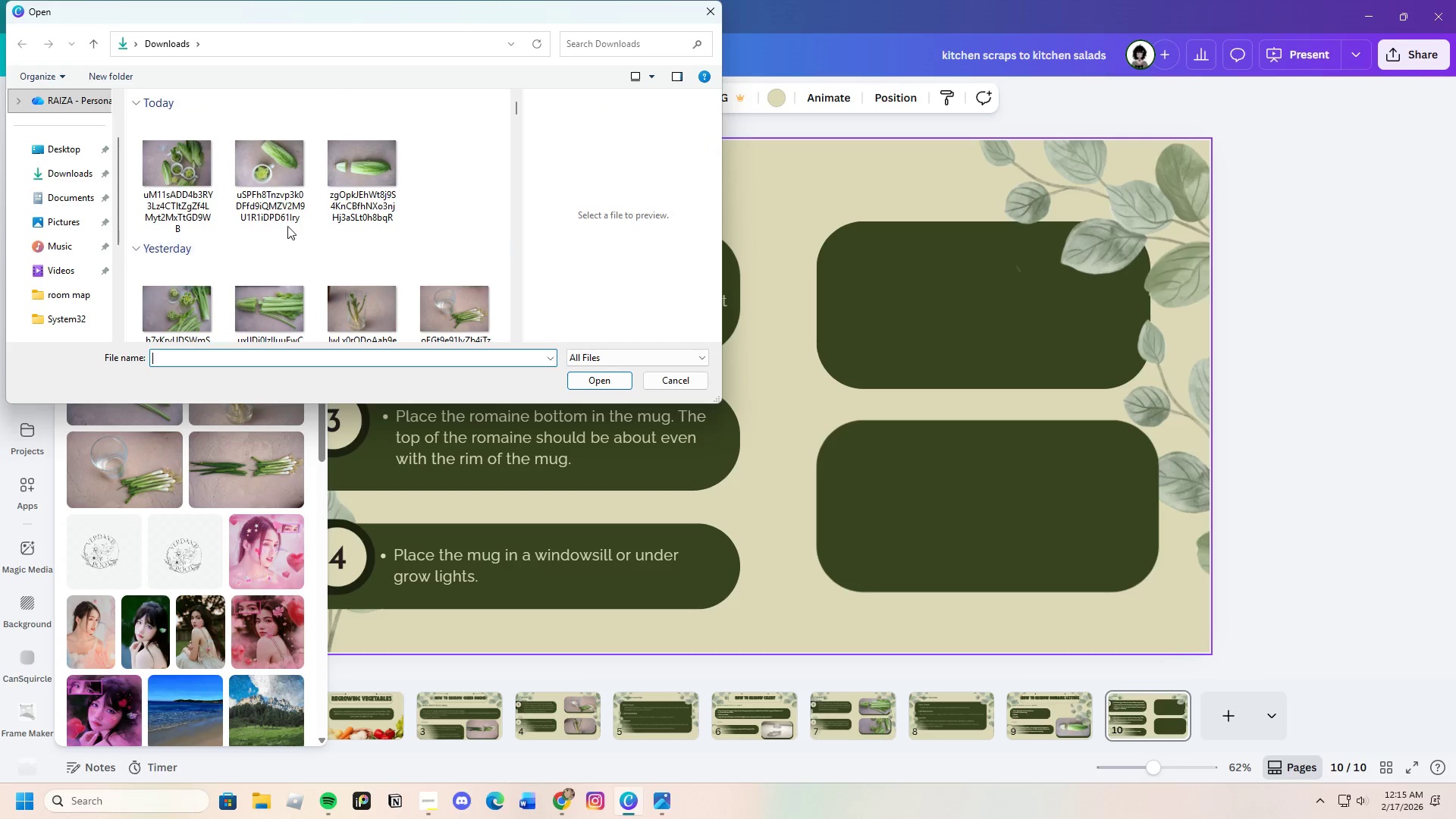 
left_click([264, 192])
 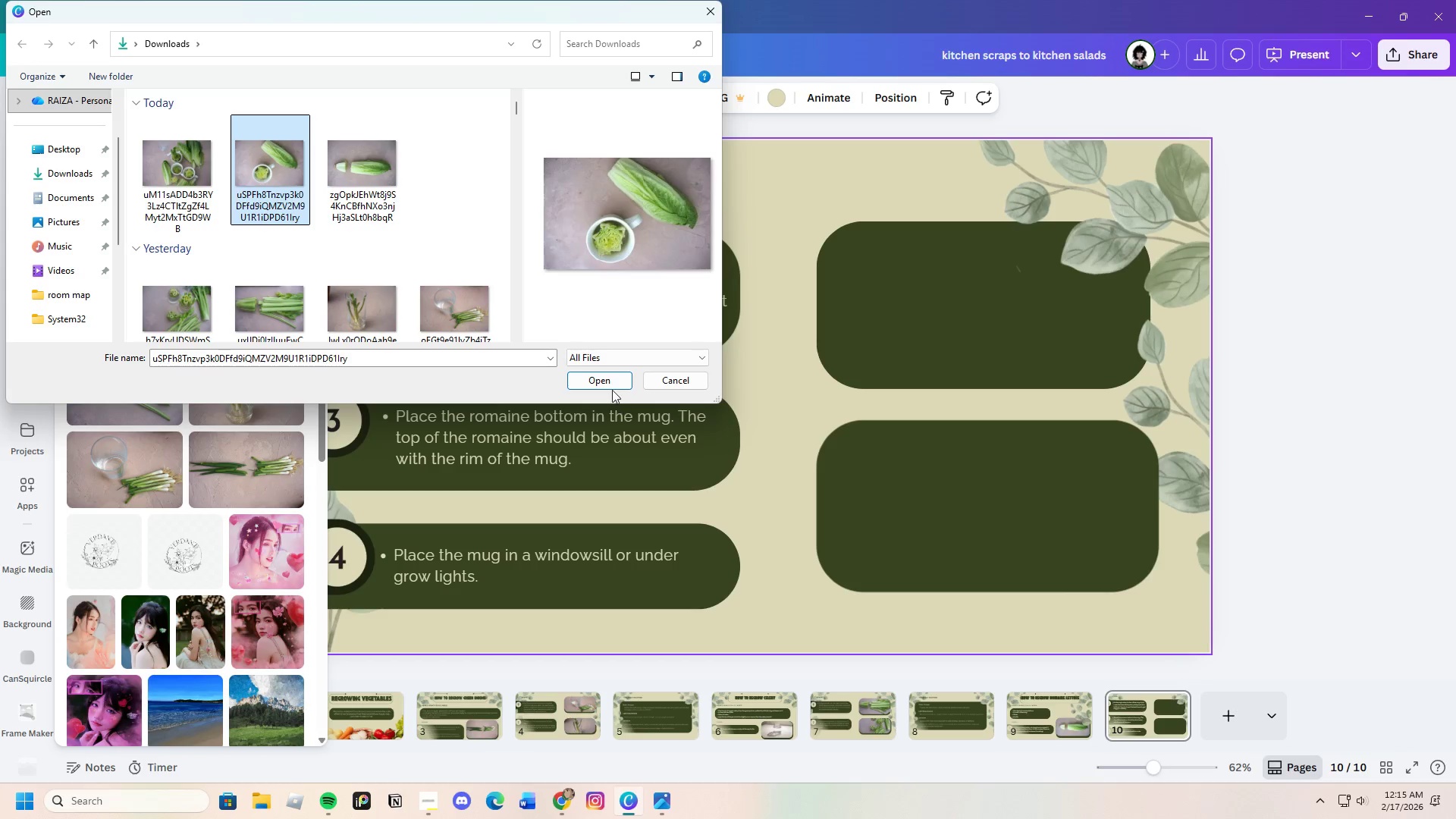 
left_click([609, 383])
 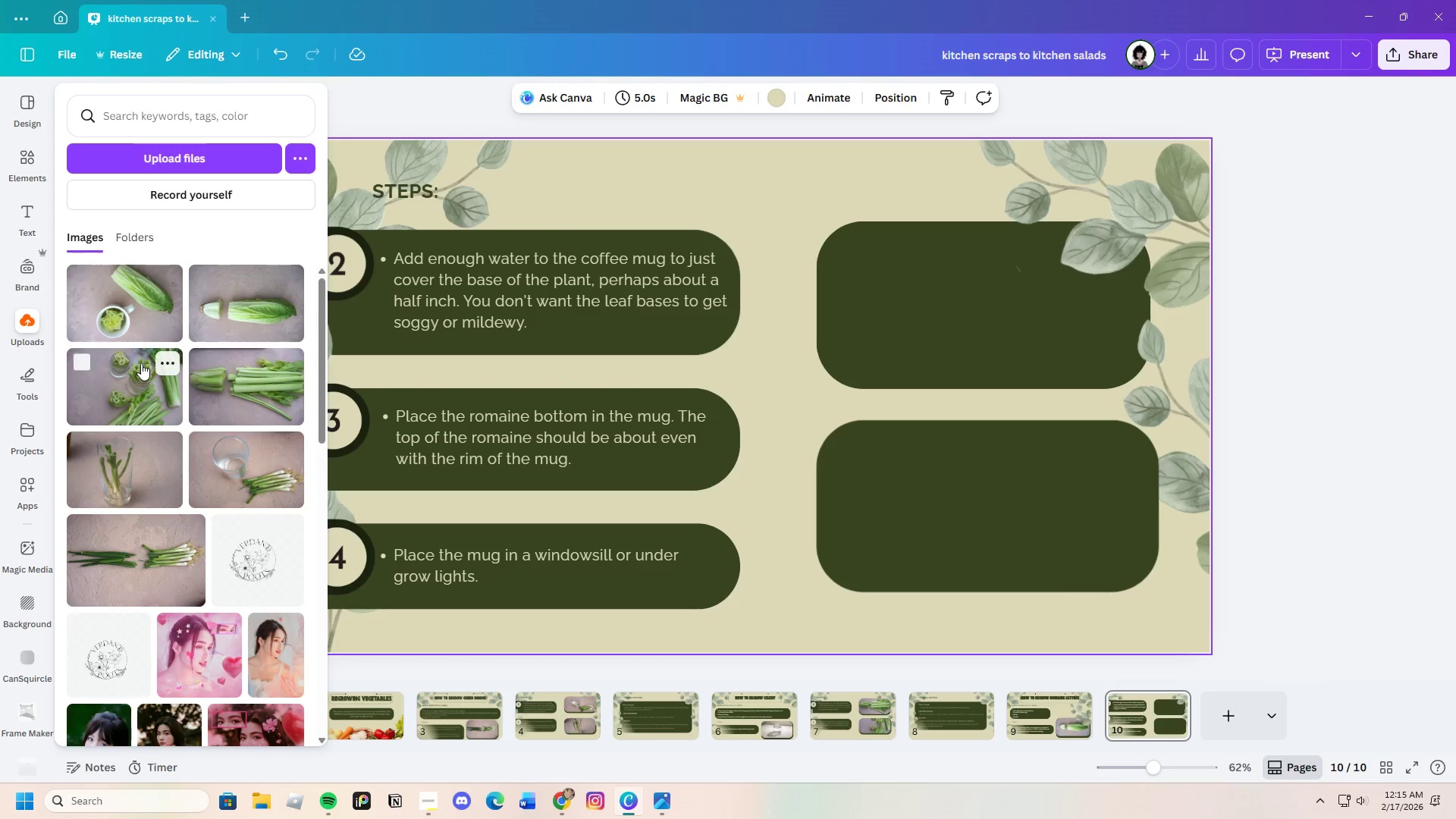 
wait(6.62)
 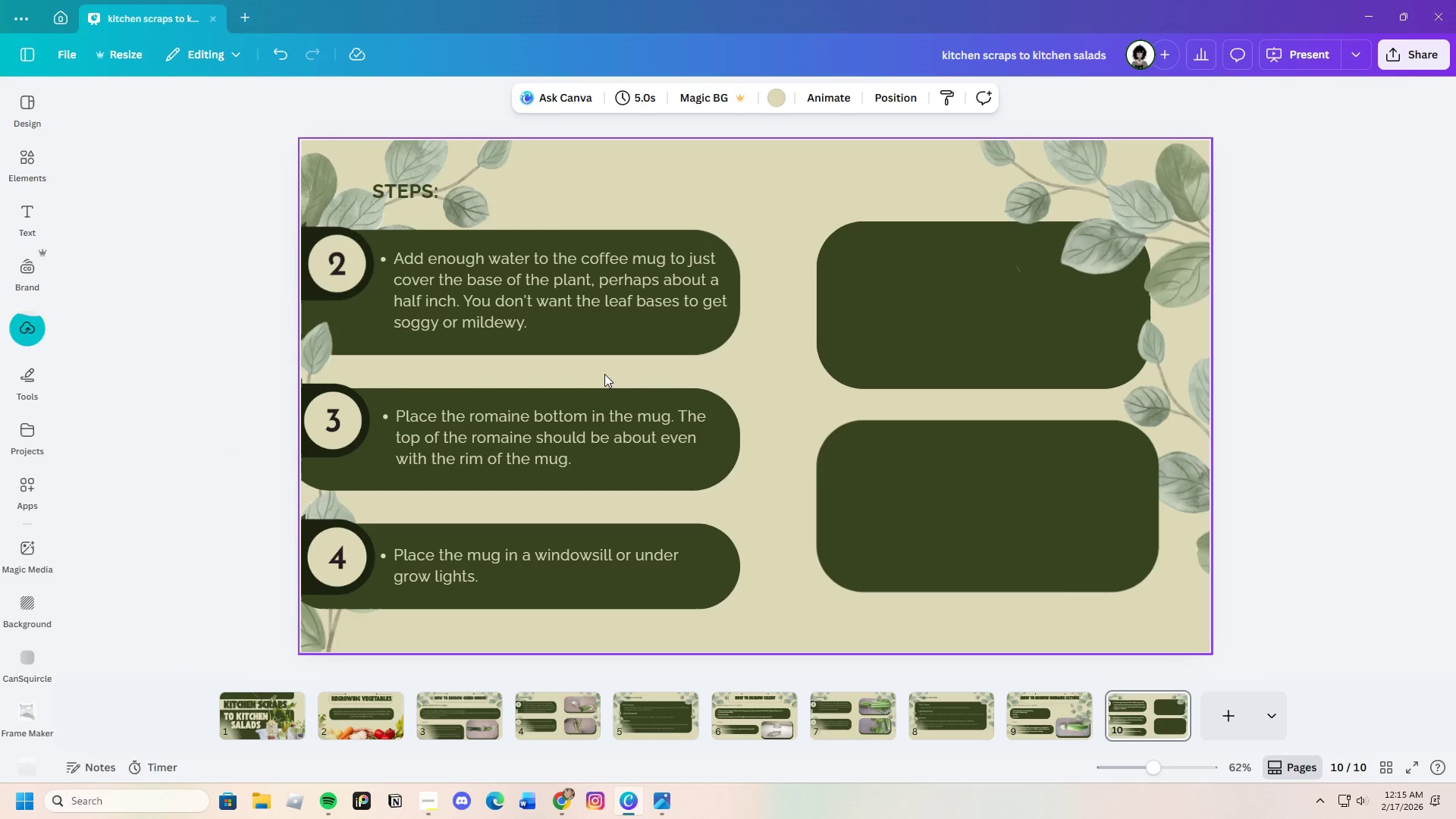 
left_click([122, 307])
 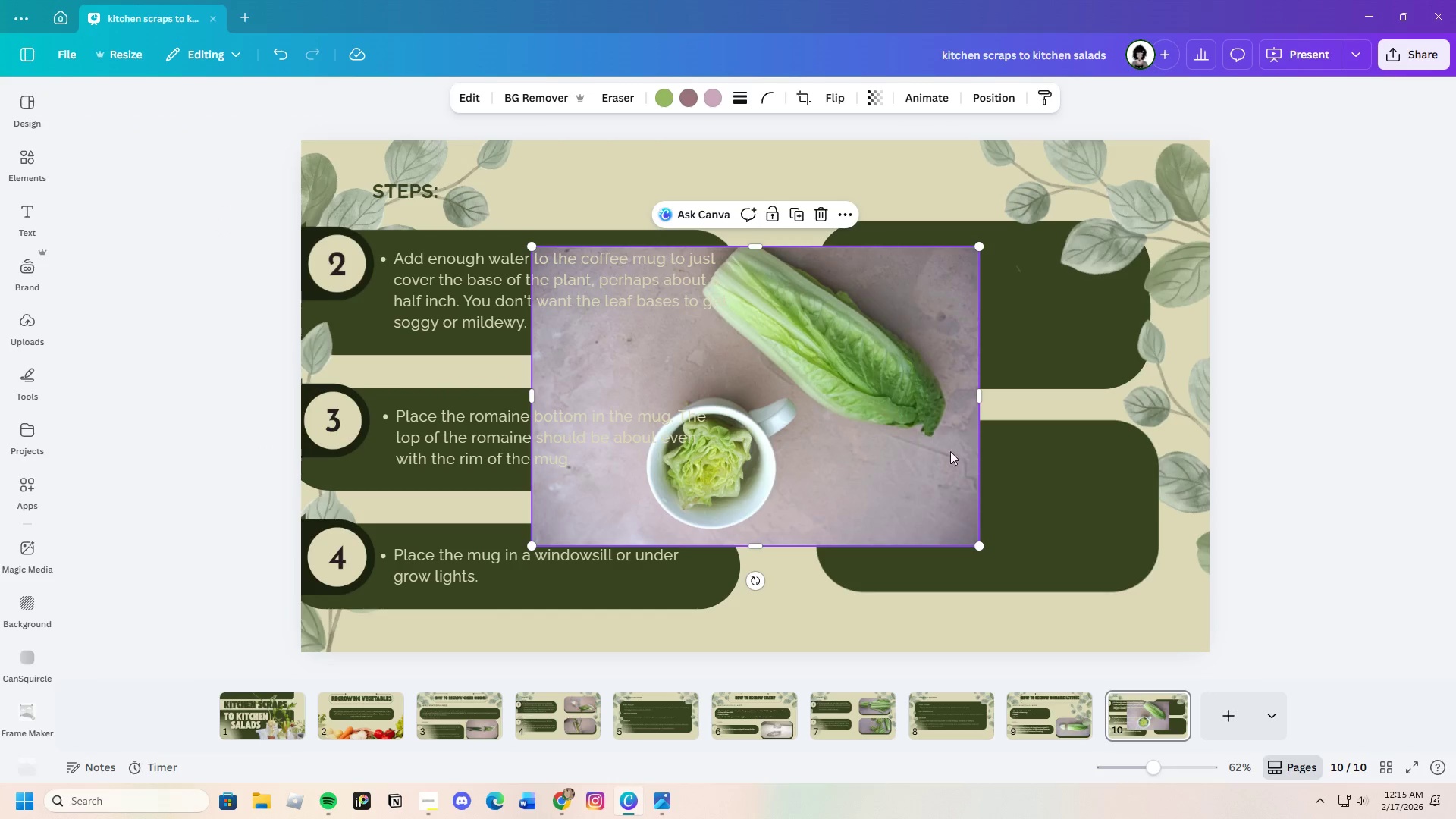 
left_click([1365, 469])
 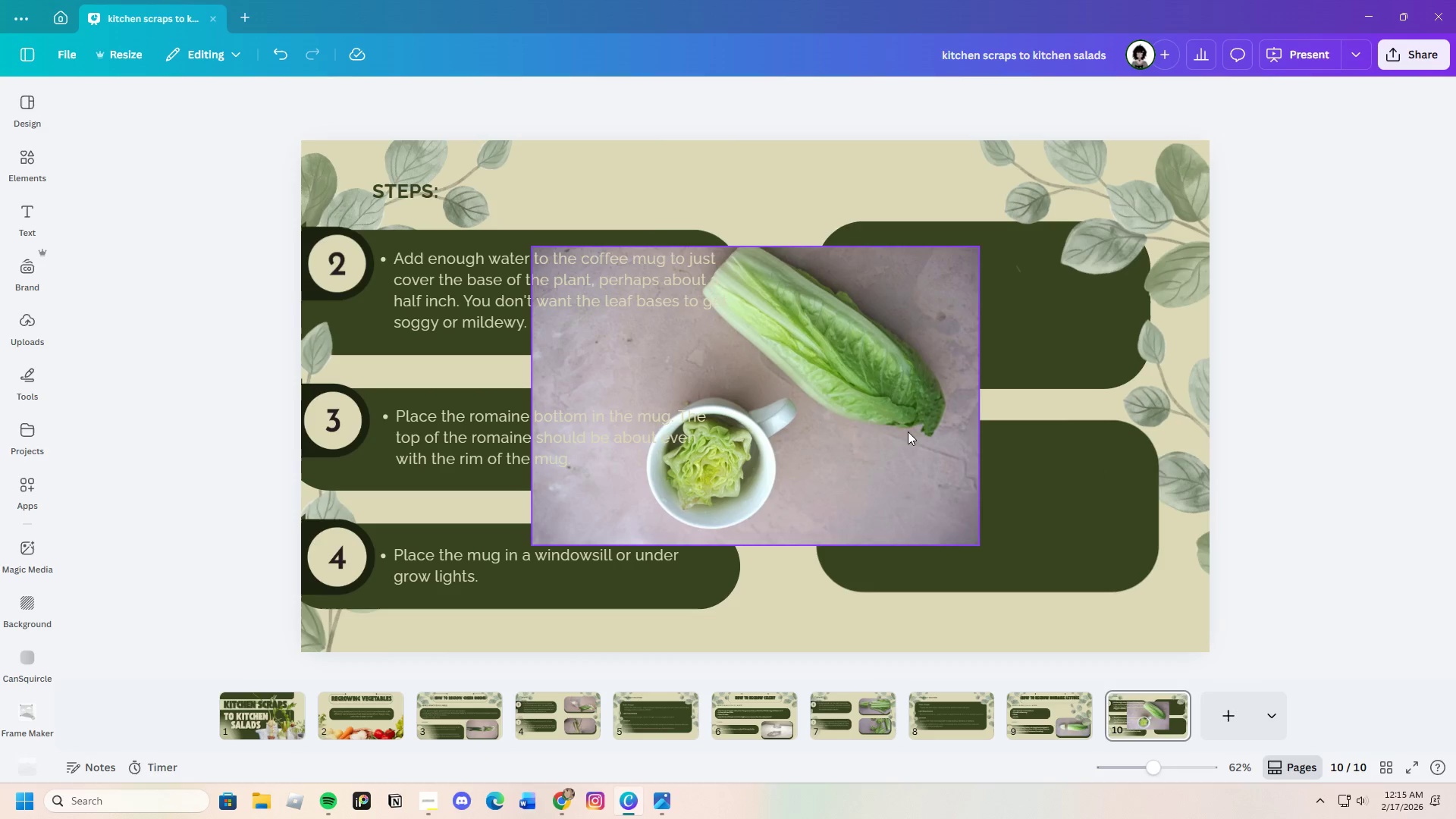 
left_click([879, 416])
 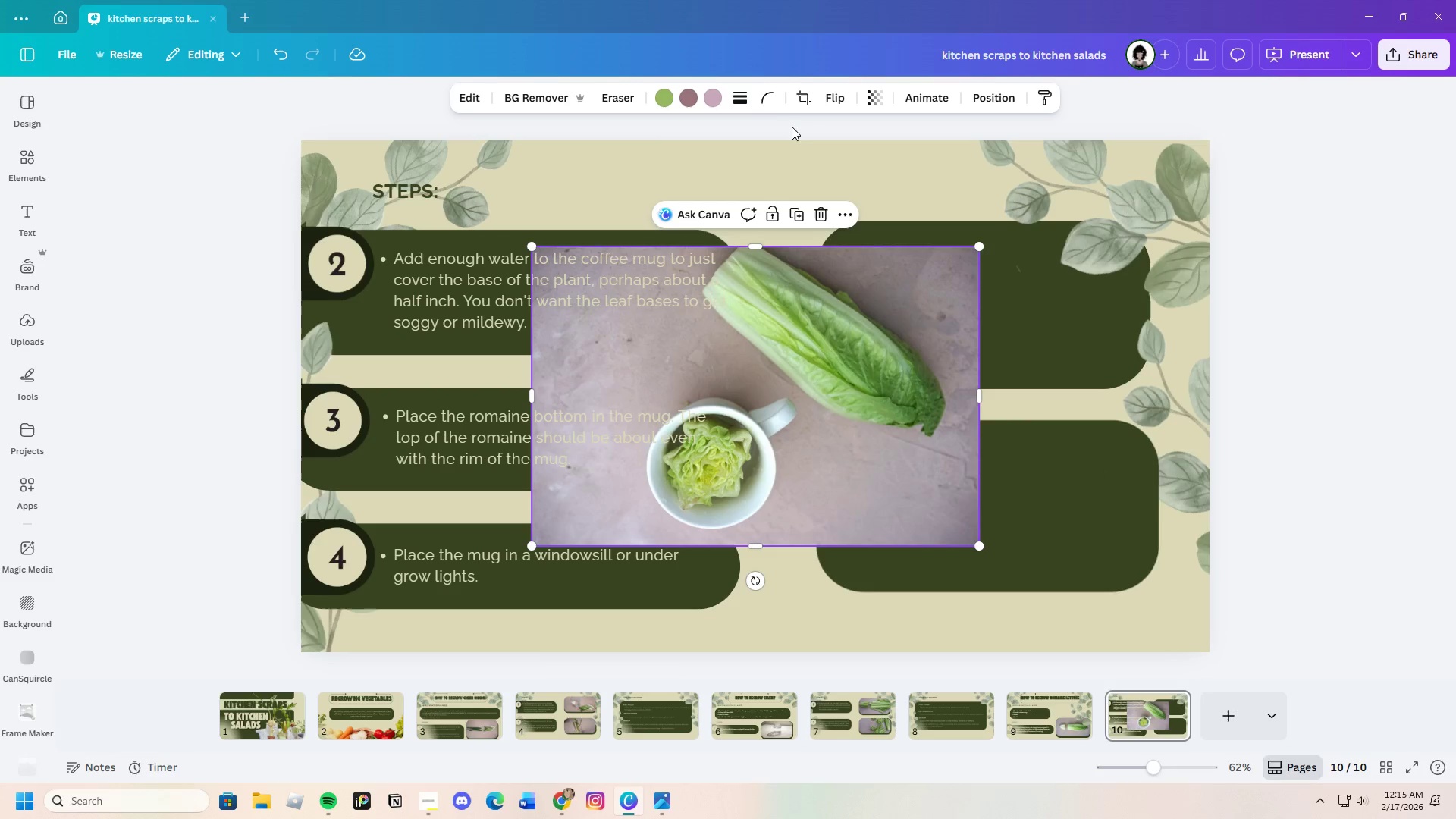 
left_click([765, 100])
 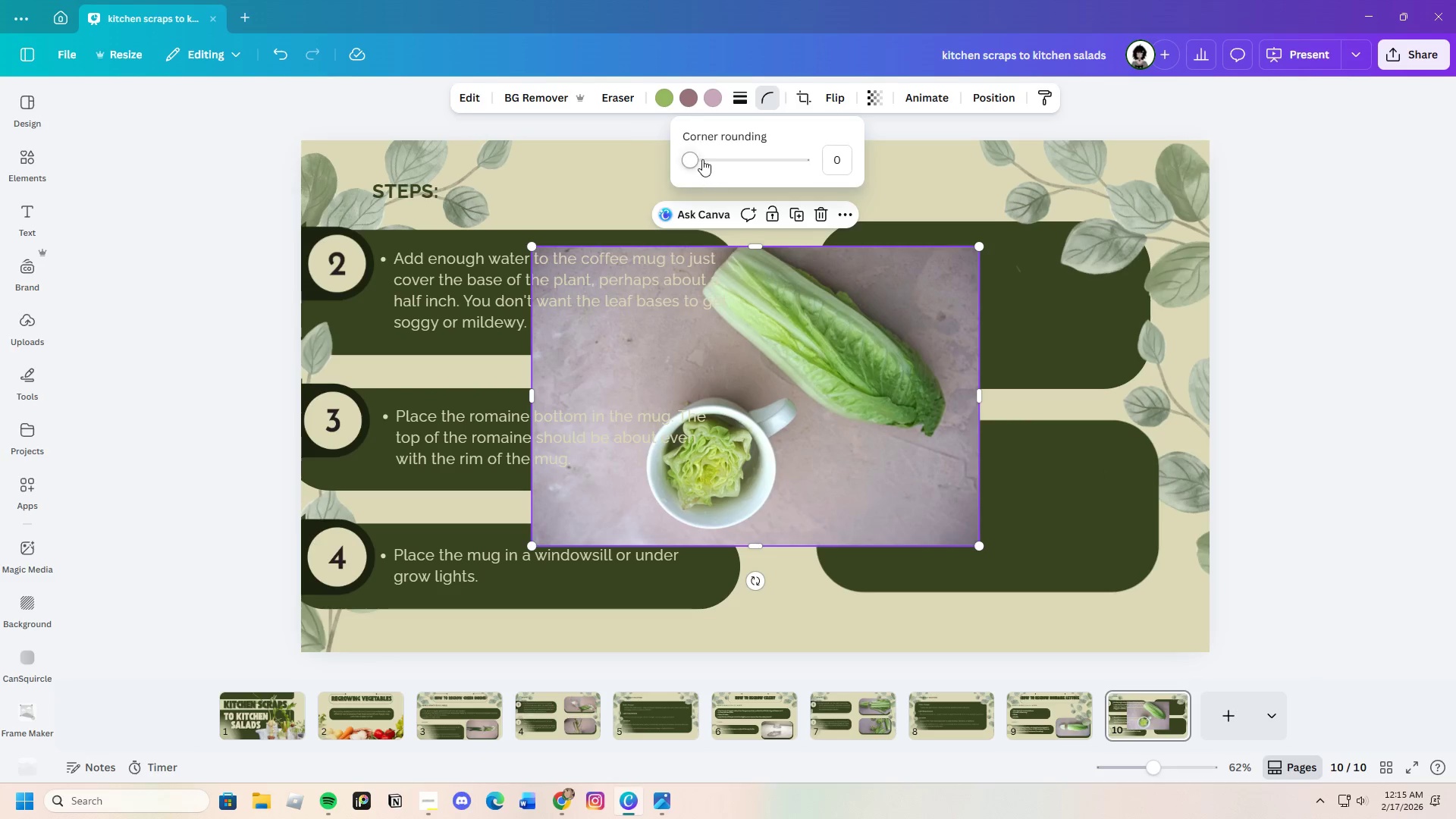 
left_click_drag(start_coordinate=[708, 158], to_coordinate=[877, 193])
 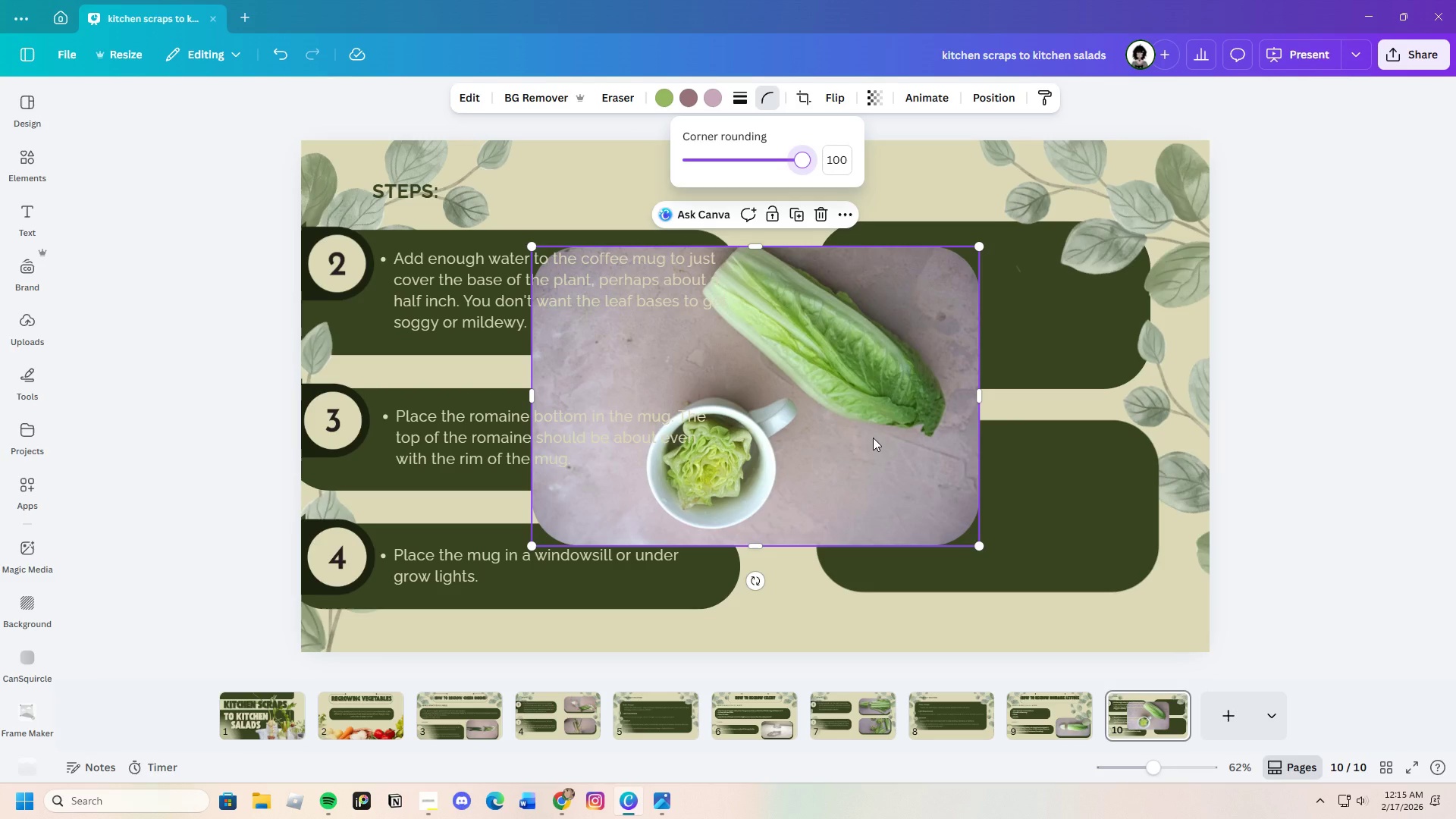 
left_click_drag(start_coordinate=[874, 435], to_coordinate=[972, 433])
 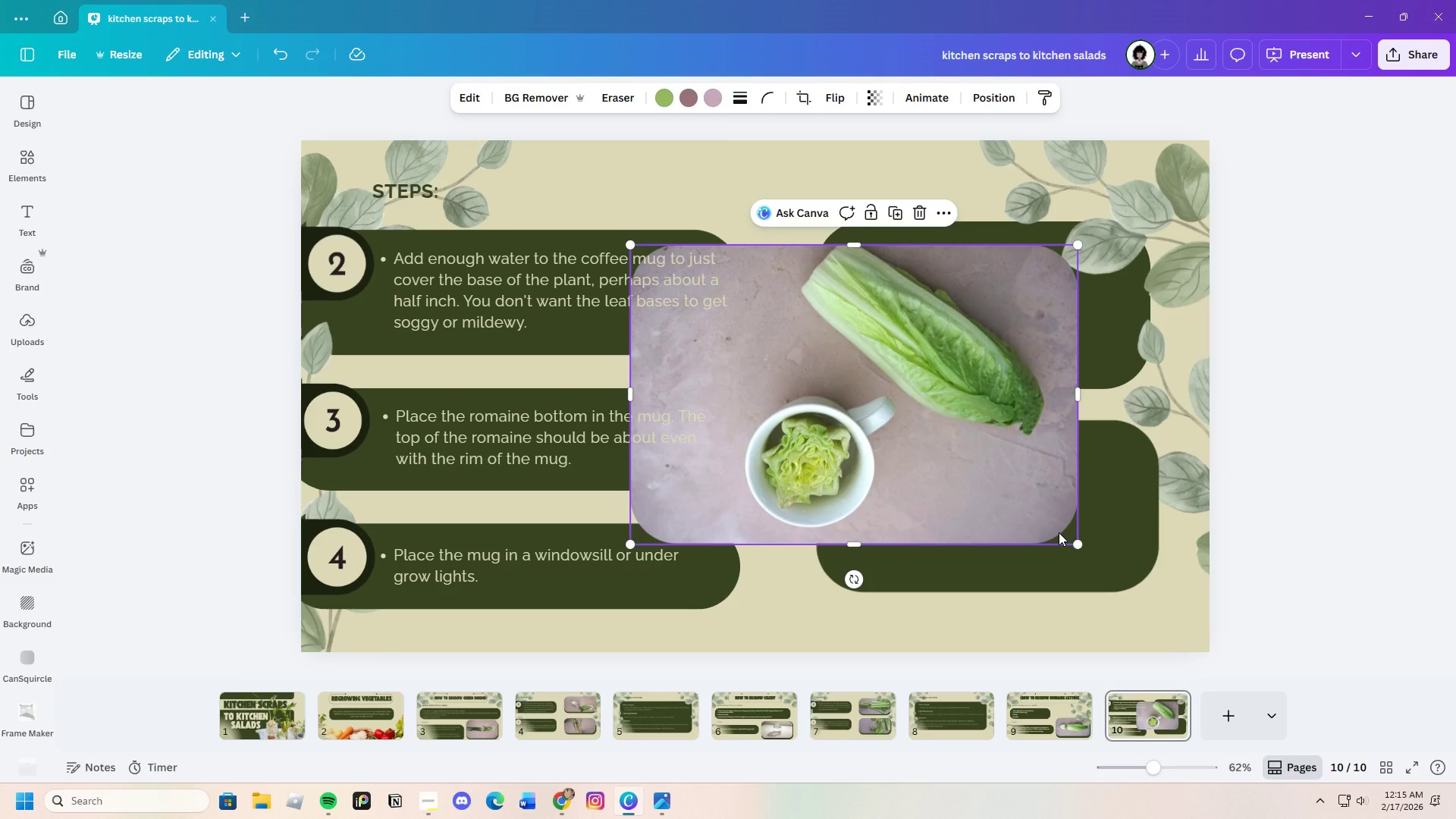 
wait(6.52)
 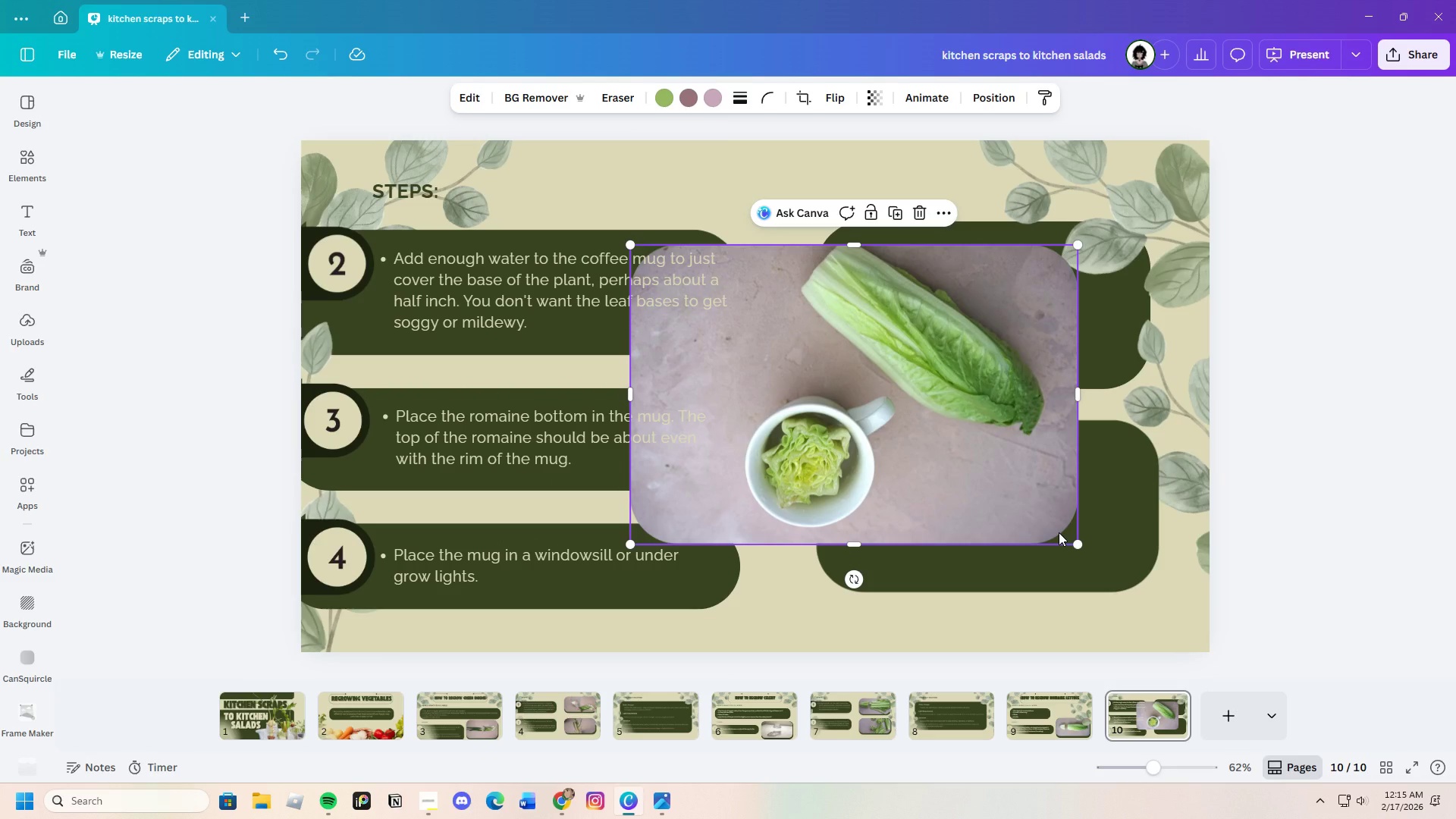 
left_click_drag(start_coordinate=[1073, 539], to_coordinate=[931, 403])
 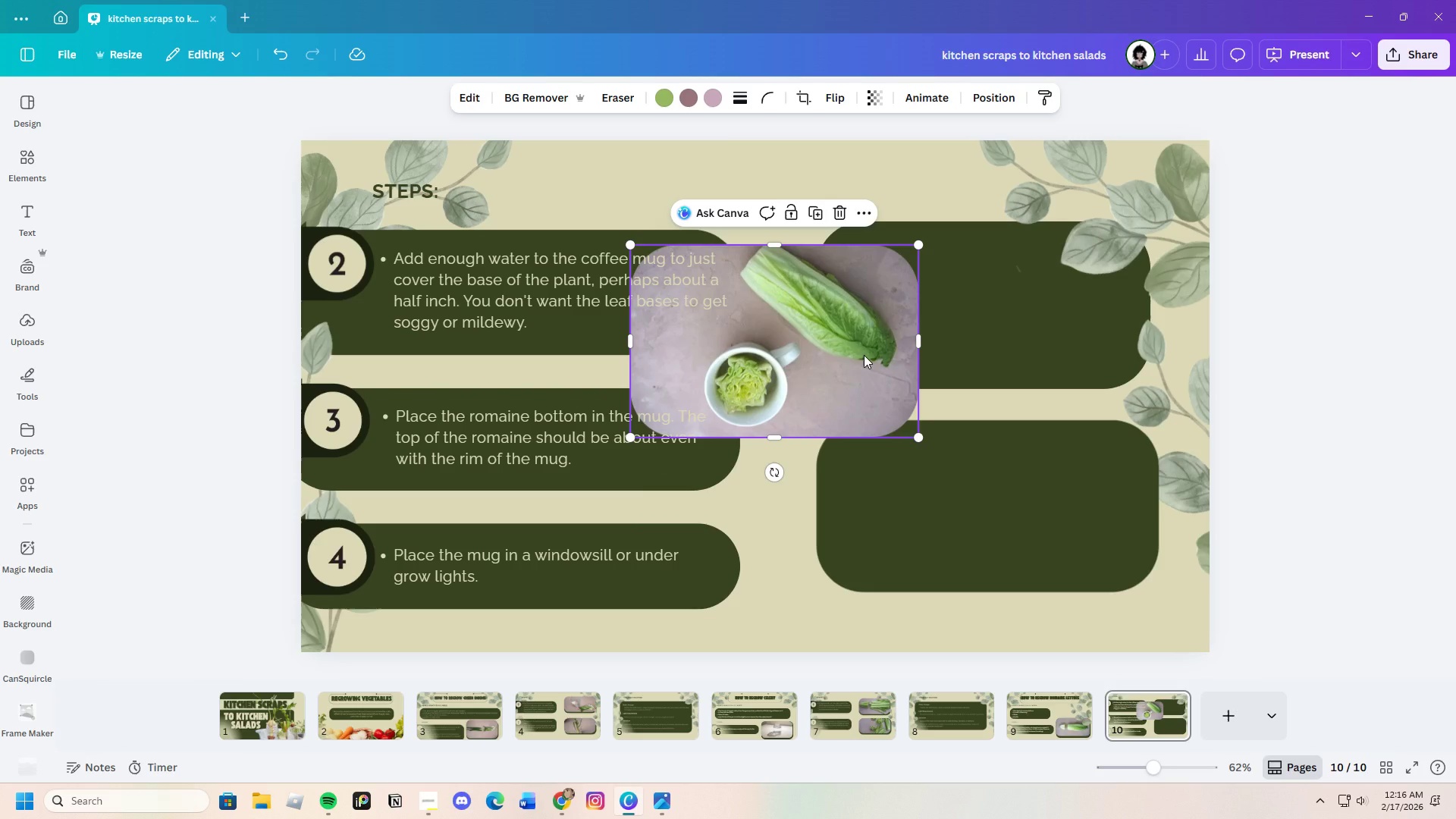 
left_click_drag(start_coordinate=[825, 349], to_coordinate=[1014, 287])
 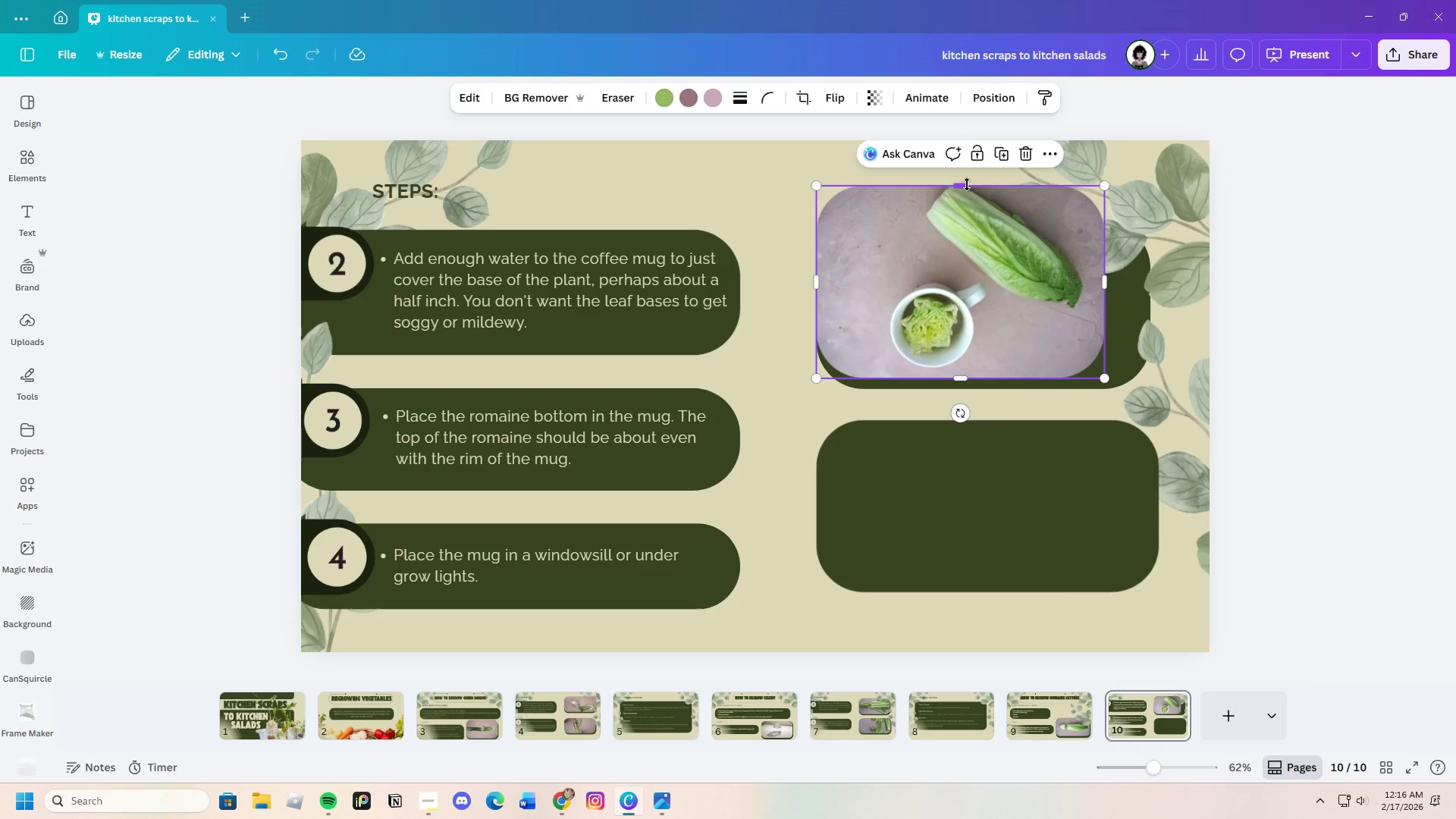 
left_click_drag(start_coordinate=[966, 187], to_coordinate=[999, 224])
 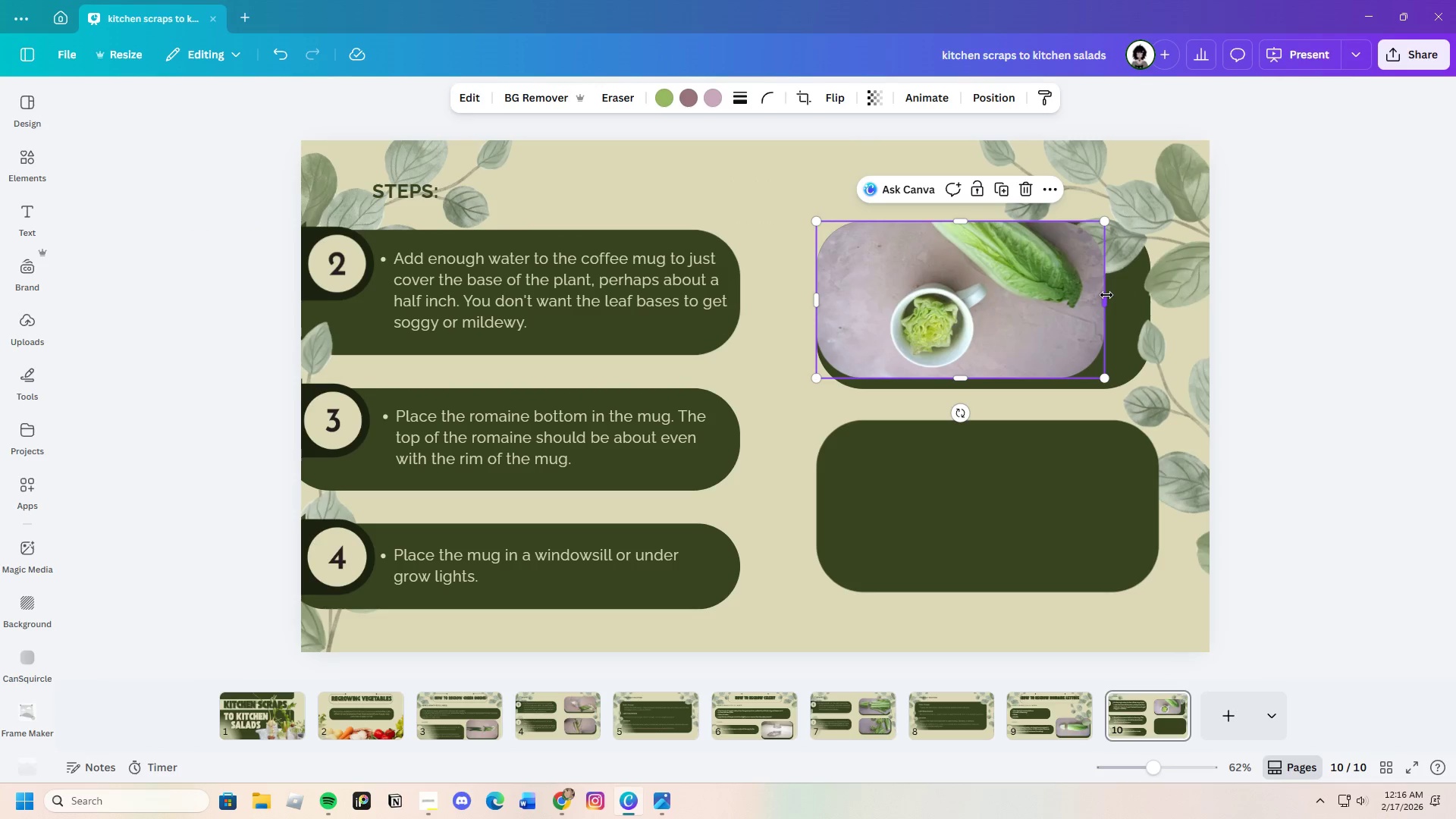 
left_click_drag(start_coordinate=[1106, 297], to_coordinate=[1141, 299])
 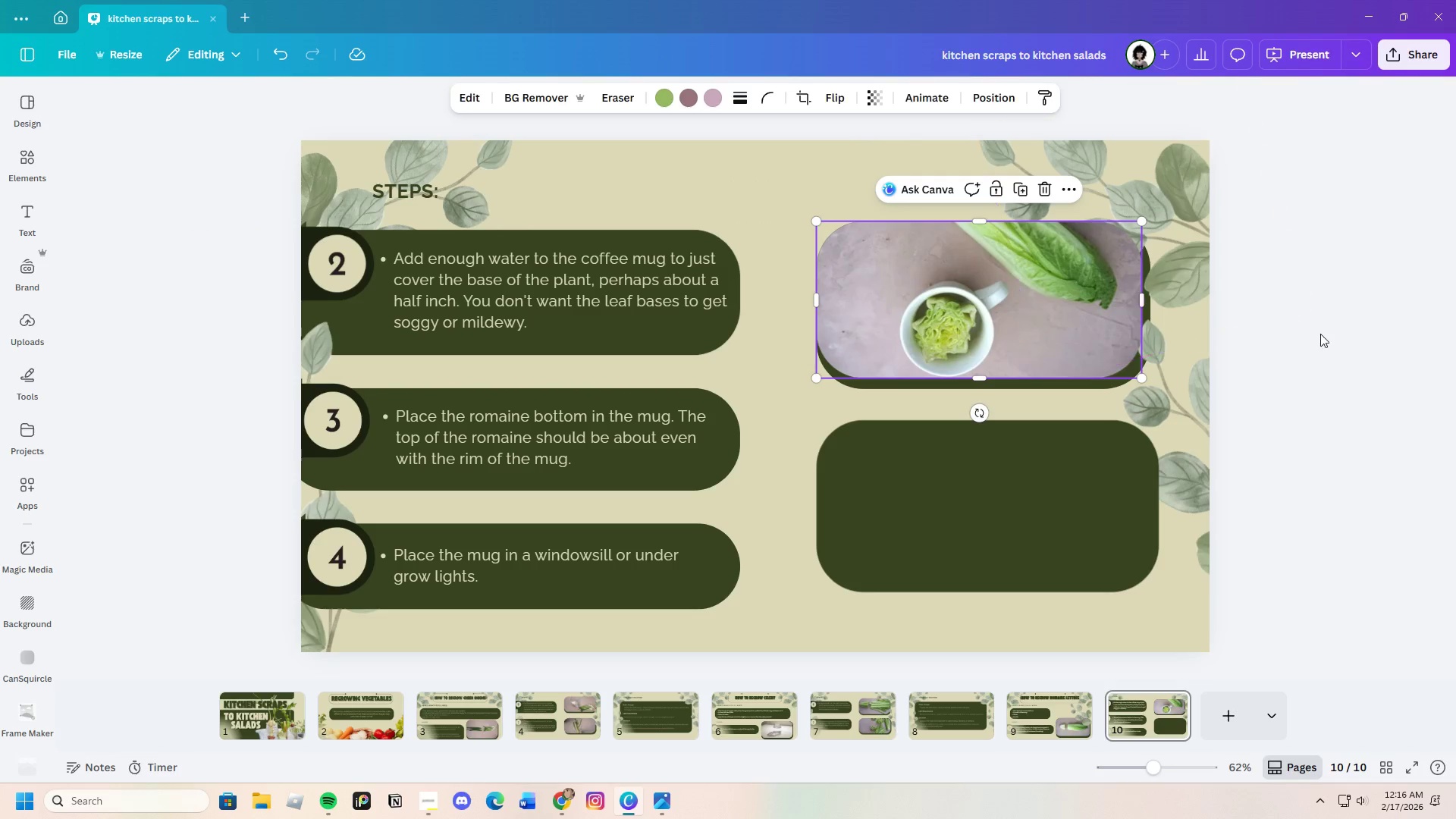 
left_click([1320, 334])
 